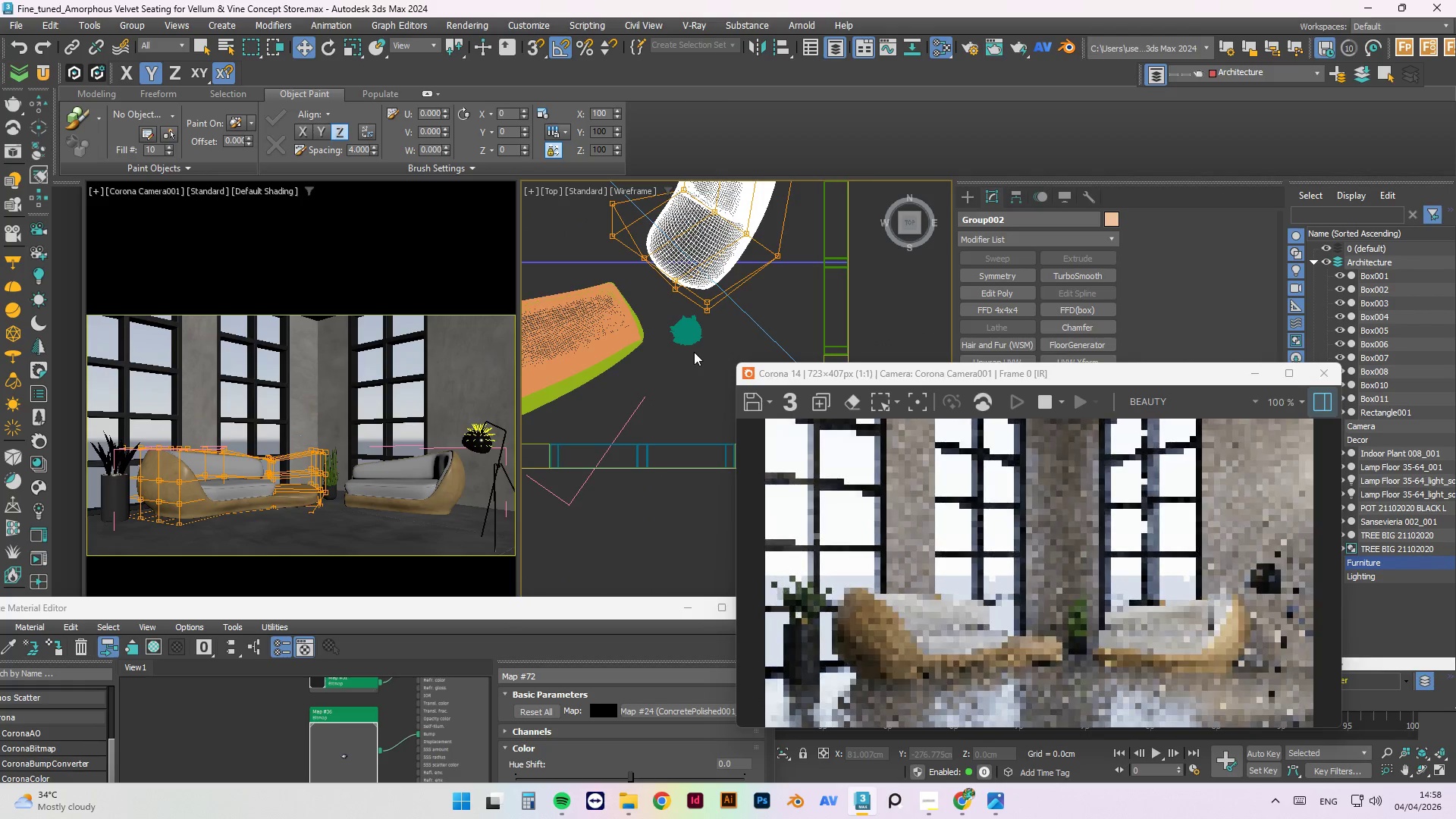 
scroll: coordinate [694, 359], scroll_direction: up, amount: 5.0
 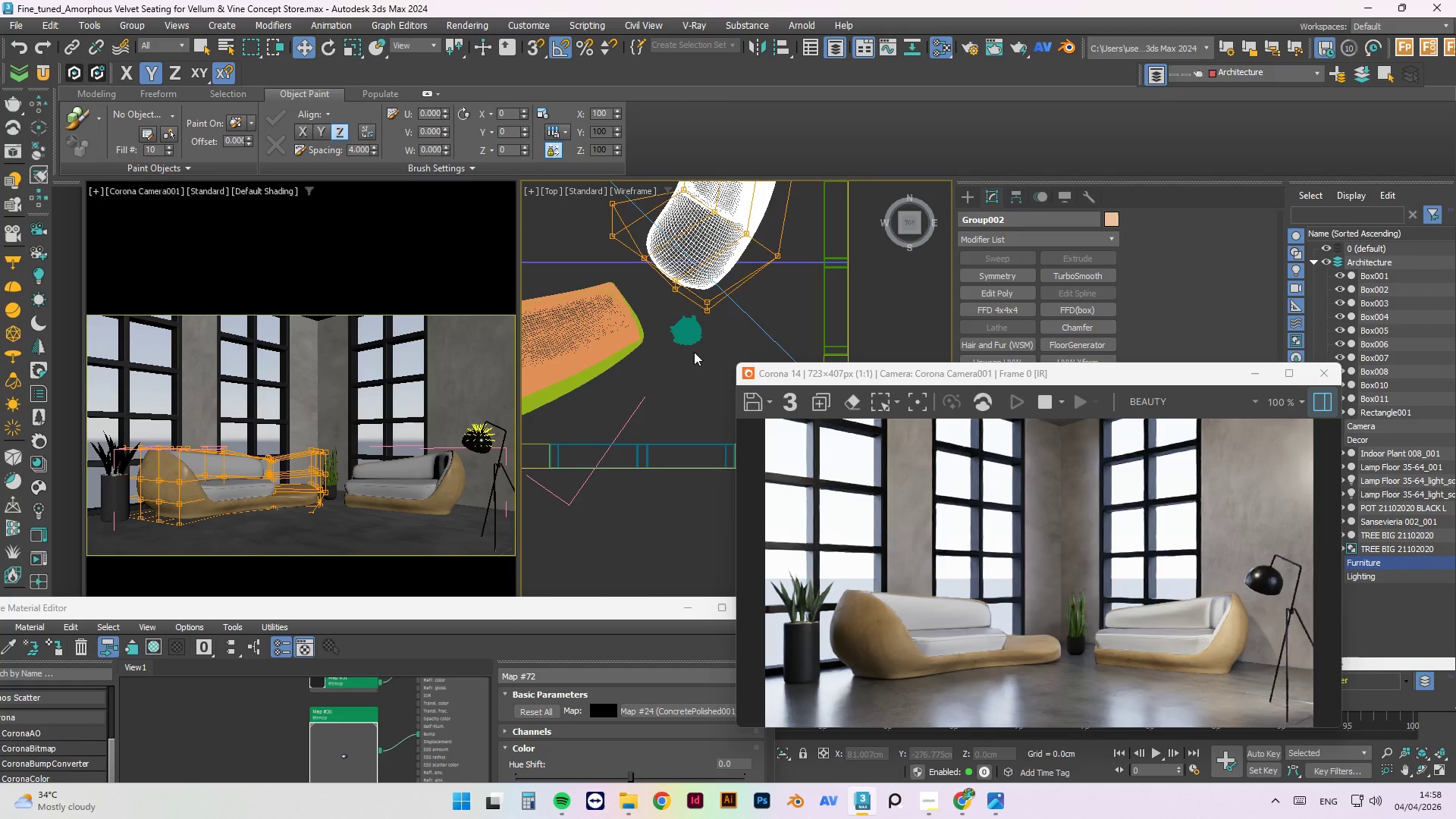 
right_click([694, 352])
 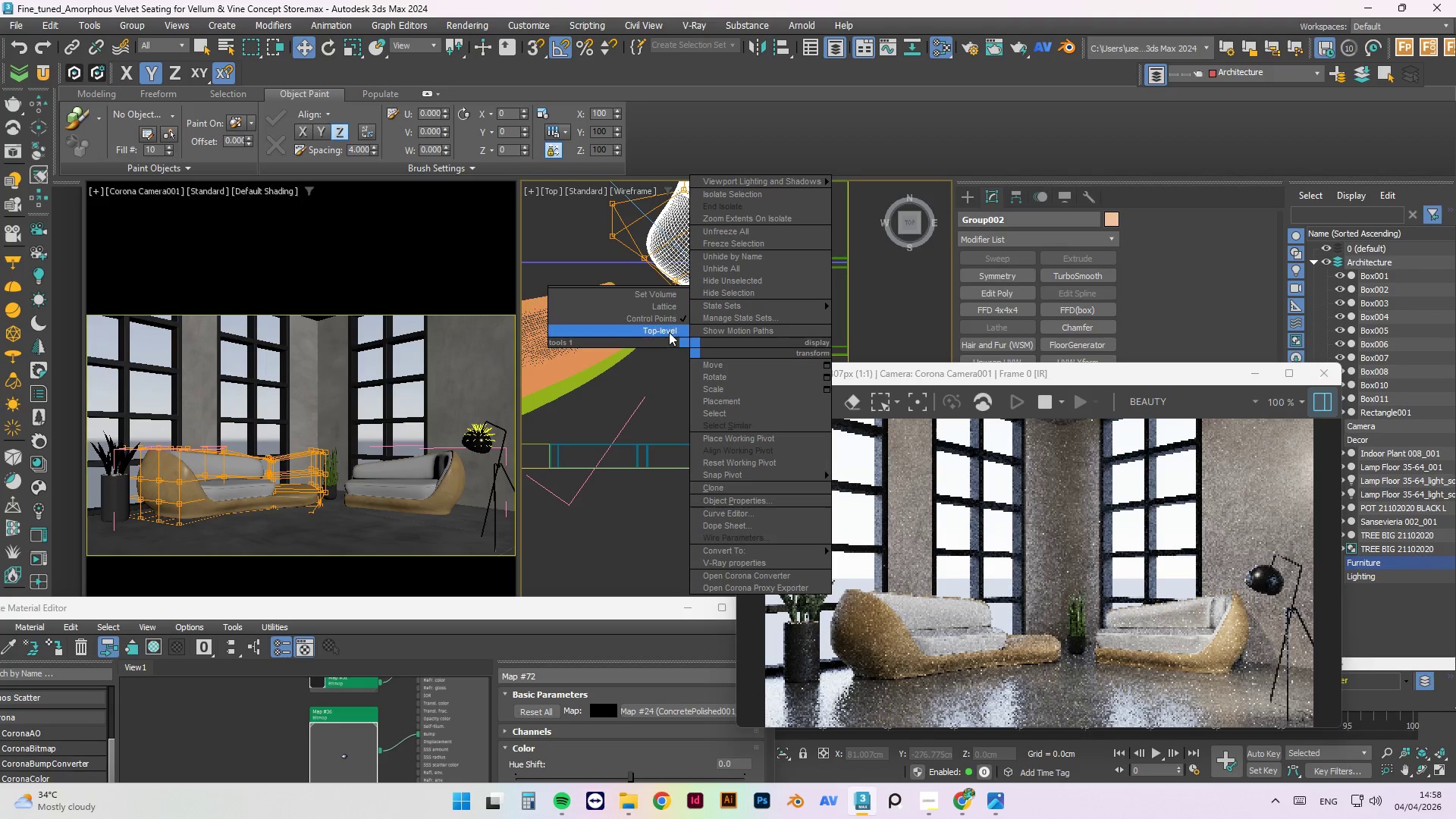 
double_click([687, 328])
 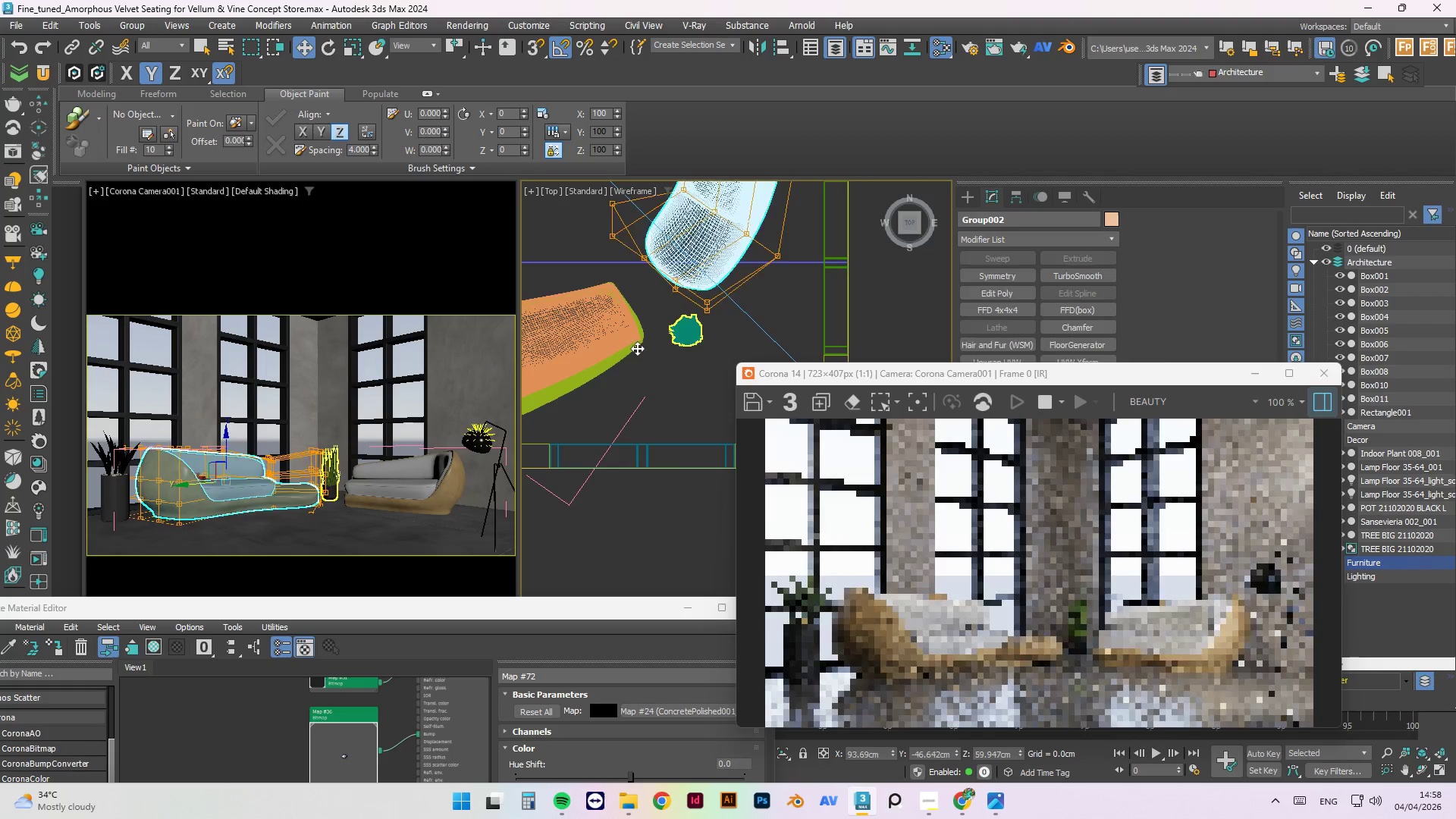 
scroll: coordinate [613, 362], scroll_direction: down, amount: 3.0
 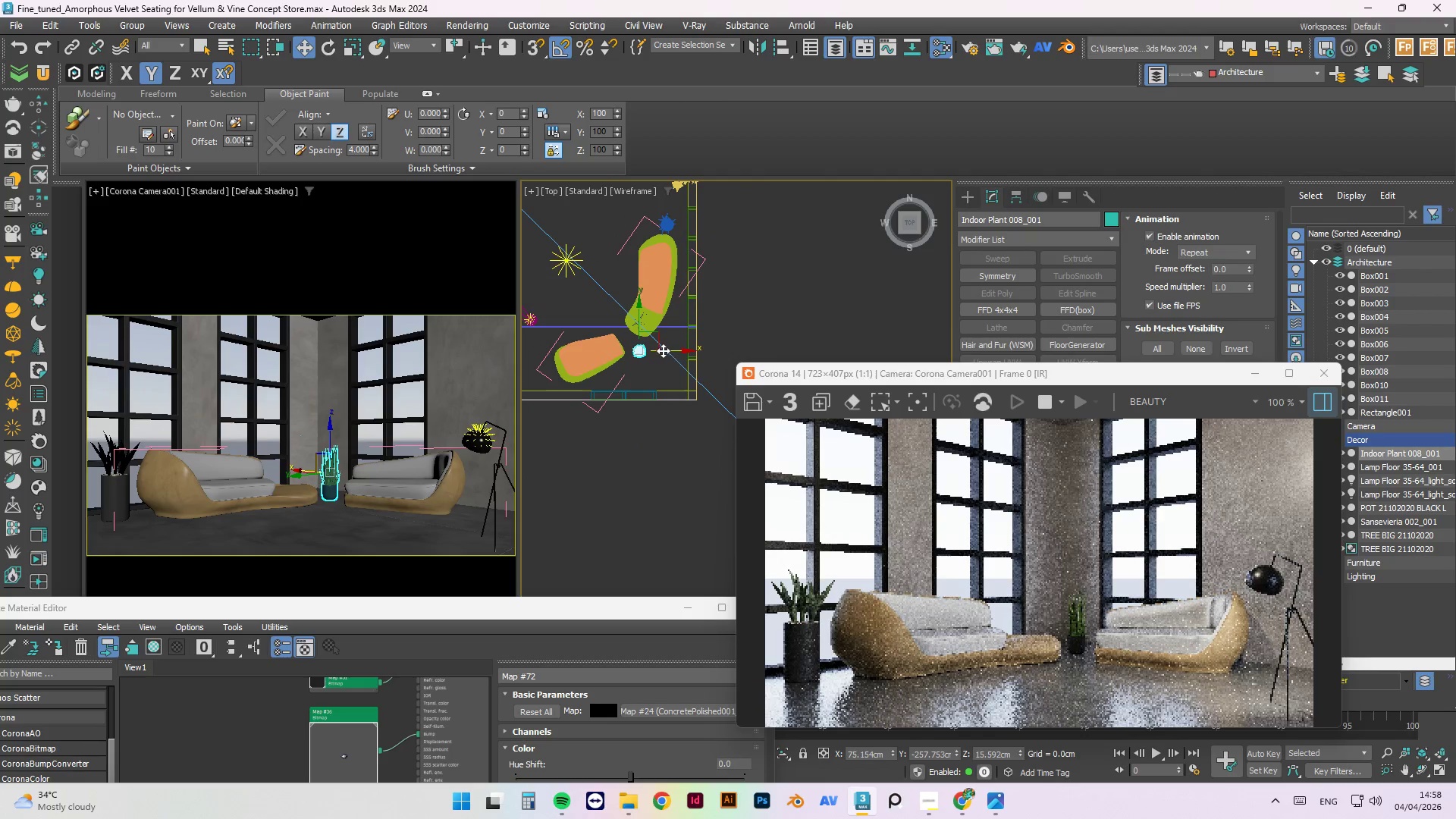 
left_click_drag(start_coordinate=[659, 352], to_coordinate=[667, 378])
 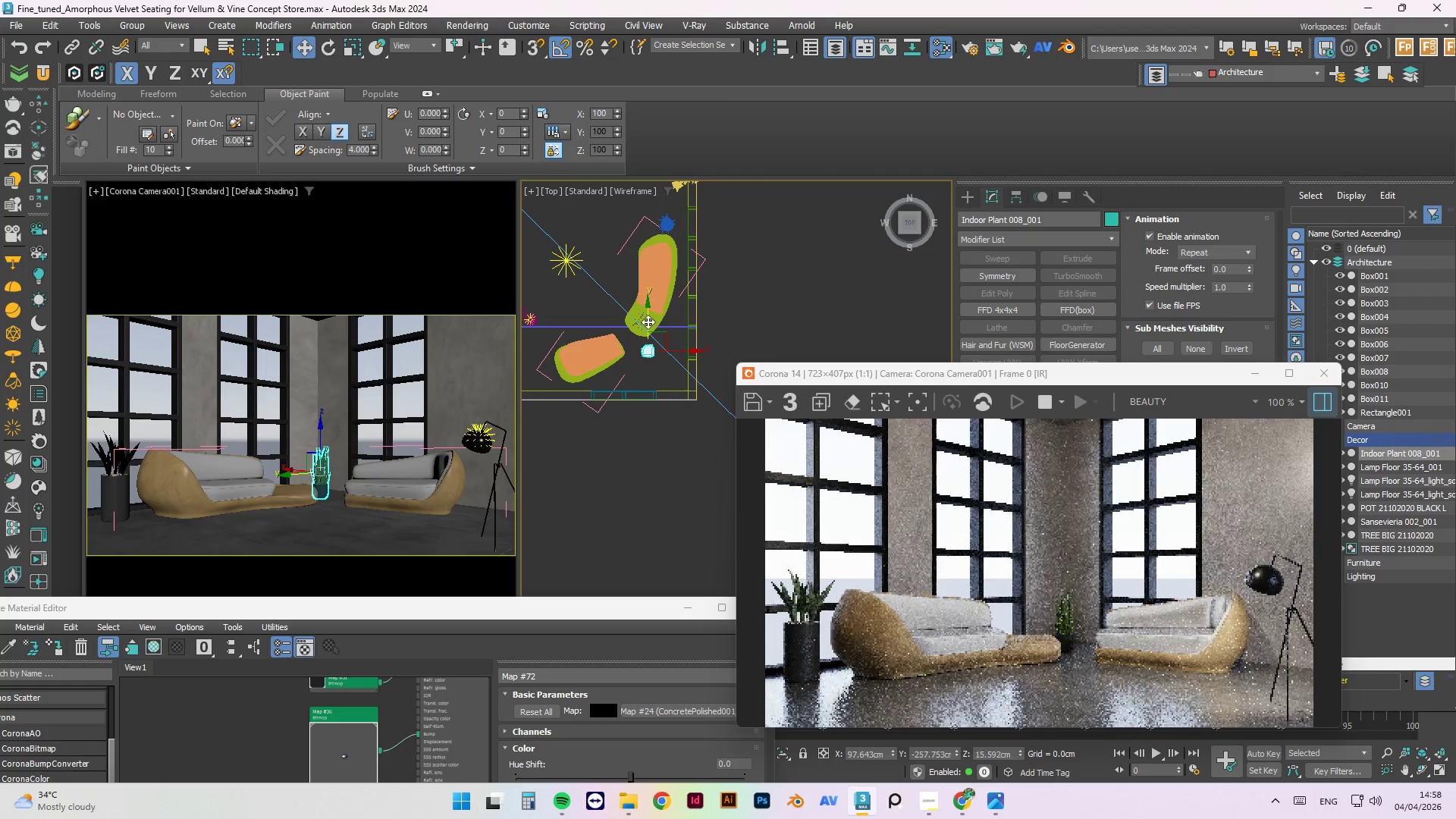 
left_click_drag(start_coordinate=[645, 322], to_coordinate=[667, 323])
 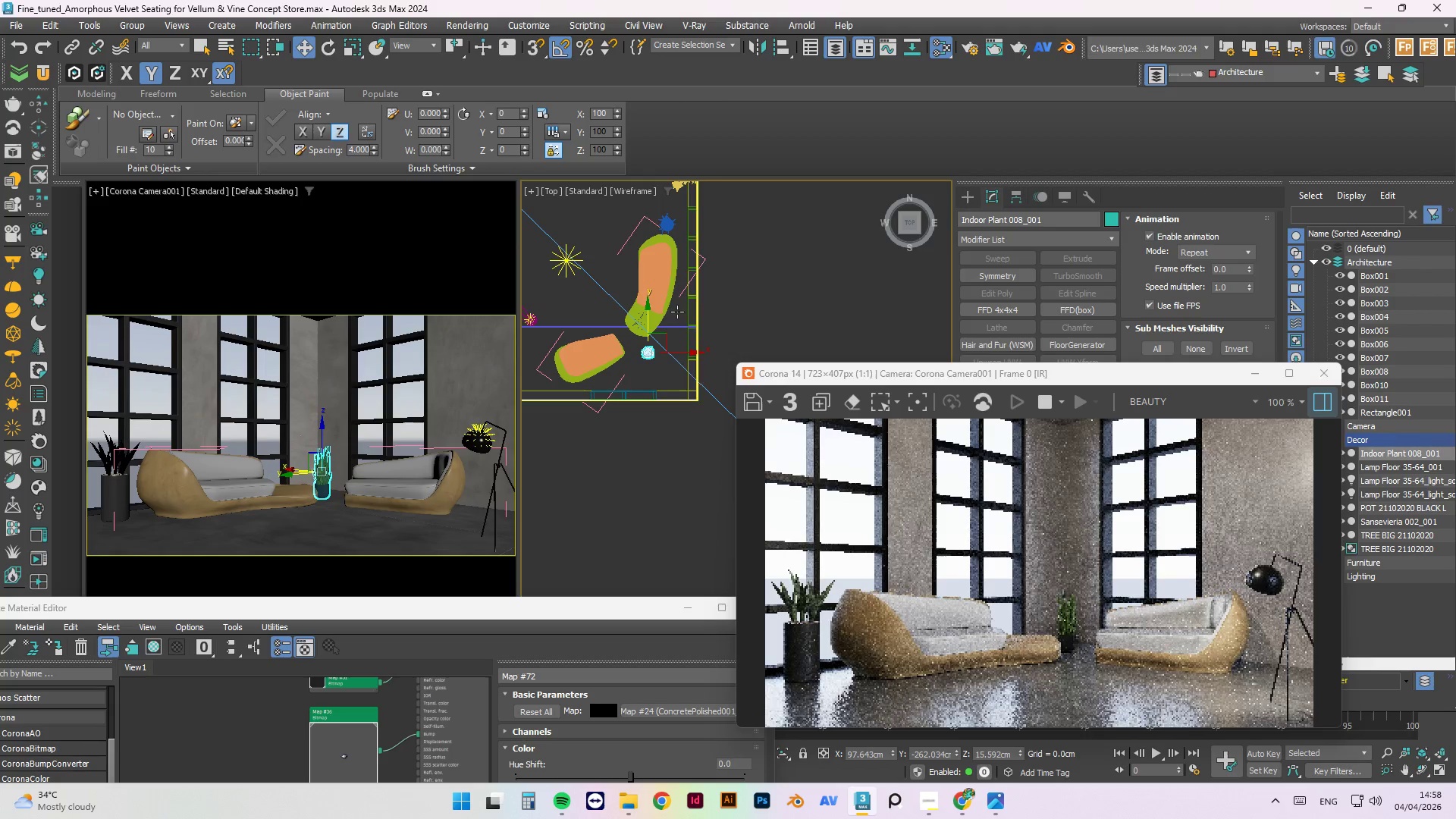 
left_click([630, 470])
 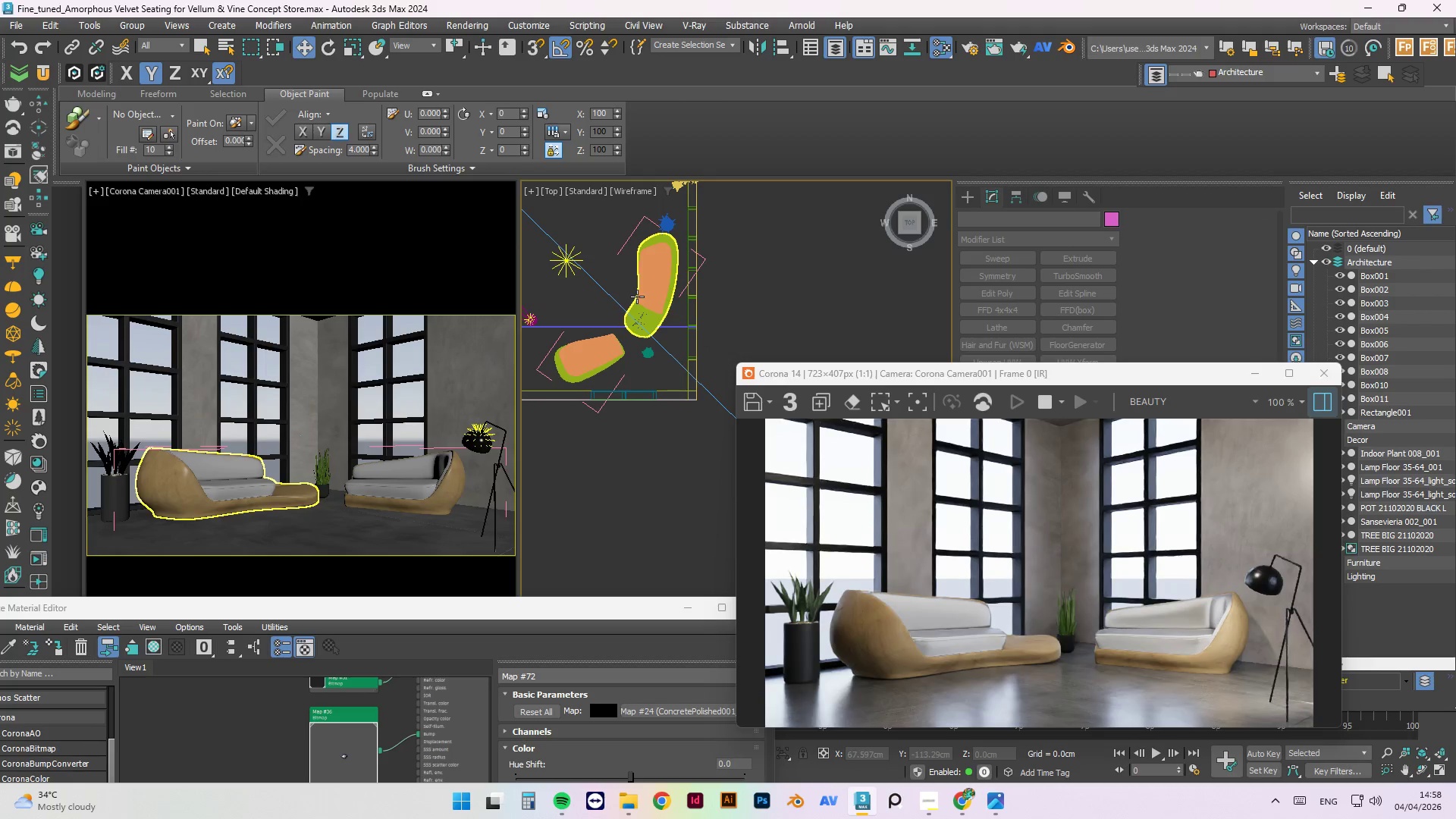 
key(F)
 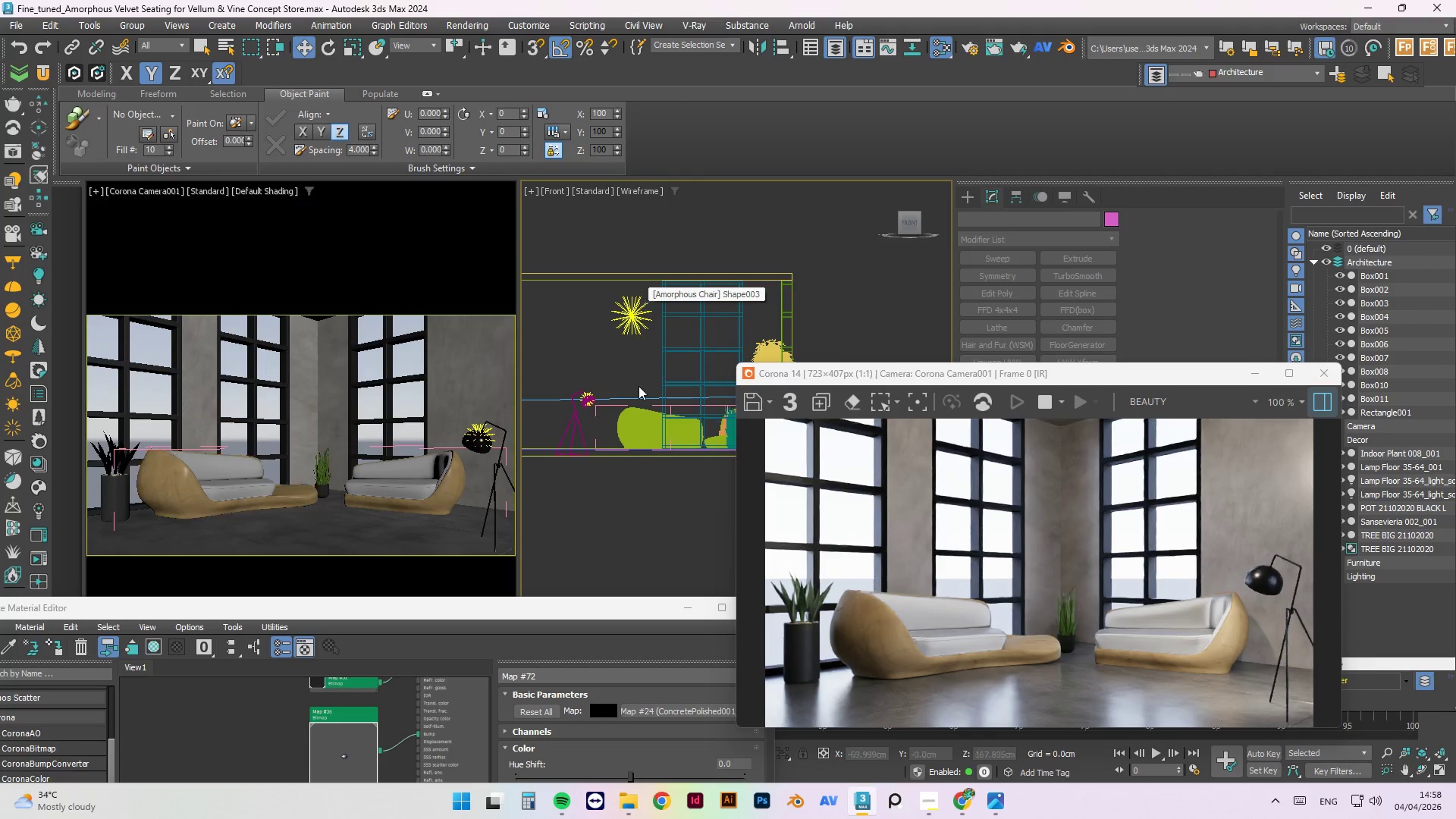 
left_click([665, 450])
 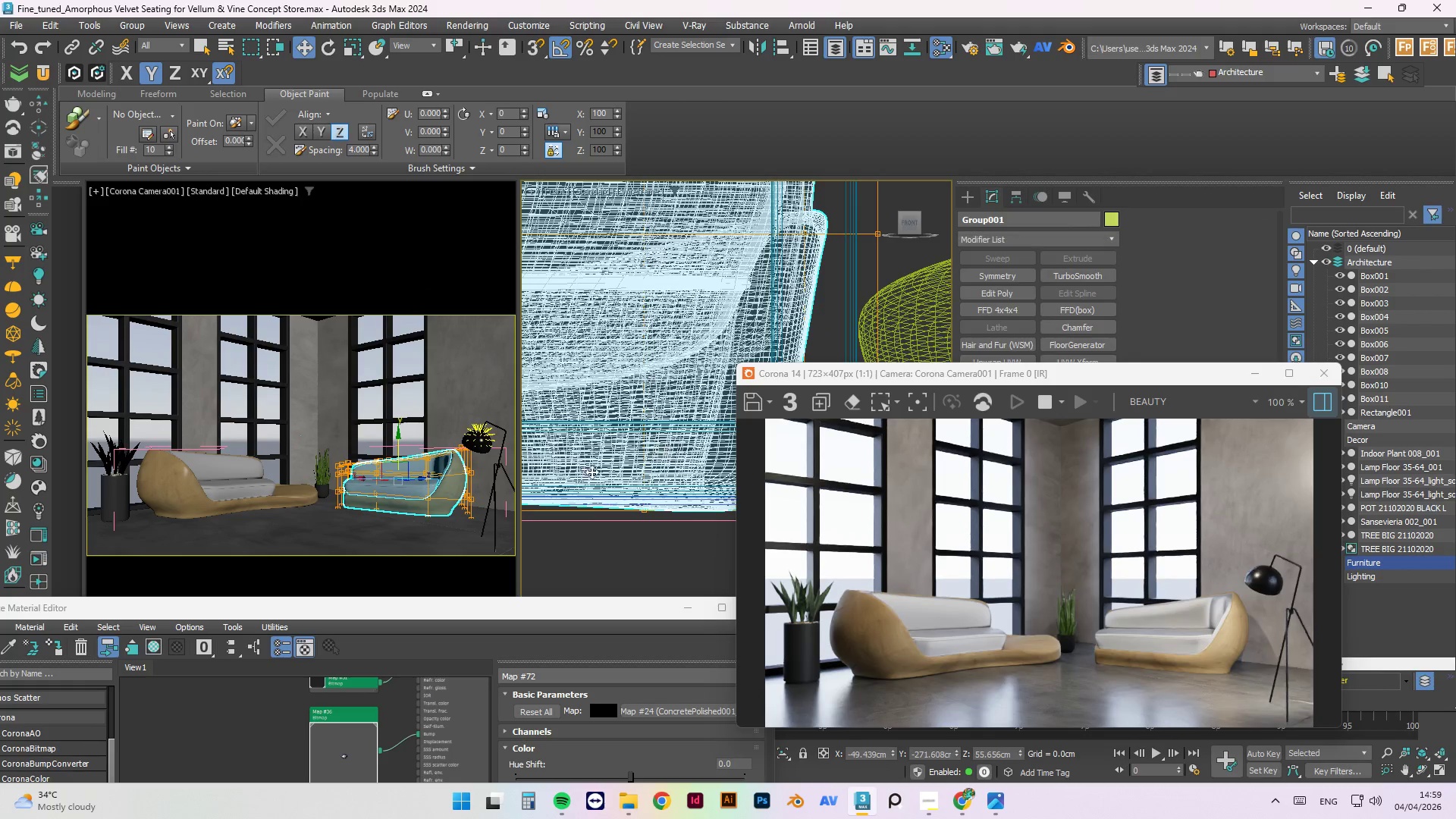 
scroll: coordinate [632, 432], scroll_direction: up, amount: 13.0
 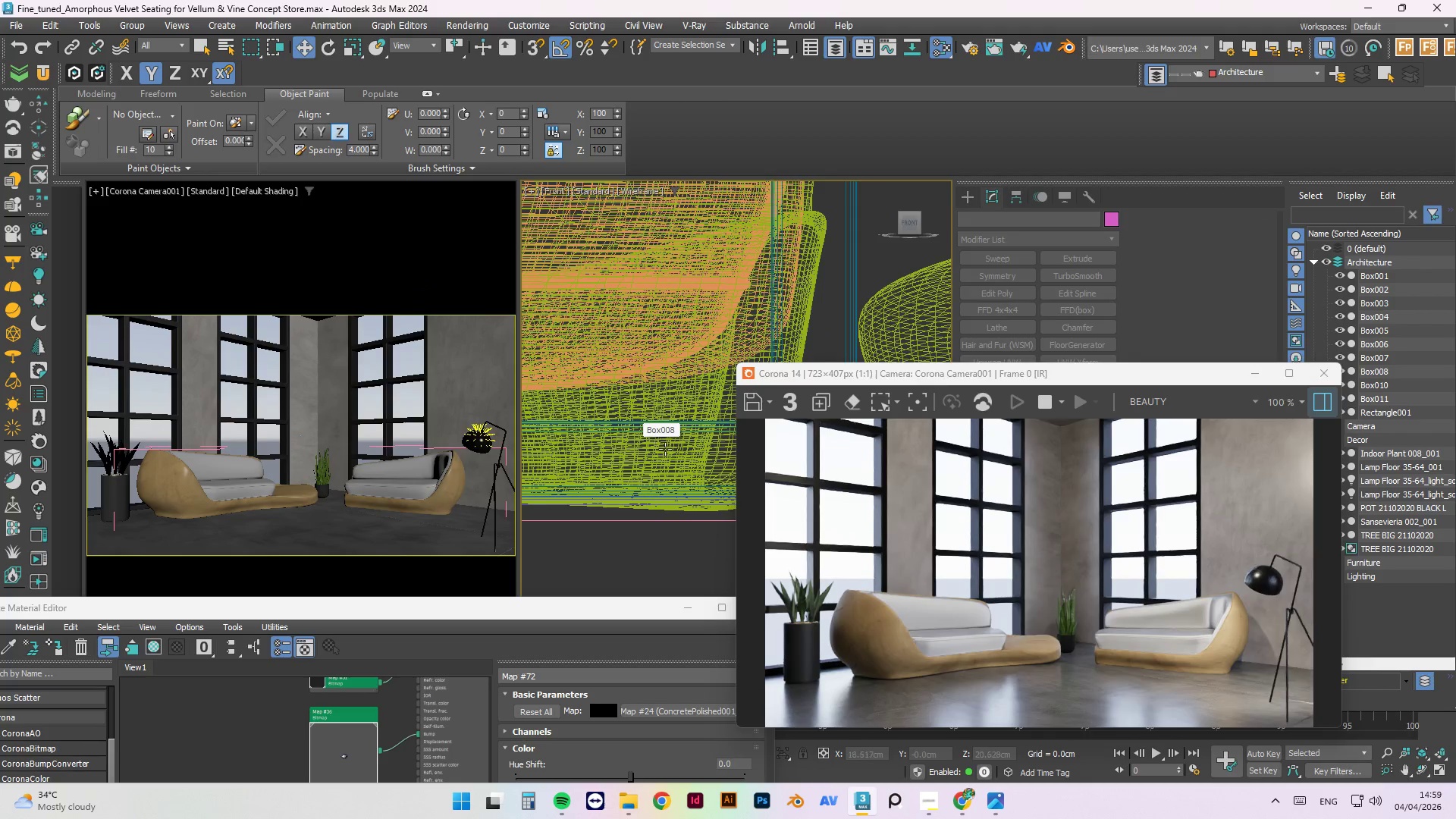 
scroll: coordinate [609, 467], scroll_direction: down, amount: 4.0
 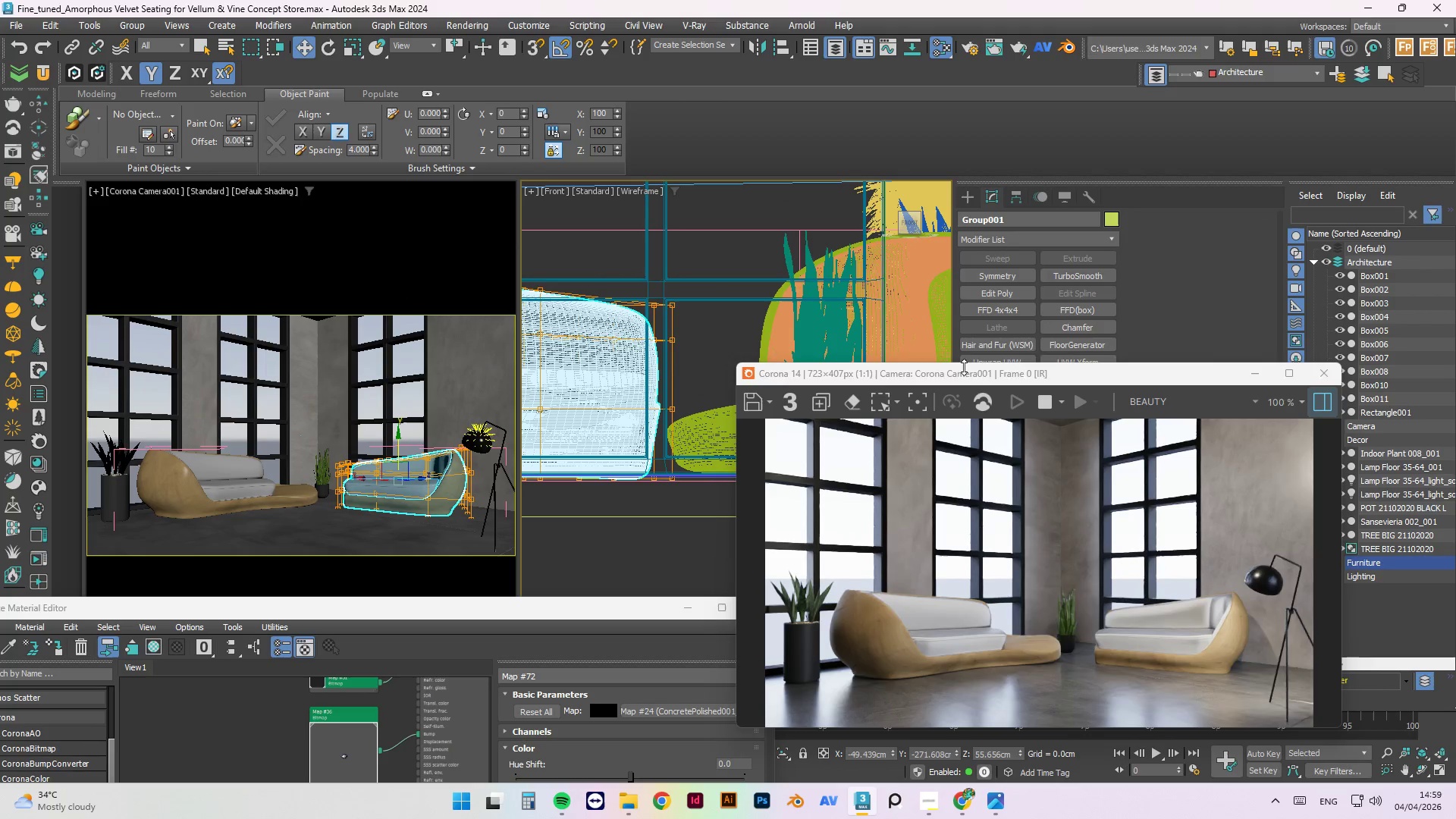 
left_click_drag(start_coordinate=[965, 373], to_coordinate=[220, 508])
 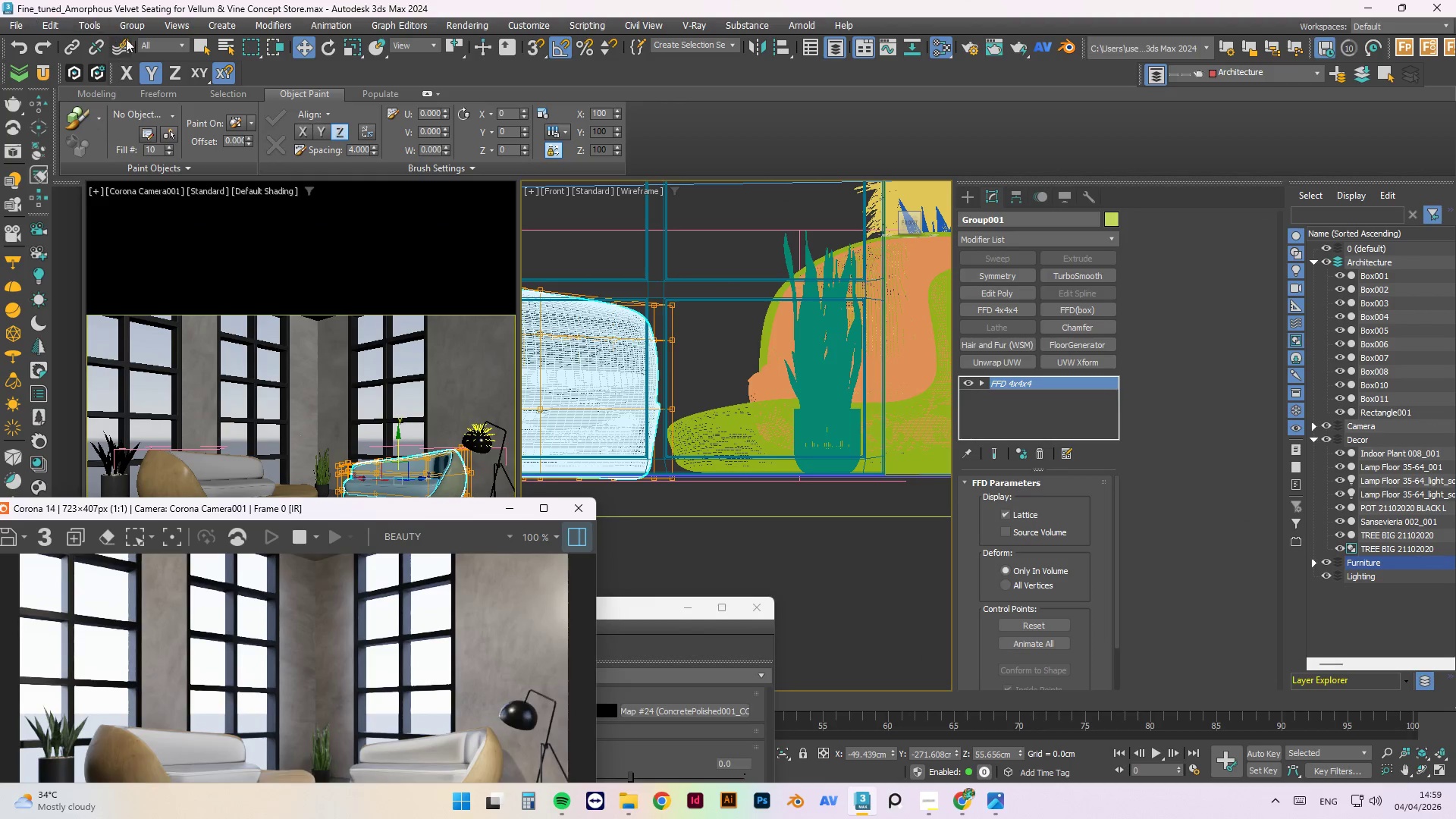 
left_click([131, 24])
 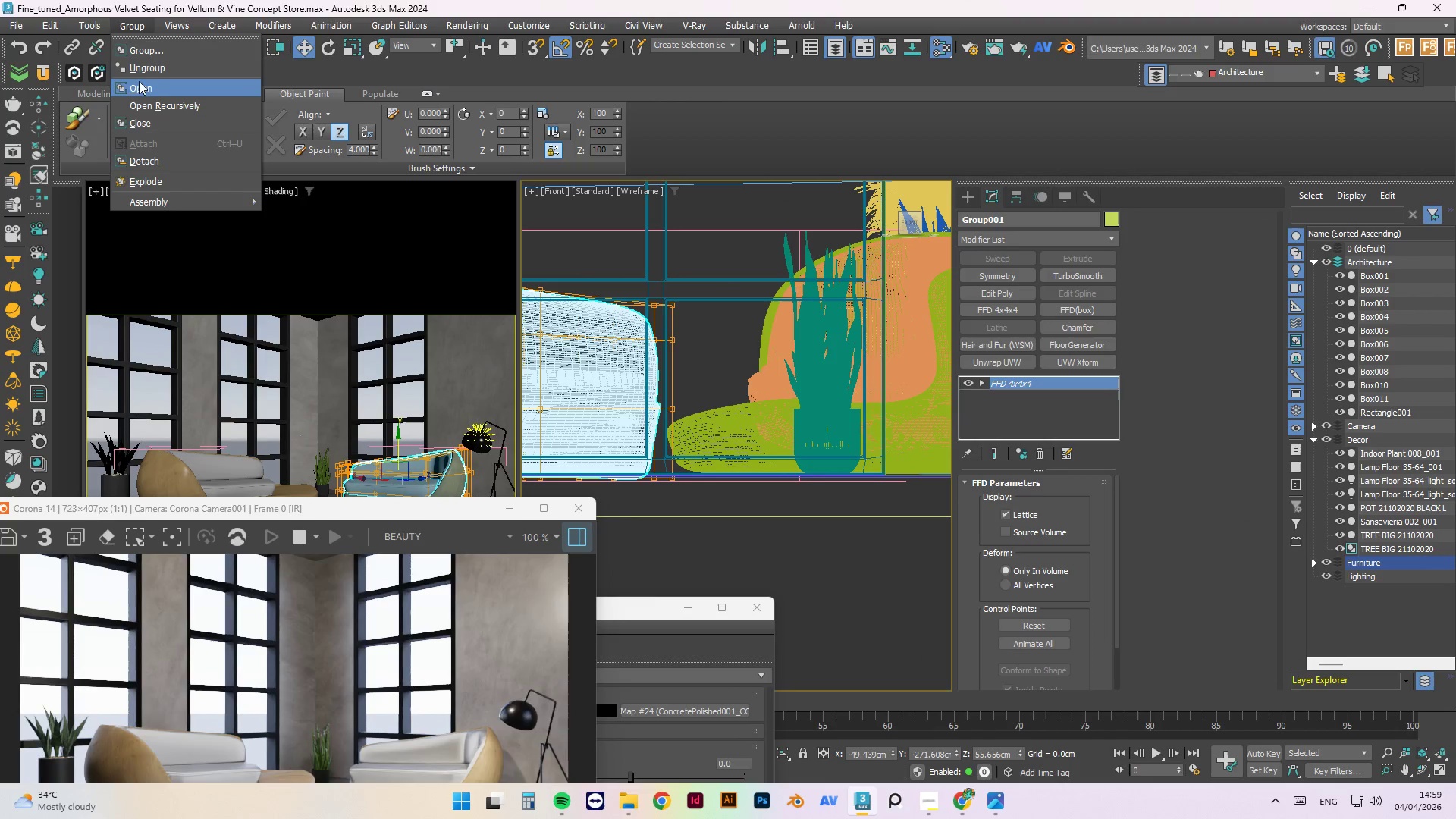 
left_click([143, 89])
 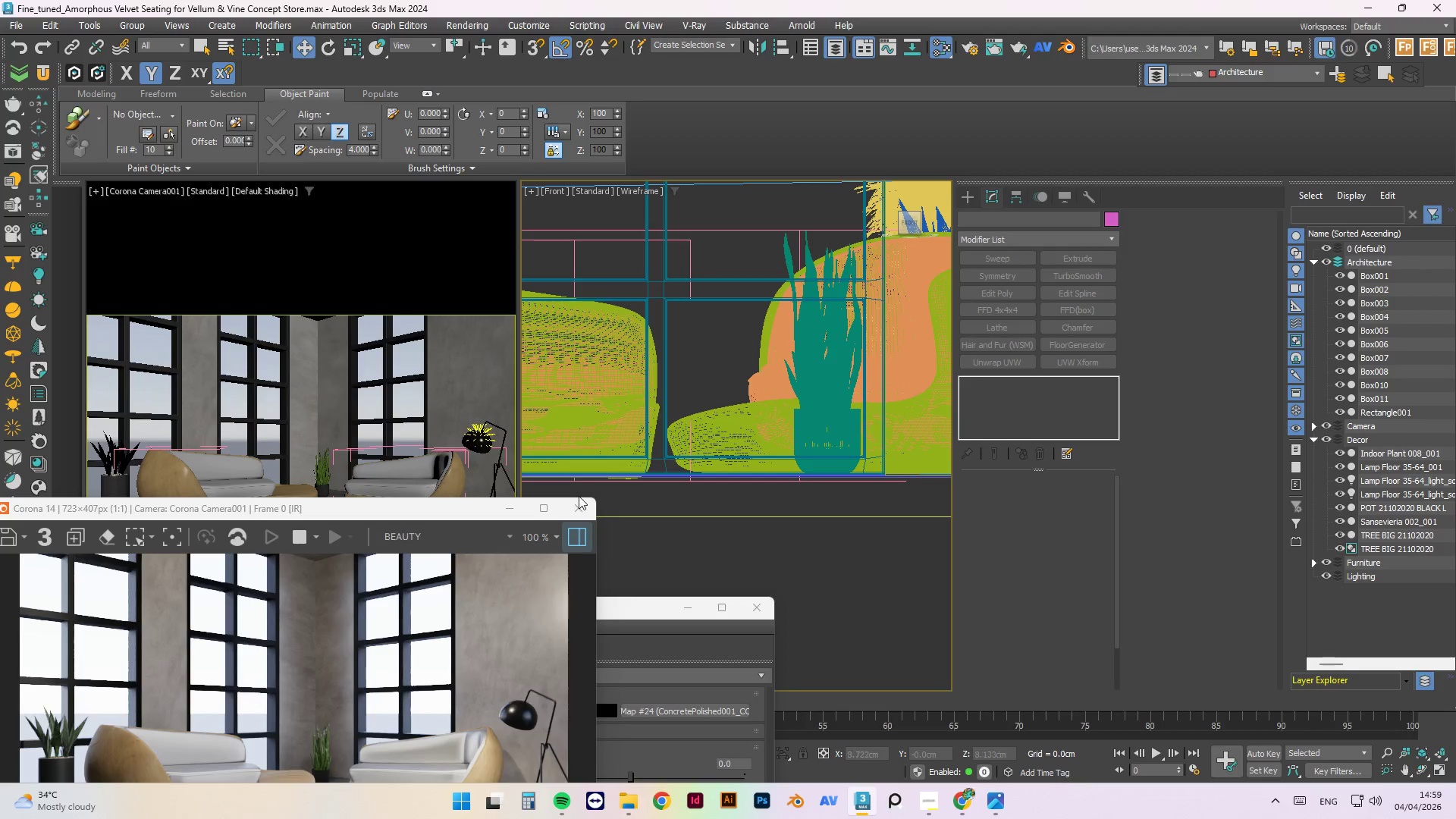 
left_click([647, 427])
 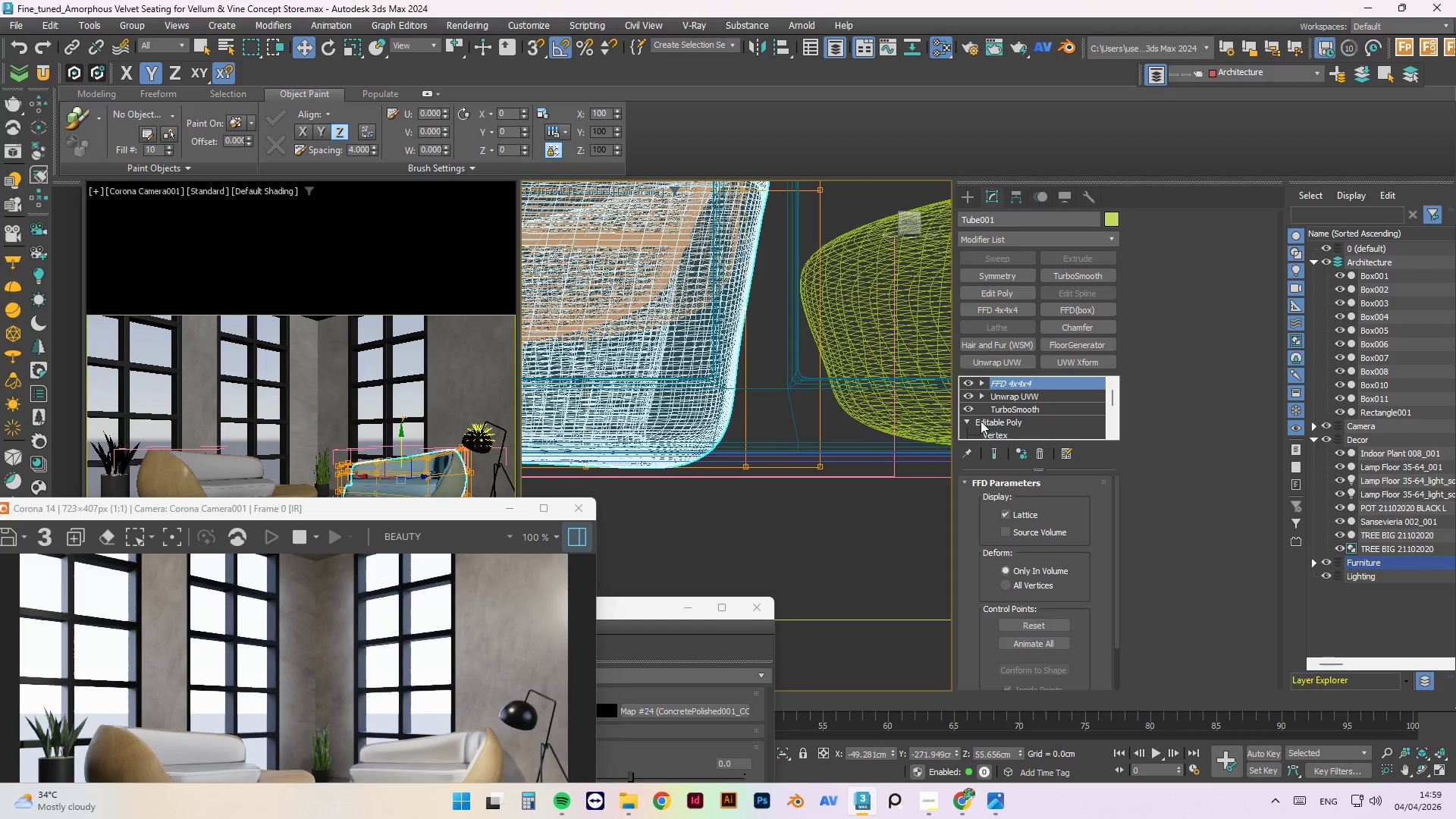 
scroll: coordinate [644, 447], scroll_direction: up, amount: 4.0
 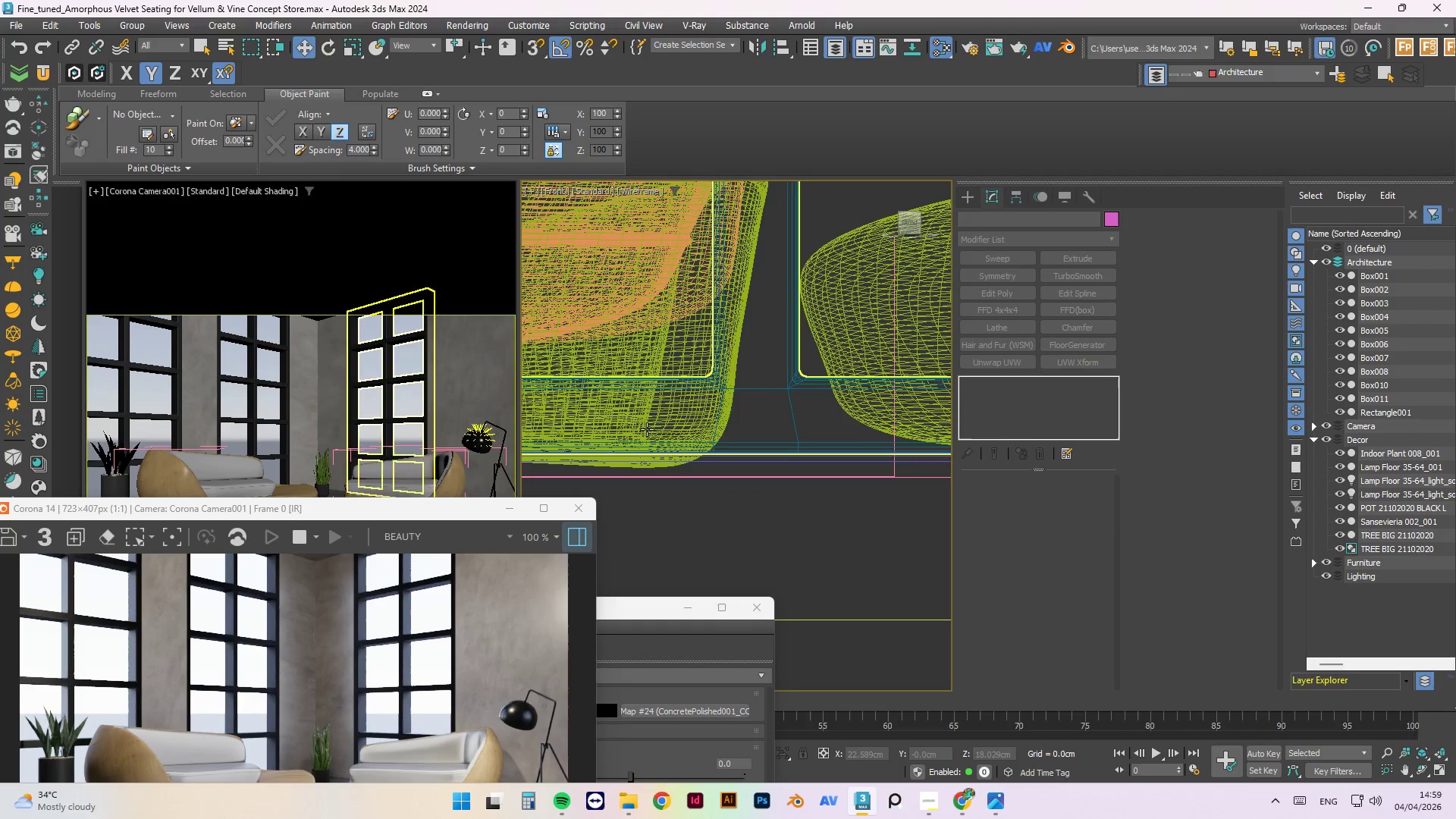 
left_click([990, 432])
 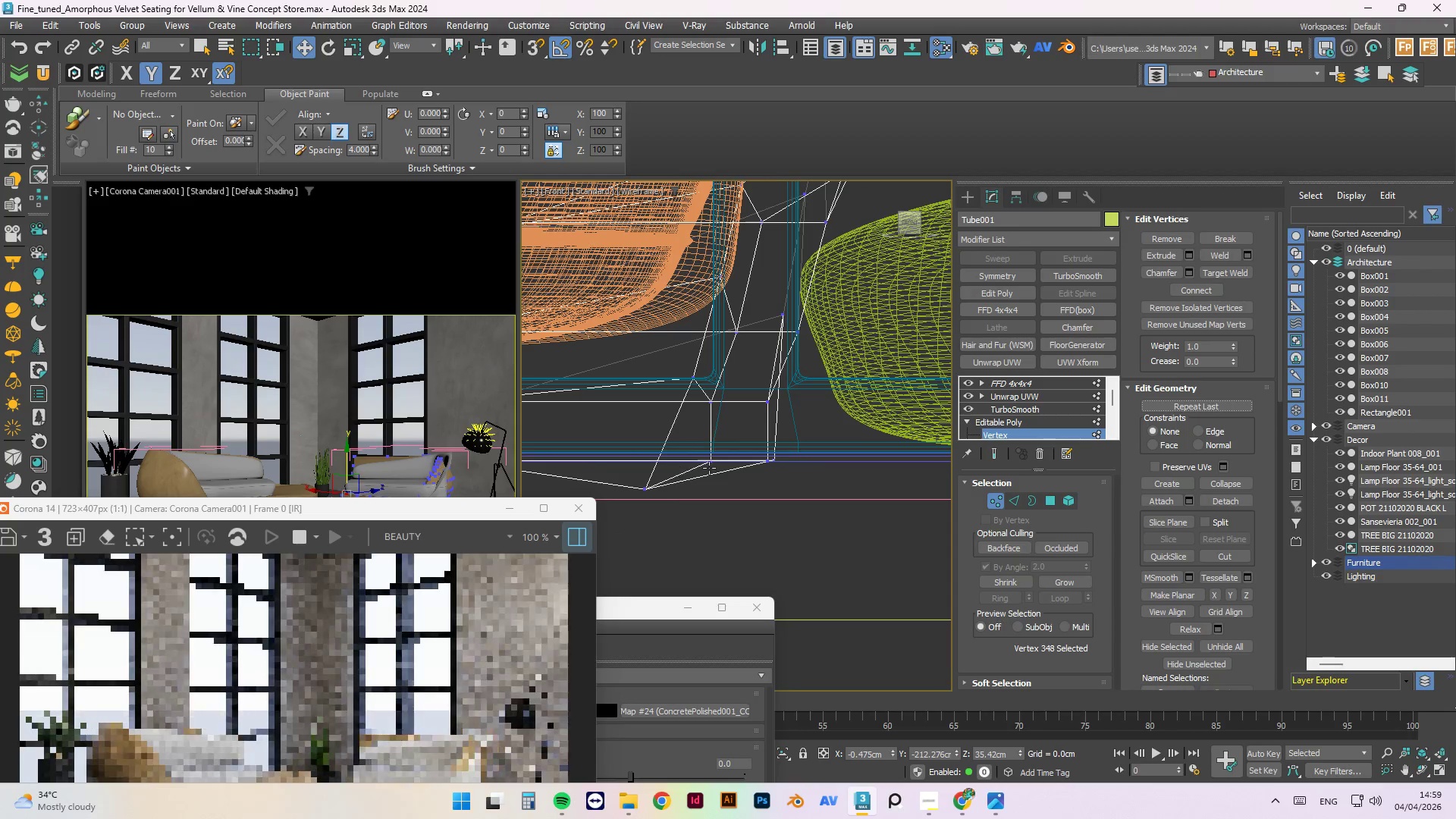 
left_click([649, 489])
 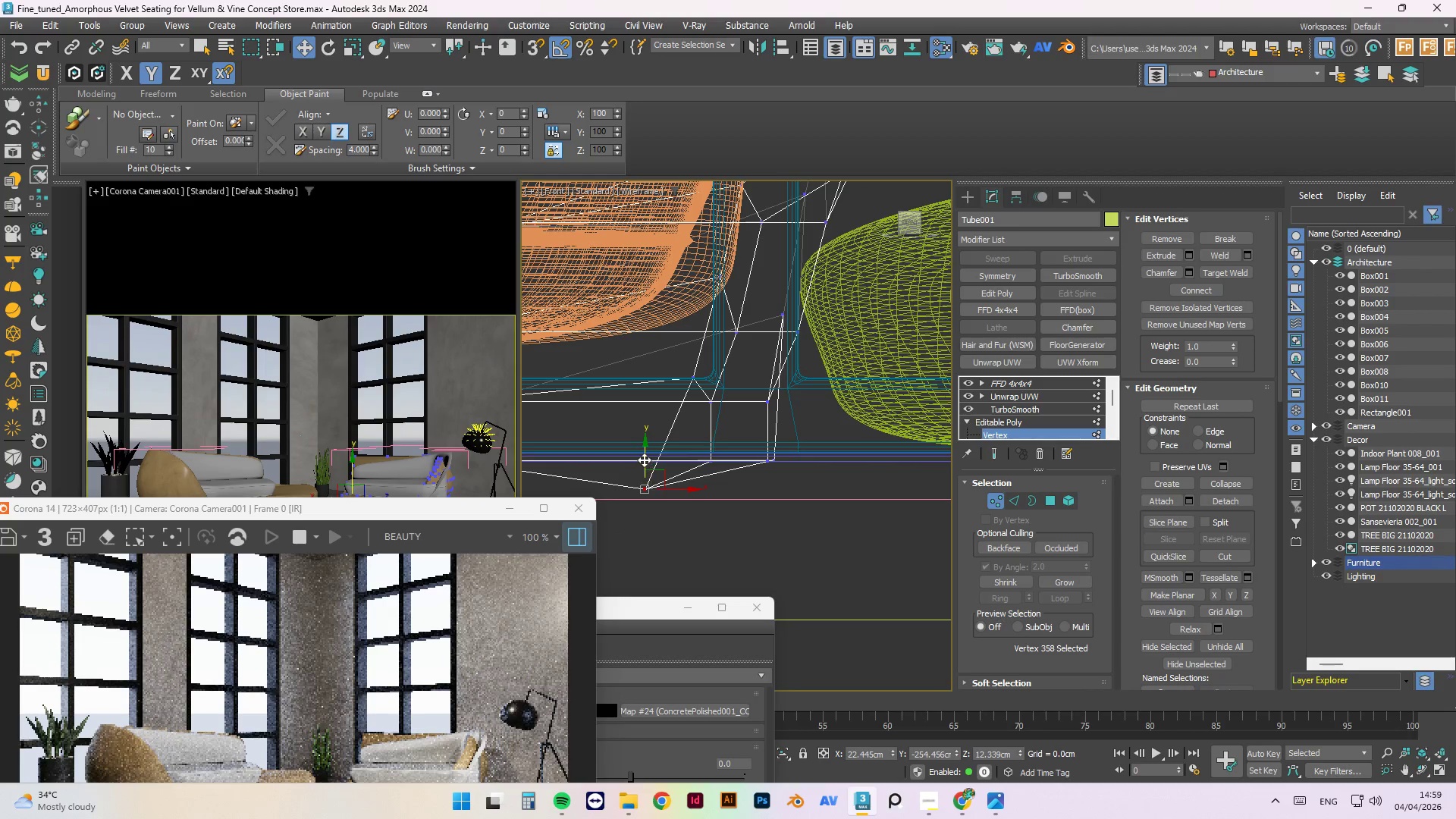 
left_click_drag(start_coordinate=[644, 459], to_coordinate=[644, 430])
 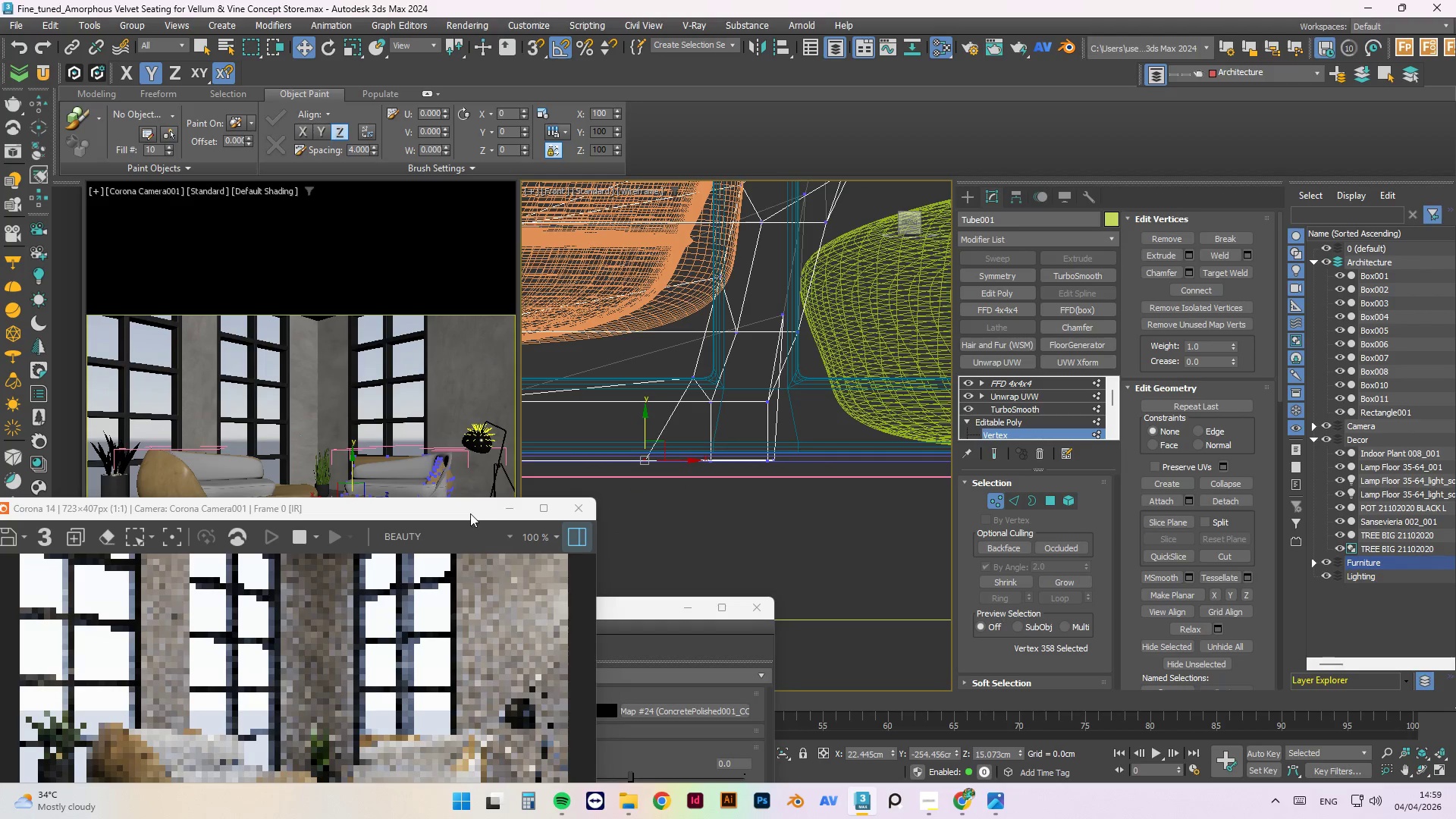 
left_click_drag(start_coordinate=[469, 506], to_coordinate=[536, 265])
 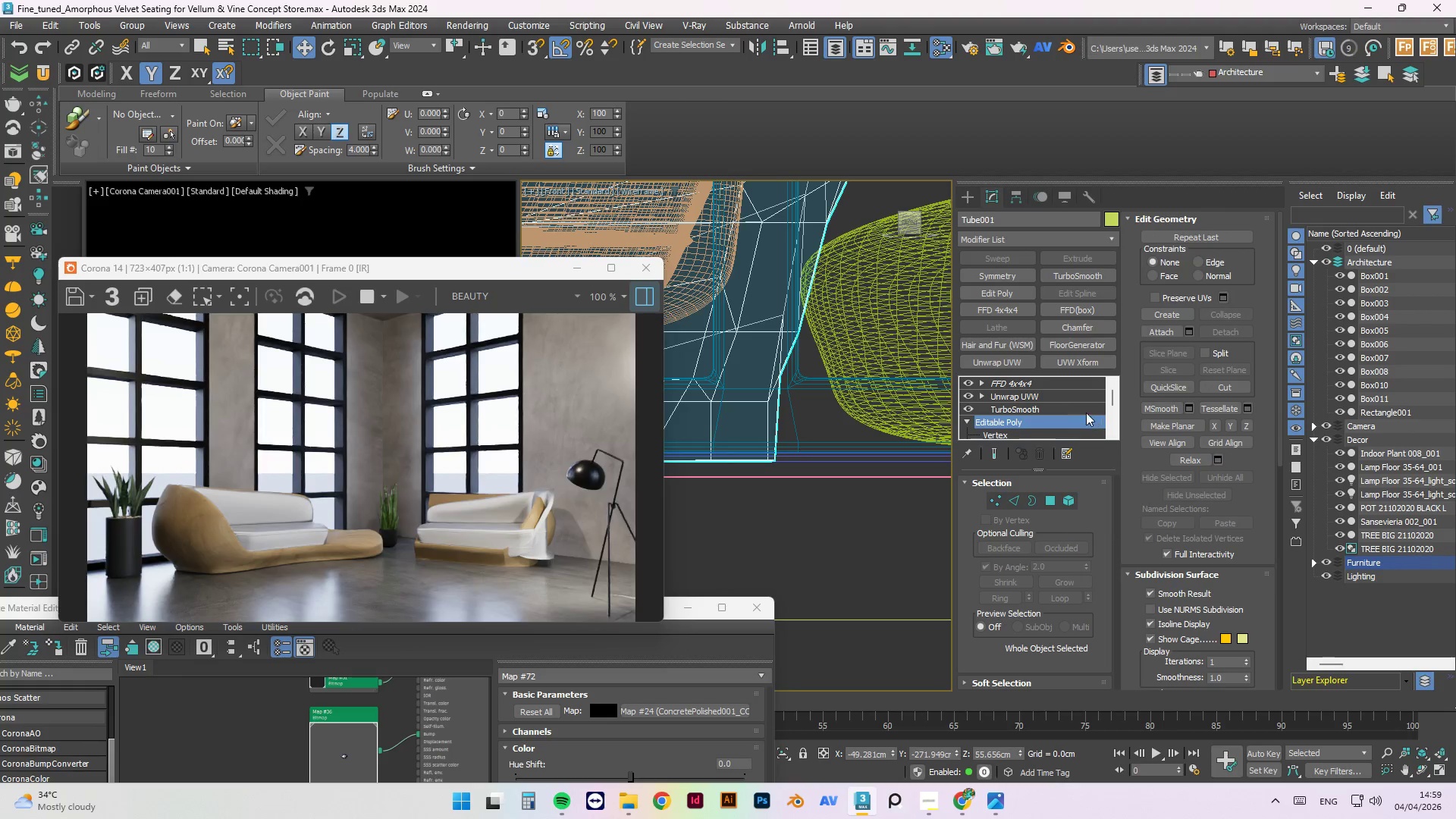 
double_click([1045, 395])
 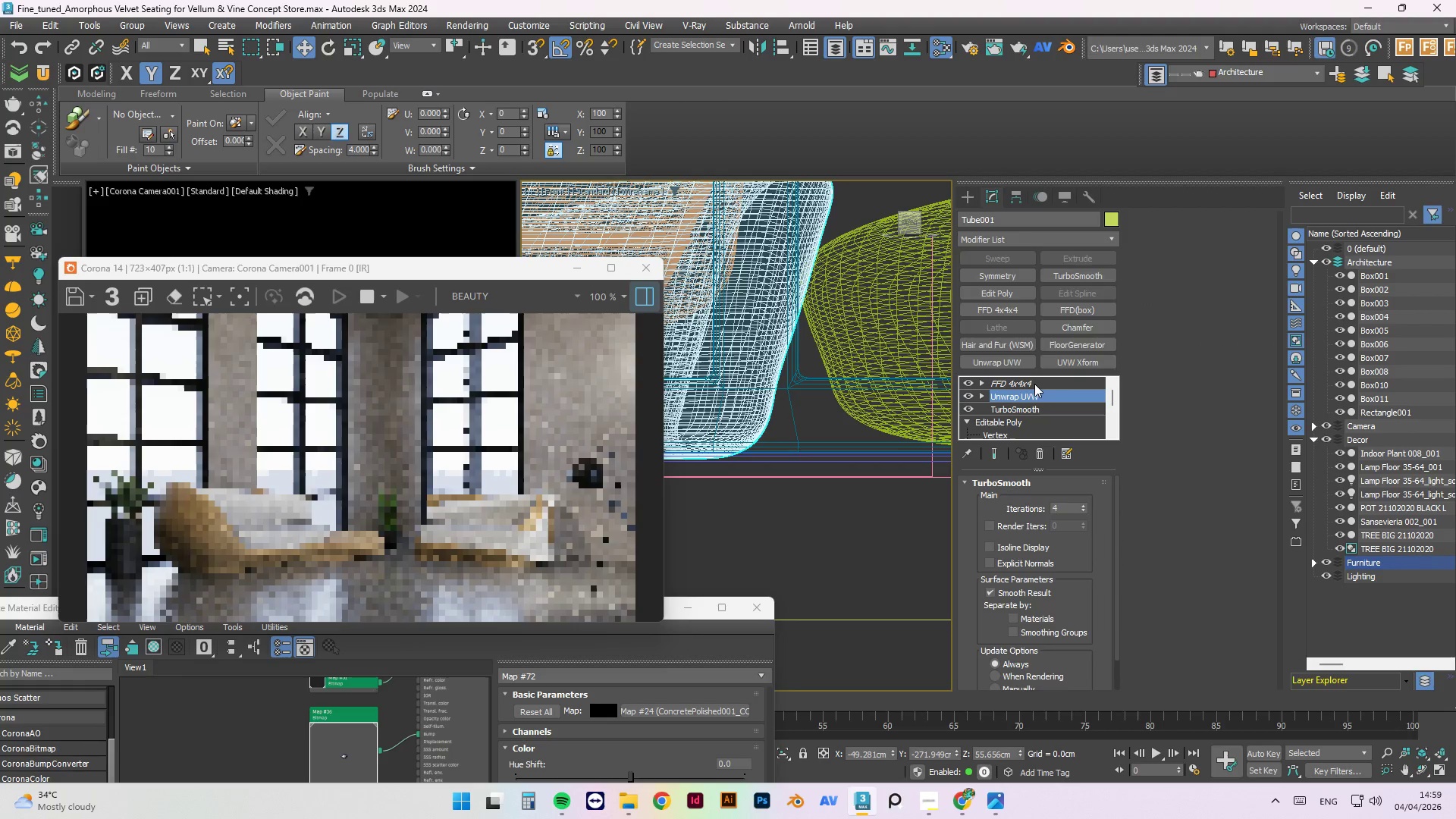 
triple_click([1034, 383])
 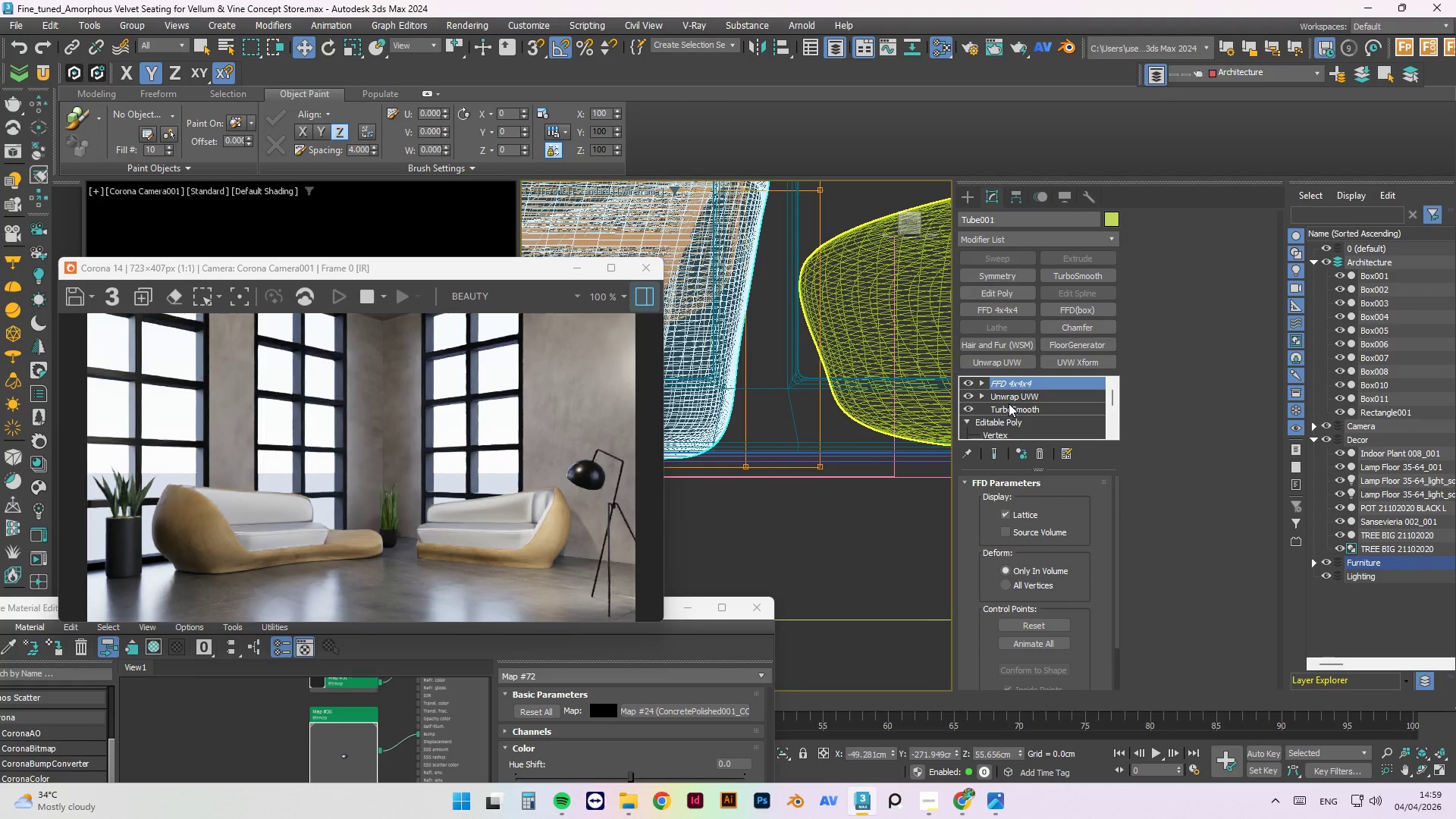 
wait(5.33)
 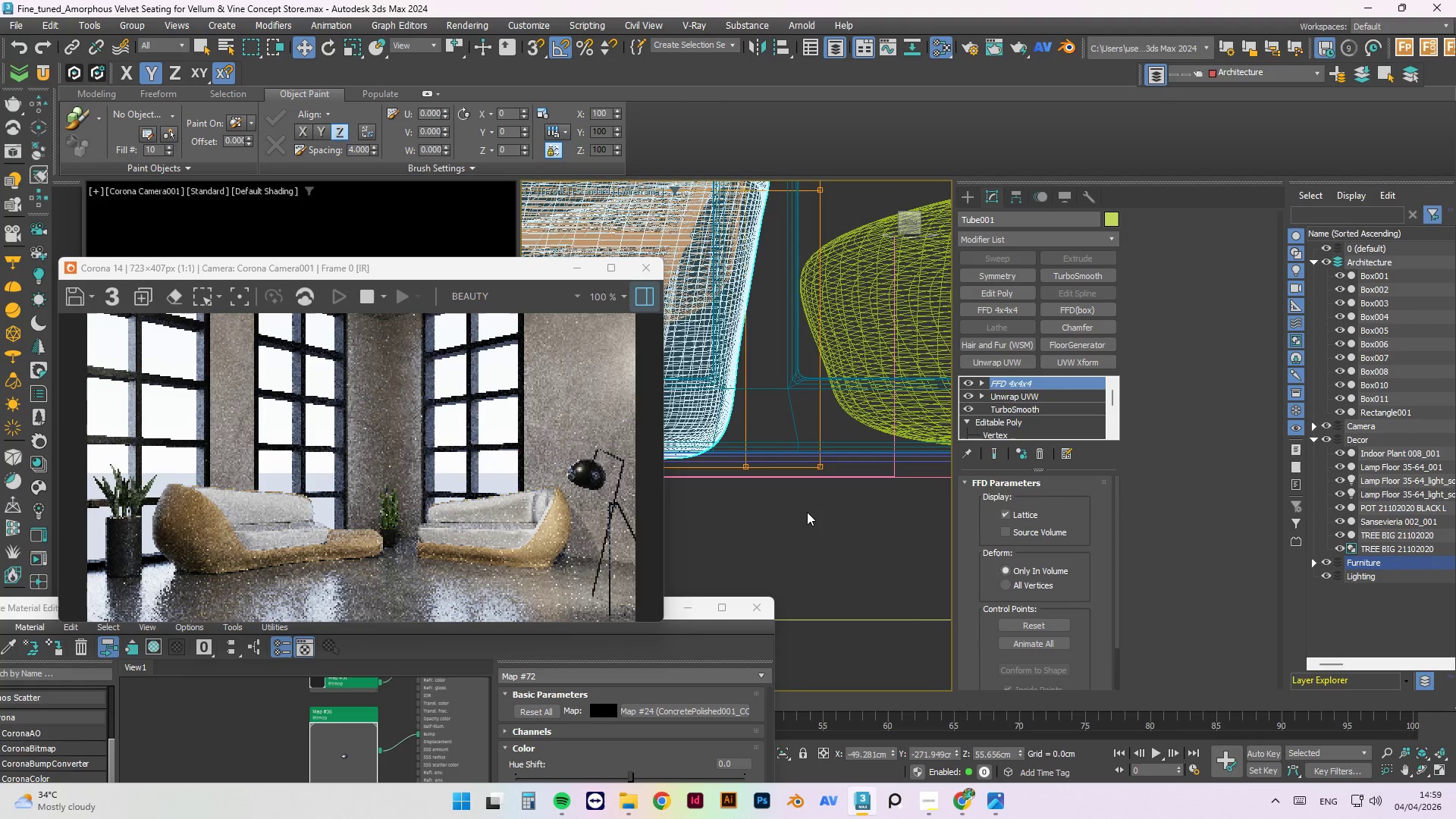 
left_click([981, 380])
 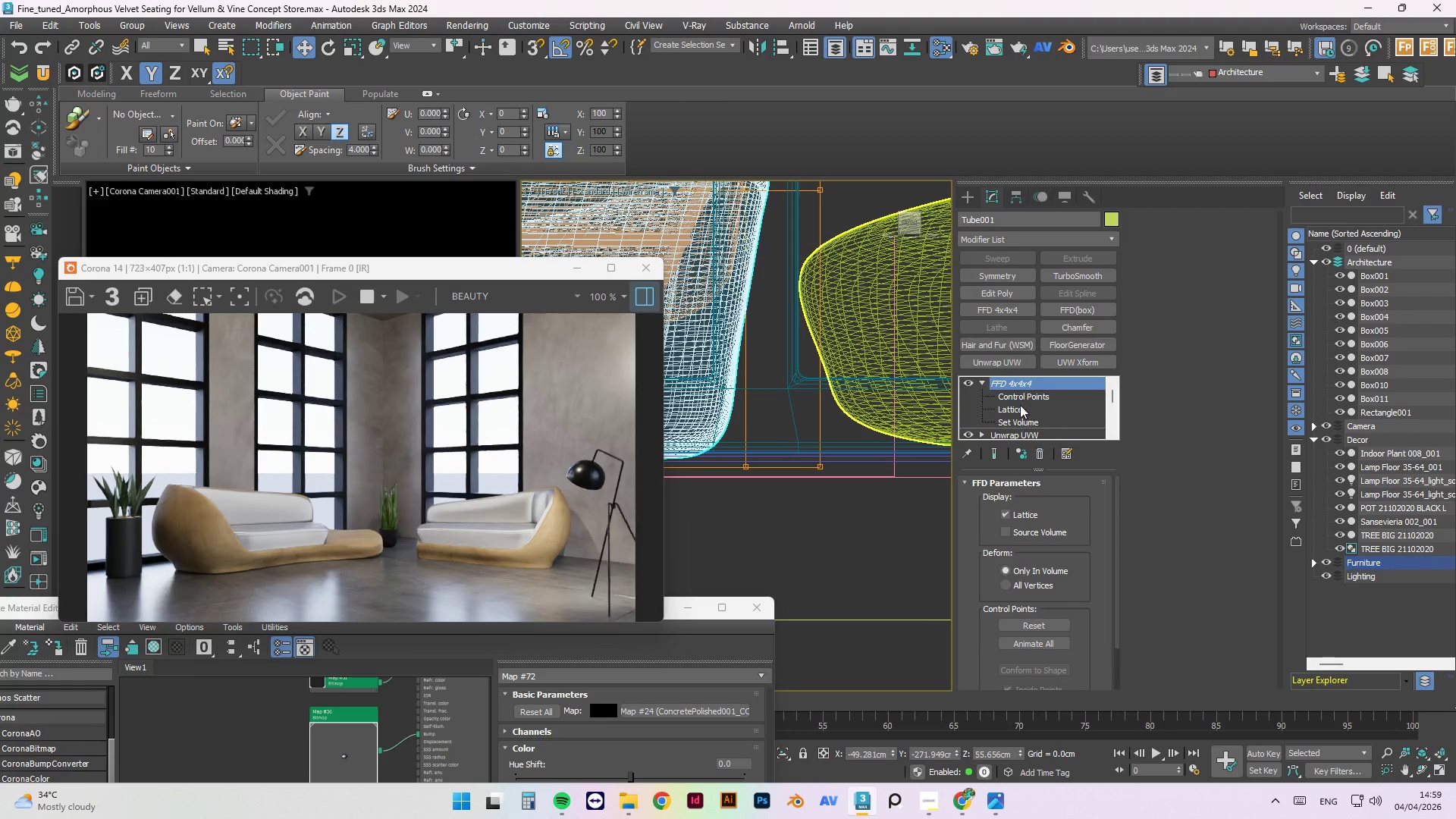 
left_click([1025, 397])
 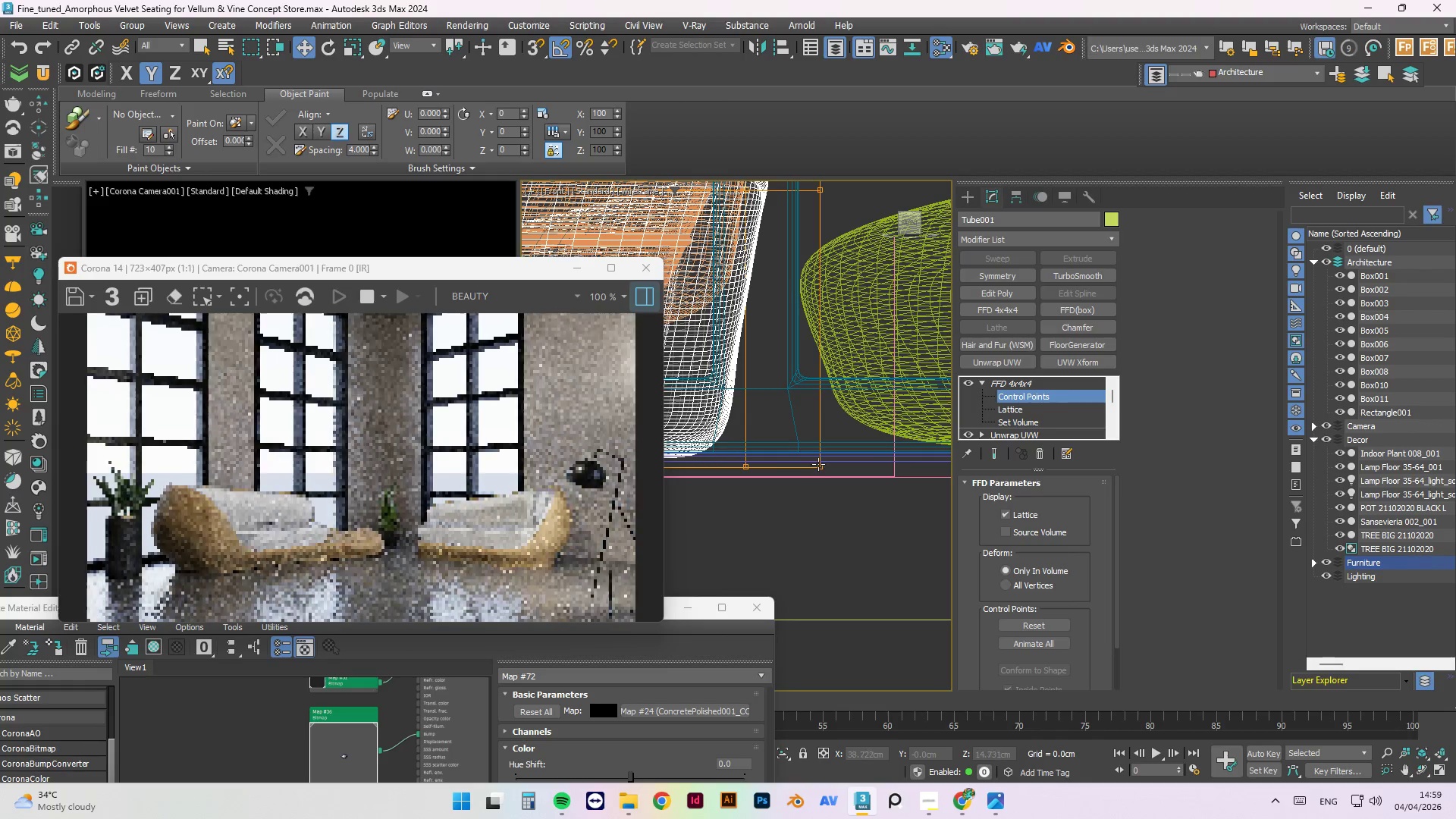 
left_click([820, 467])
 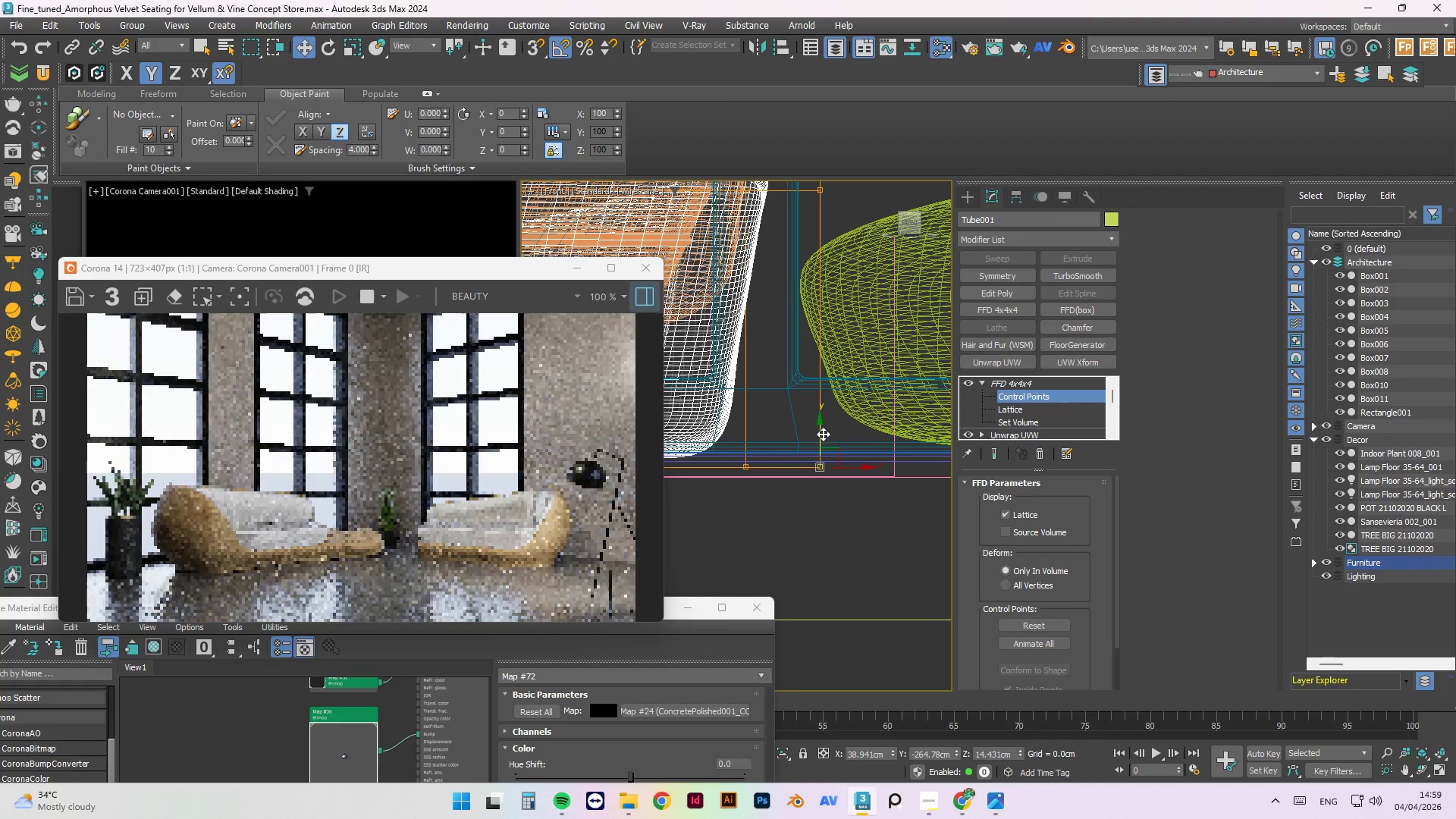 
left_click_drag(start_coordinate=[820, 429], to_coordinate=[825, 412])
 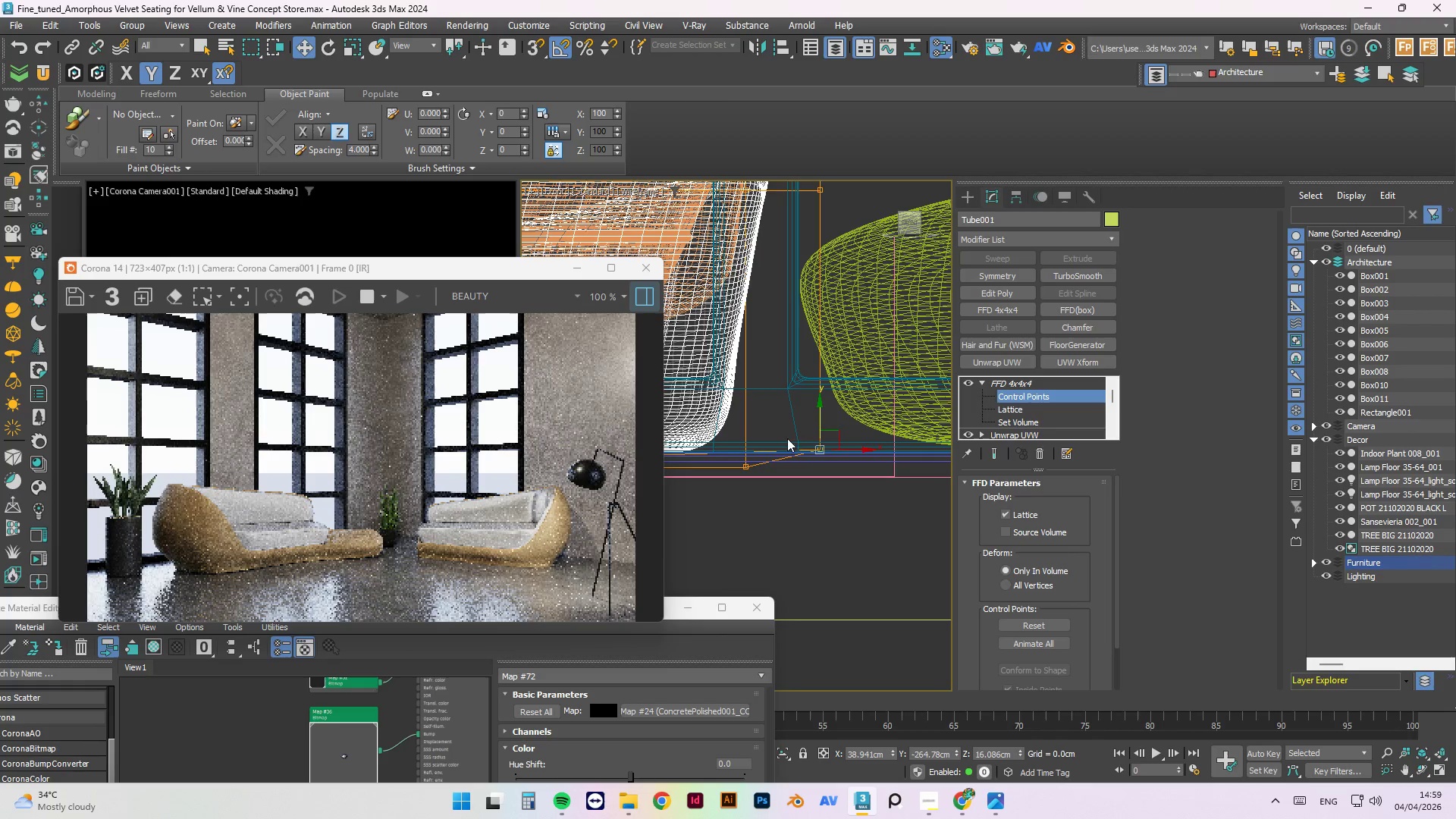 
scroll: coordinate [769, 417], scroll_direction: down, amount: 1.0
 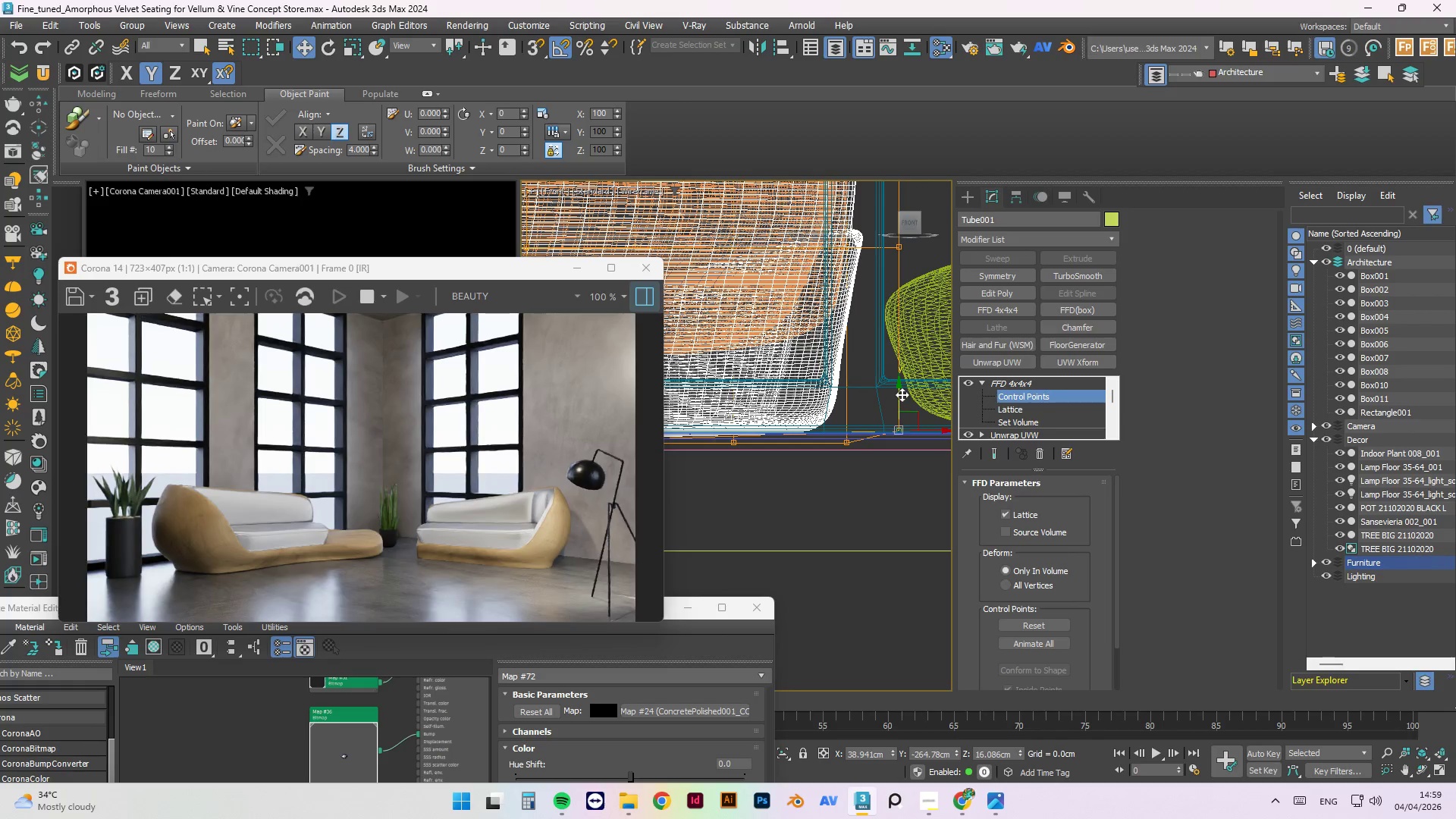 
left_click_drag(start_coordinate=[899, 393], to_coordinate=[902, 397])
 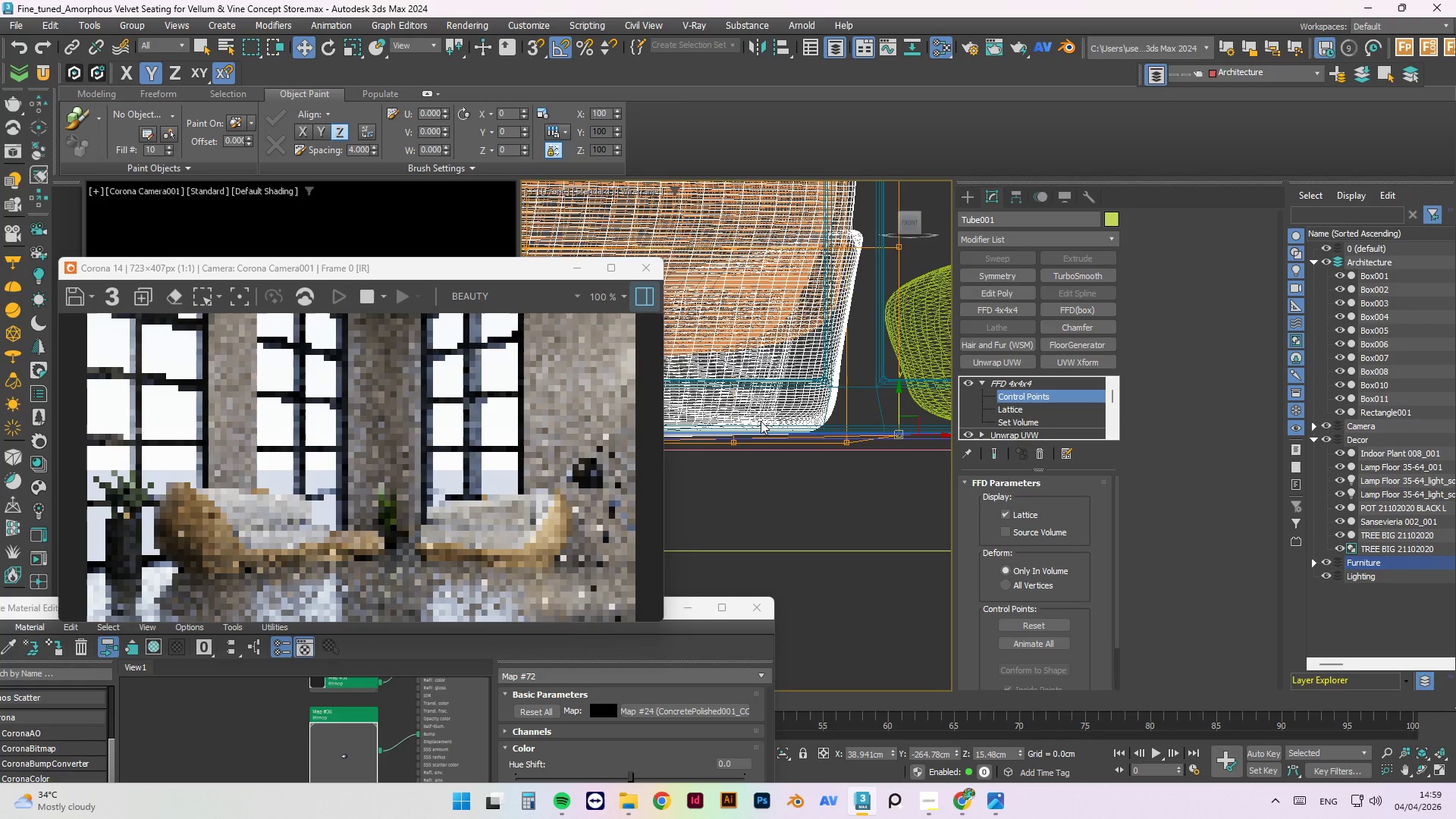 
scroll: coordinate [896, 421], scroll_direction: down, amount: 2.0
 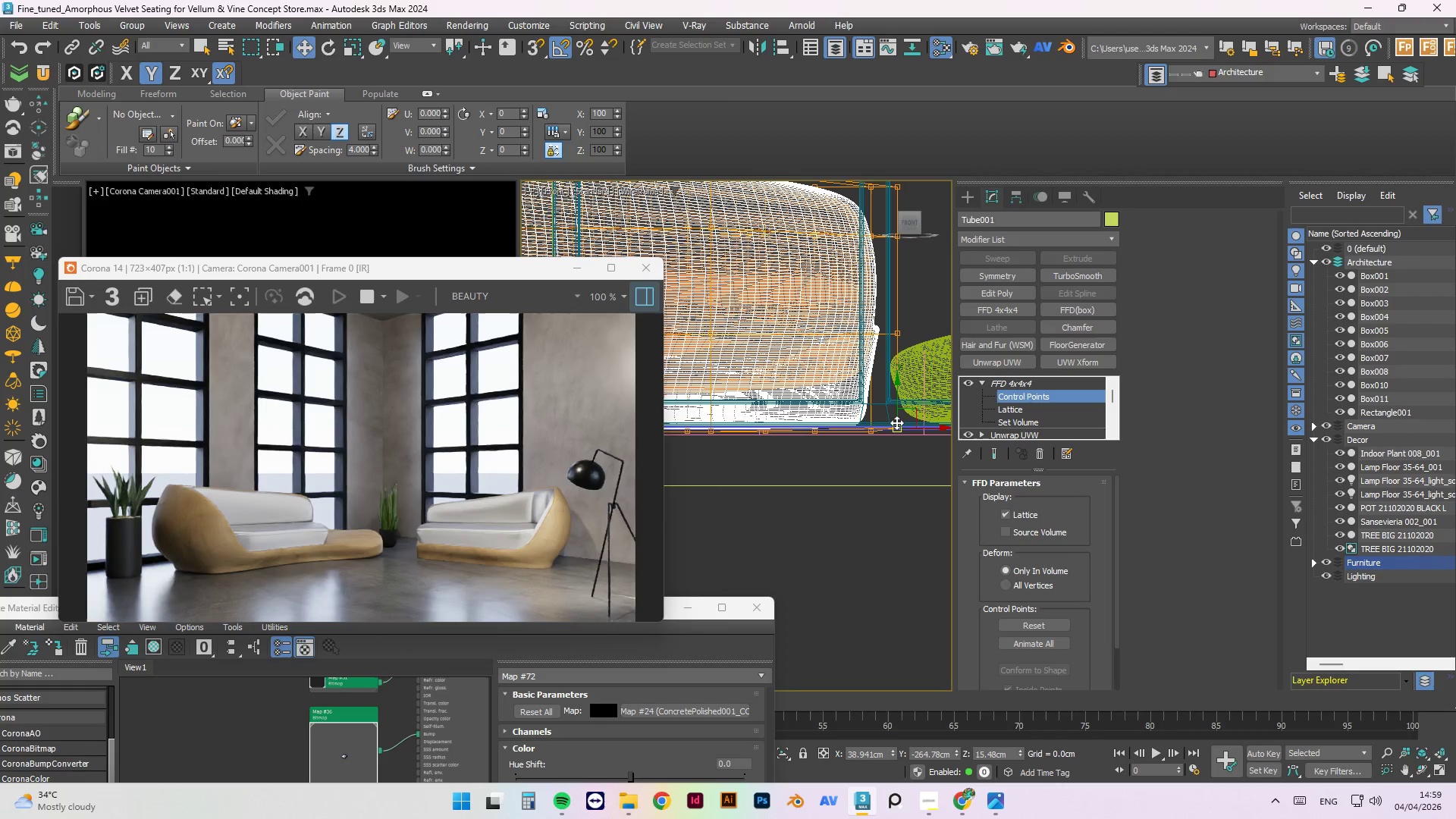 
scroll: coordinate [351, 549], scroll_direction: up, amount: 2.0
 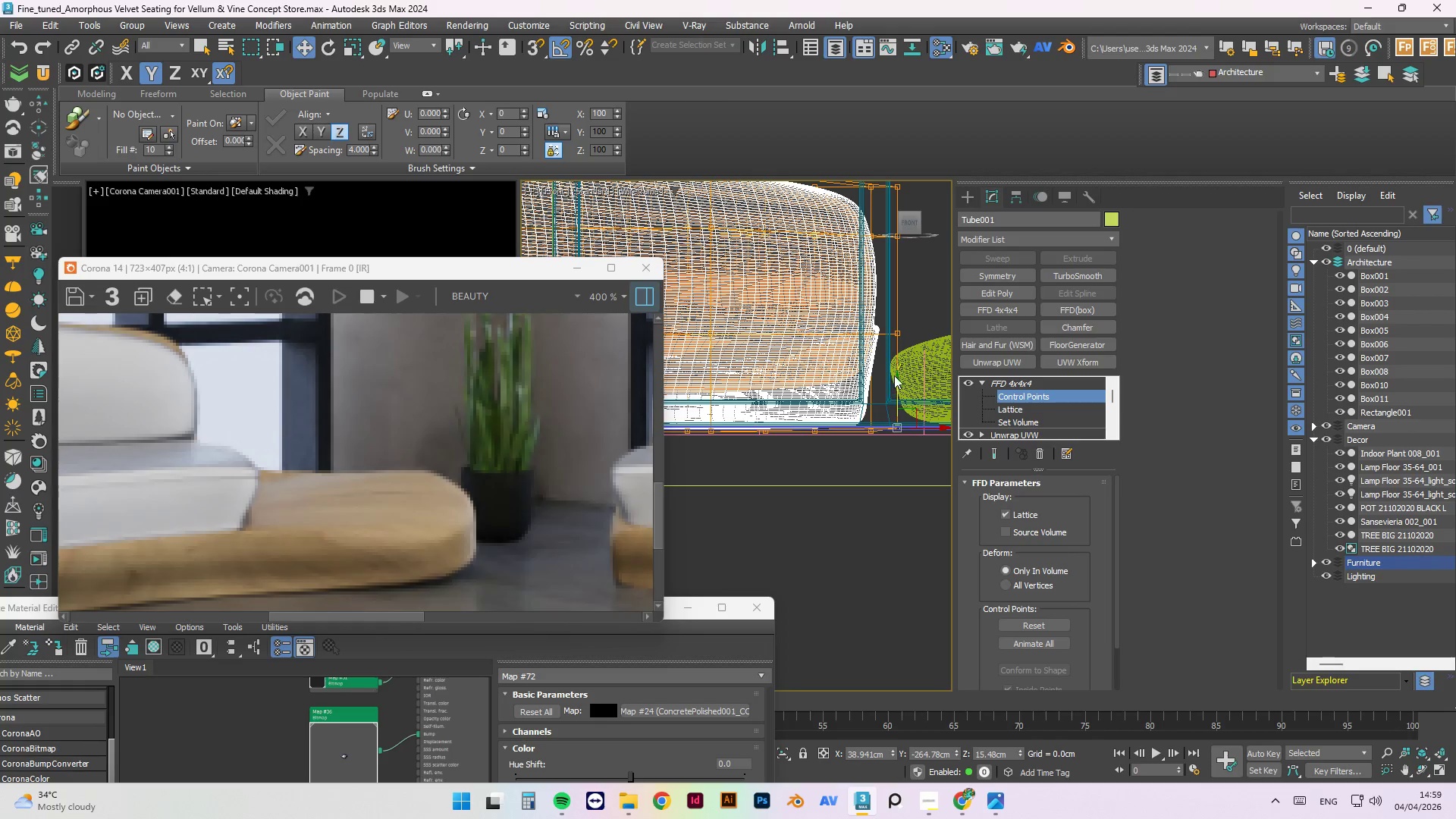 
scroll: coordinate [898, 441], scroll_direction: down, amount: 3.0
 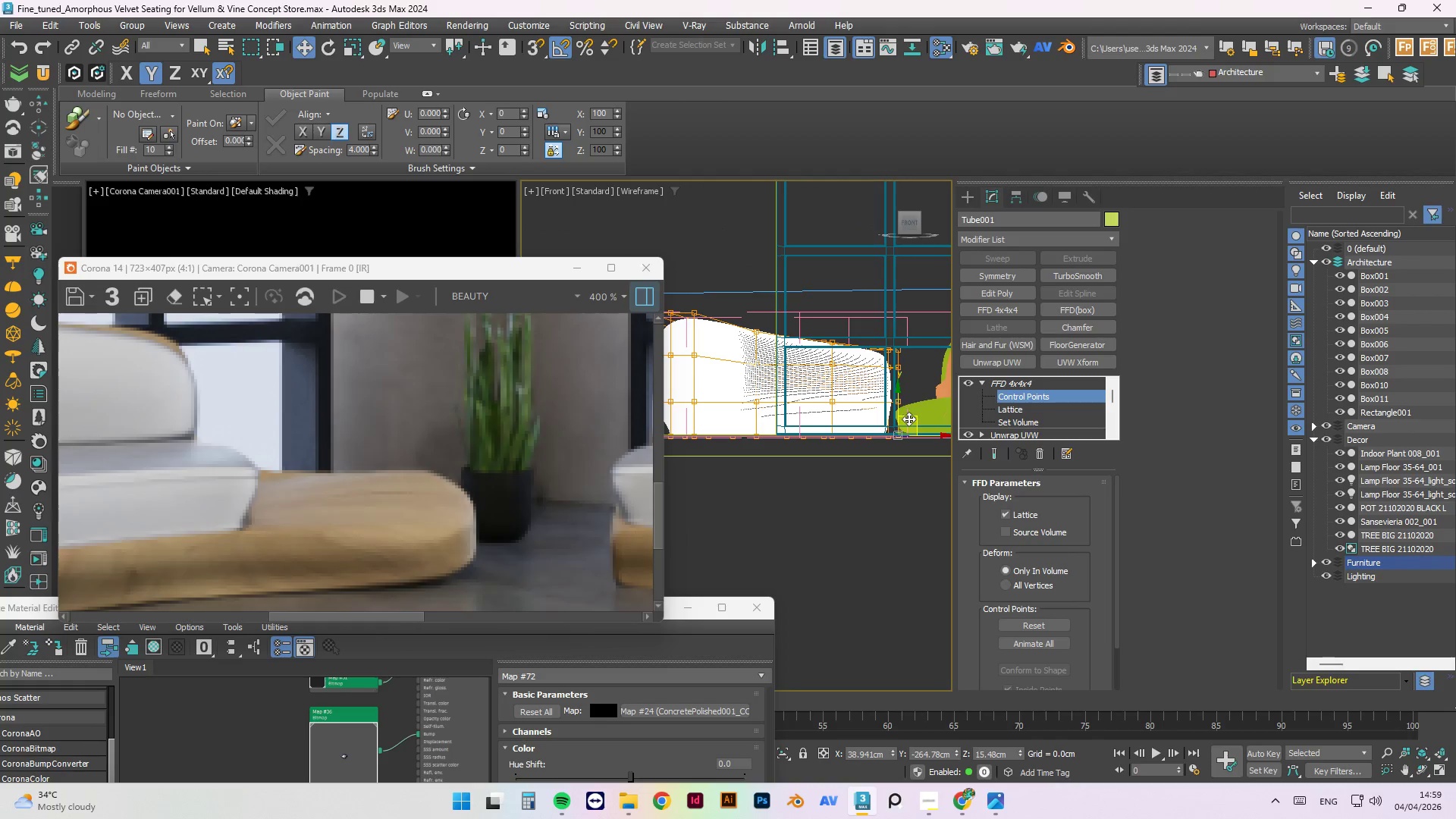 
scroll: coordinate [908, 412], scroll_direction: none, amount: 0.0
 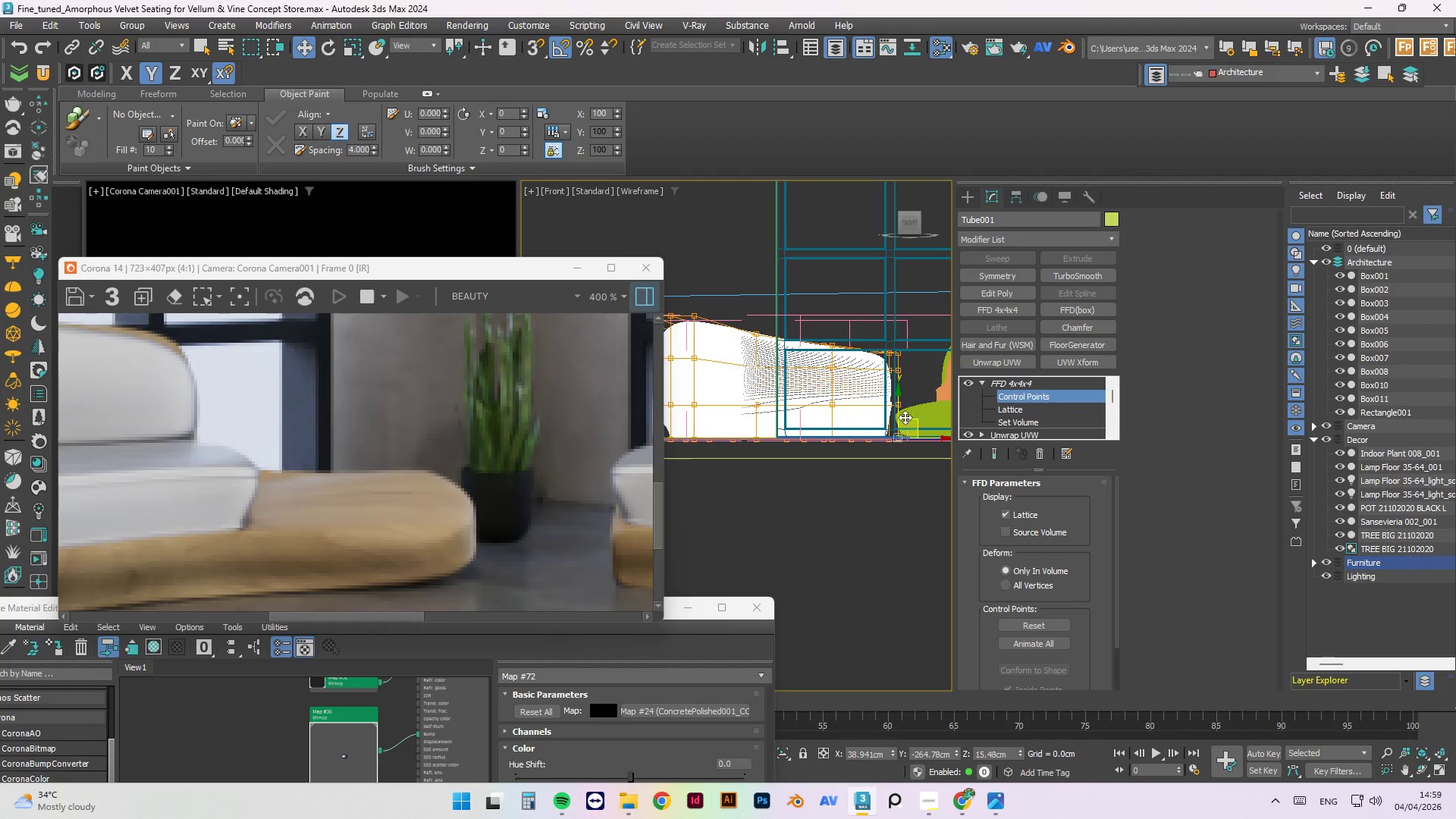 
scroll: coordinate [899, 429], scroll_direction: up, amount: 2.0
 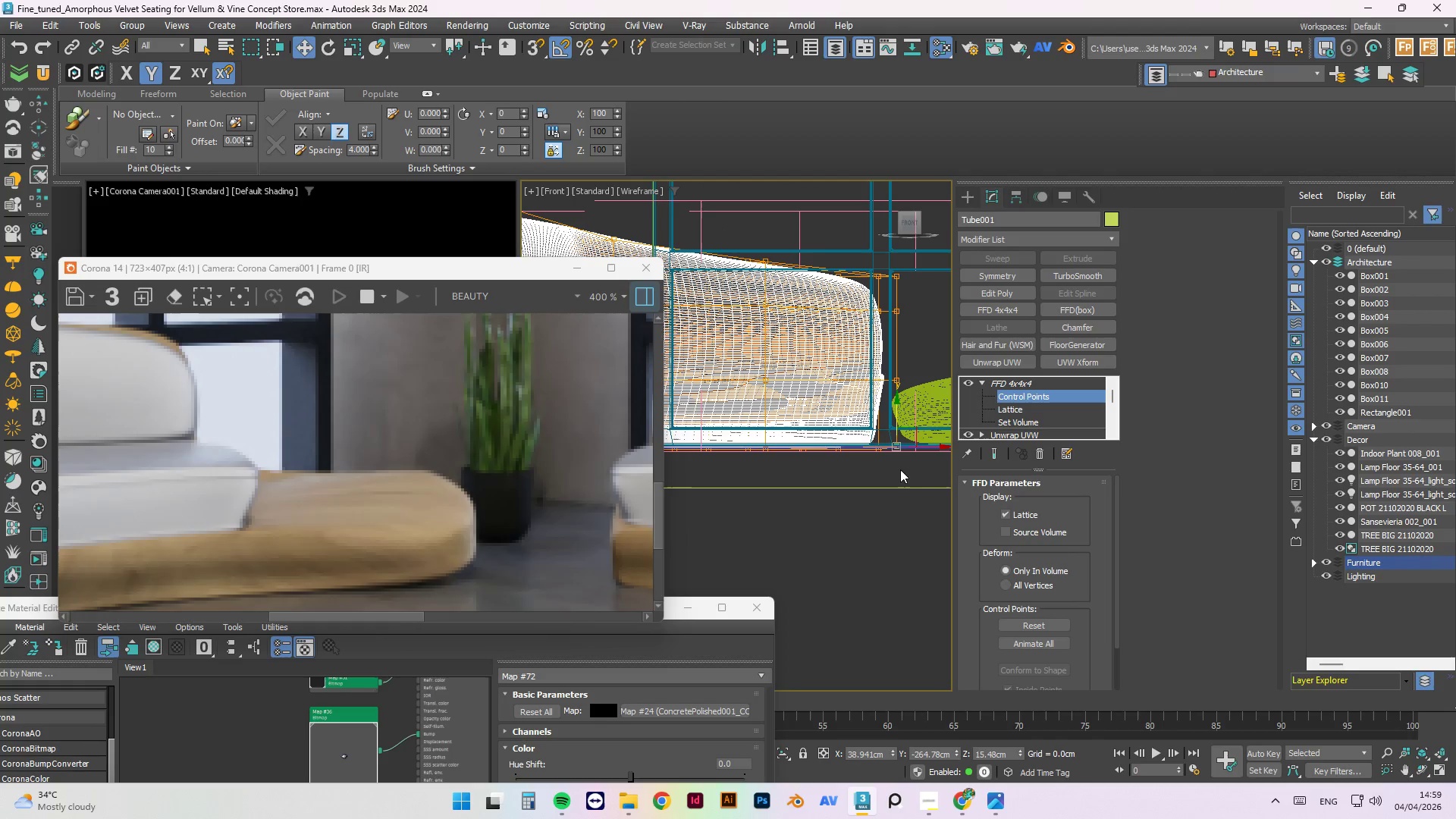 
left_click_drag(start_coordinate=[920, 494], to_coordinate=[748, 431])
 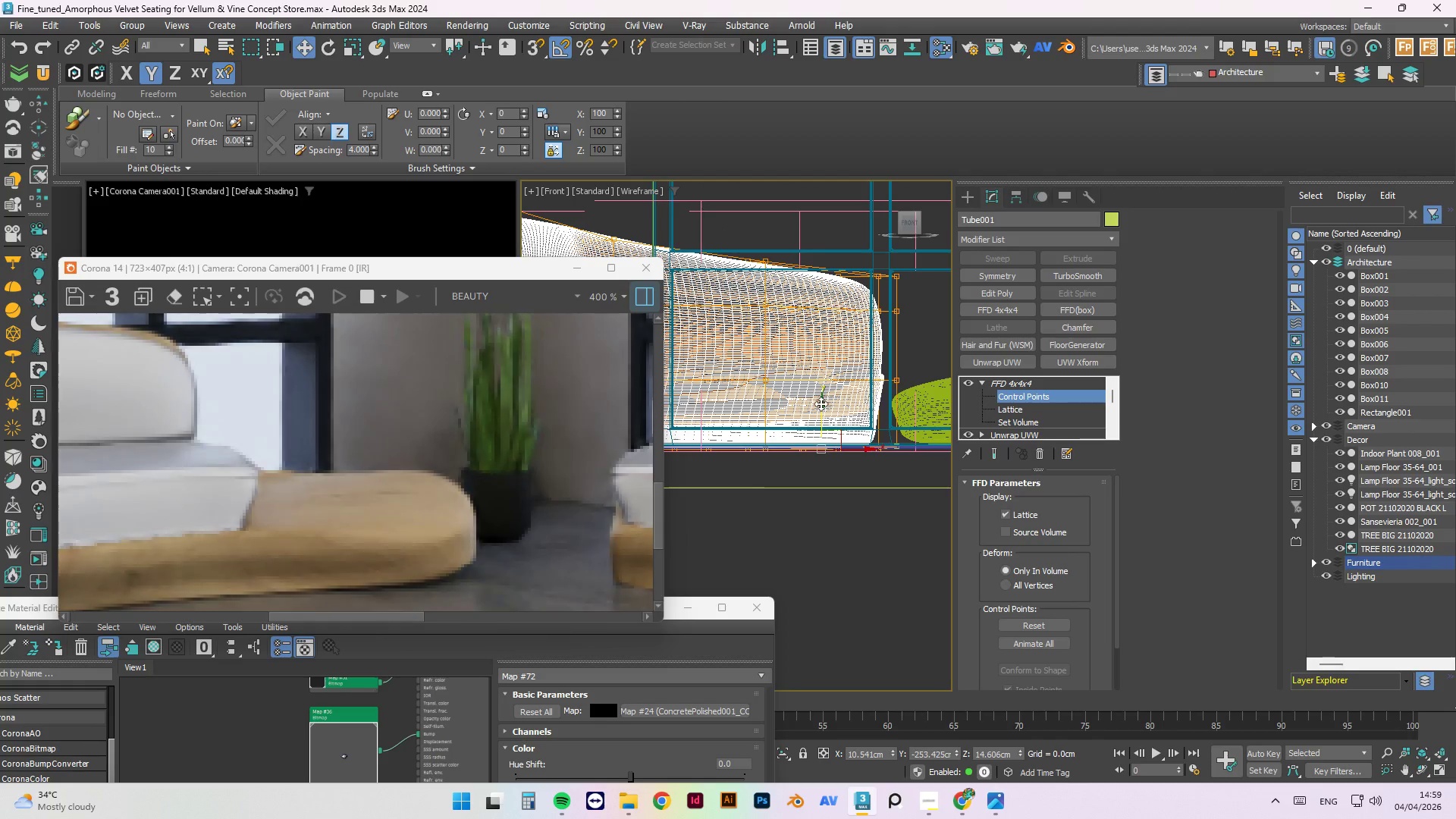 
left_click_drag(start_coordinate=[821, 405], to_coordinate=[855, 532])
 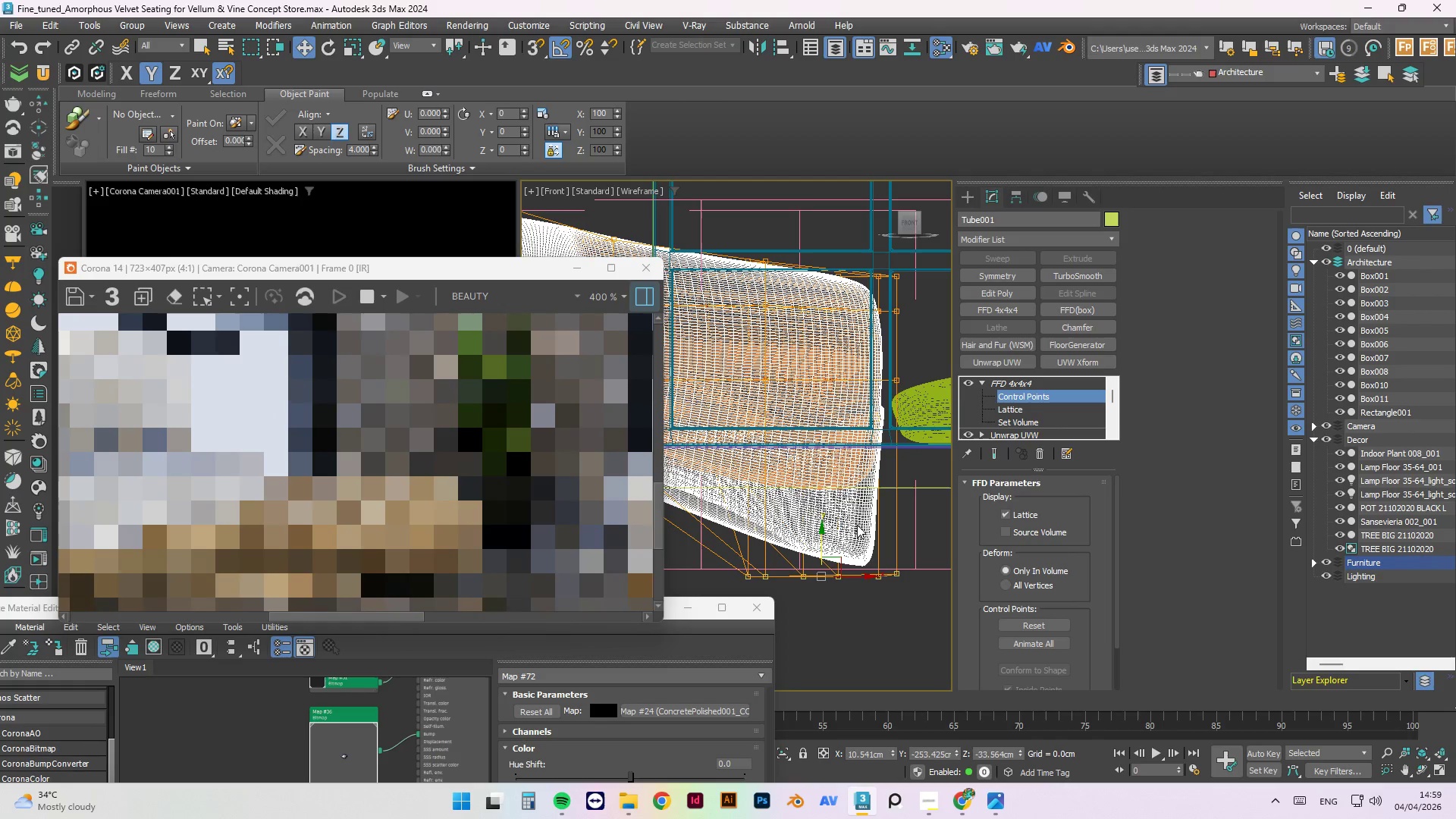 
key(Control+Z)
 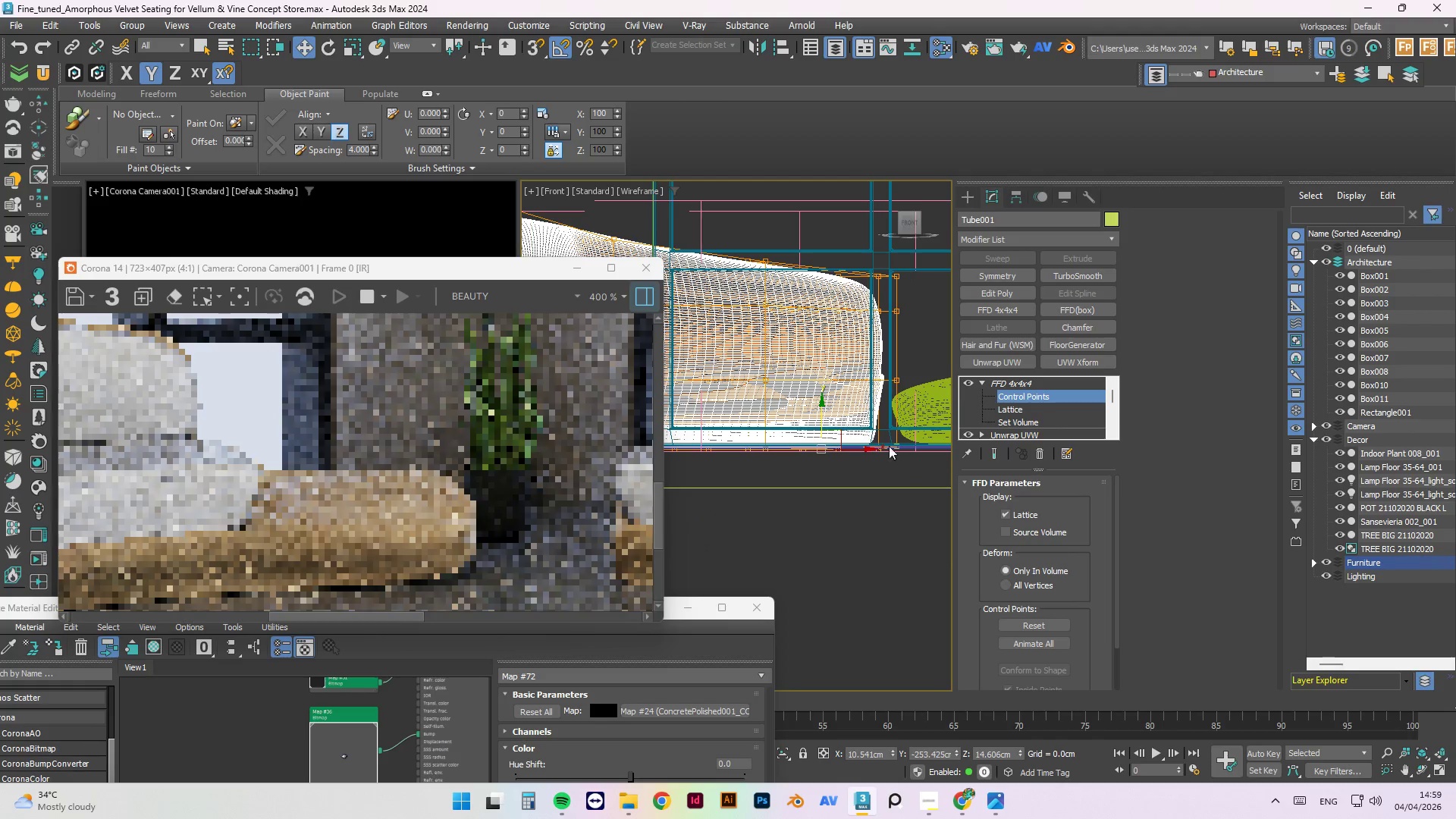 
scroll: coordinate [873, 509], scroll_direction: down, amount: 4.0
 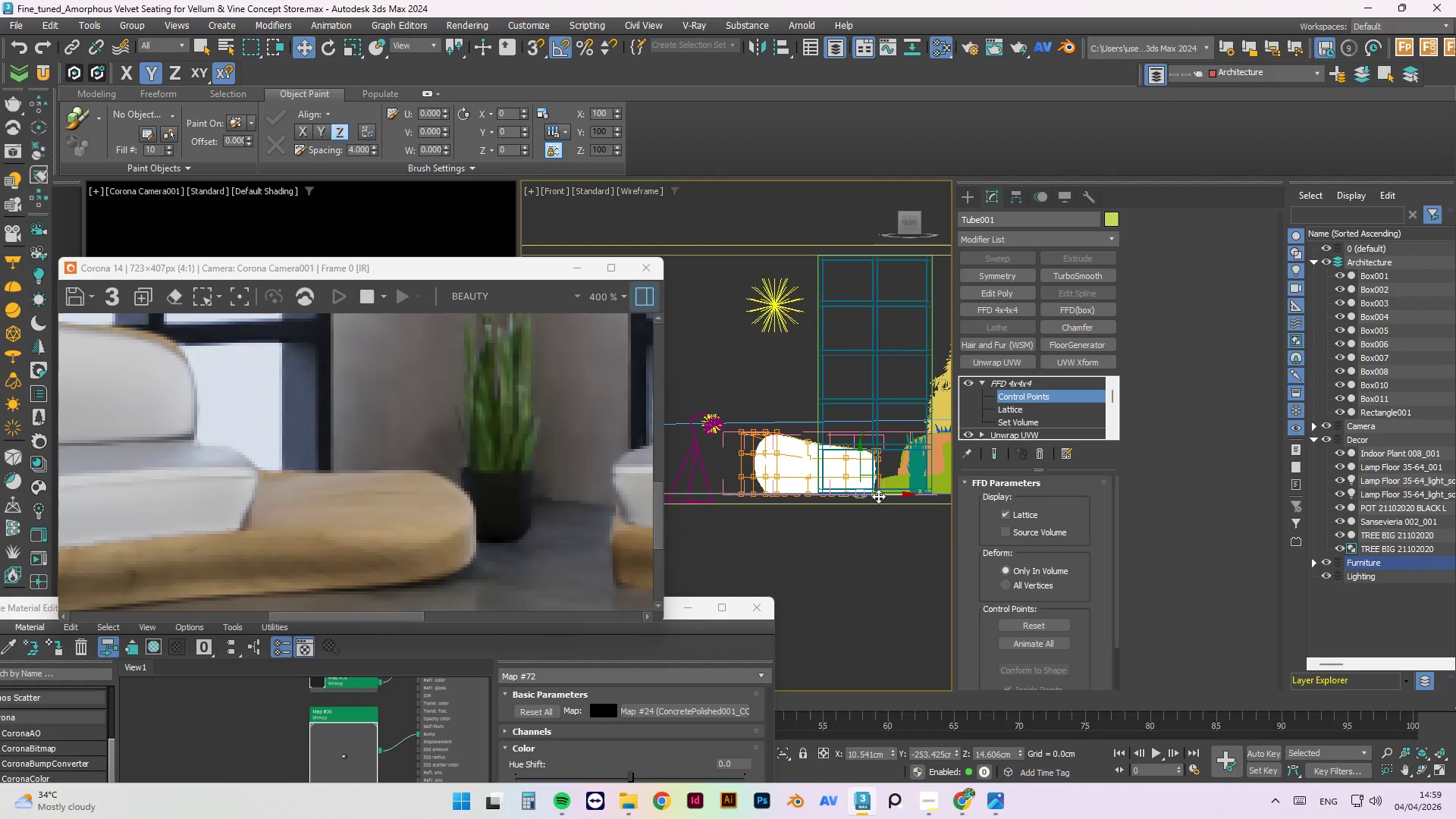 
key(Control+Z)
 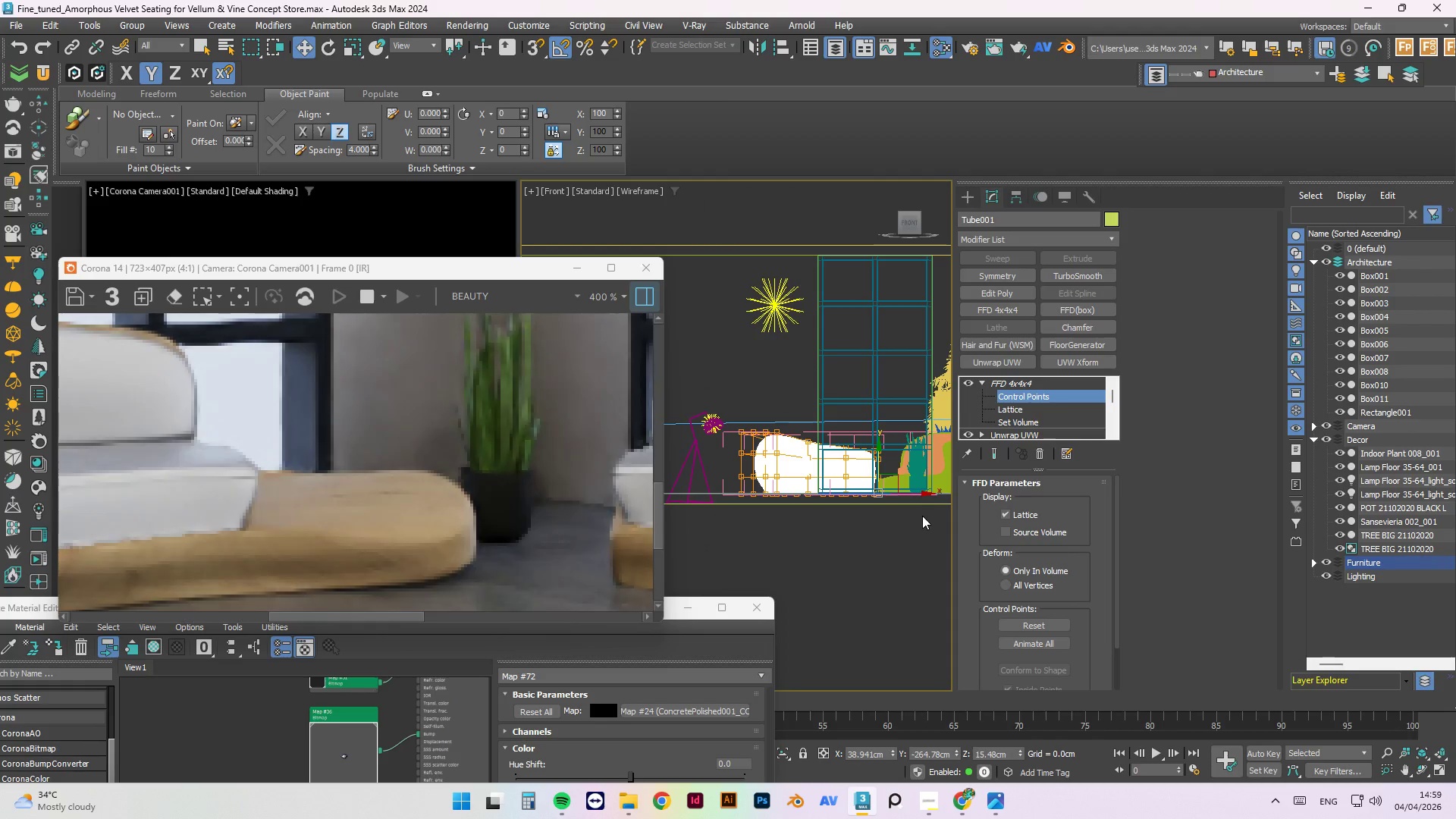 
scroll: coordinate [905, 494], scroll_direction: up, amount: 2.0
 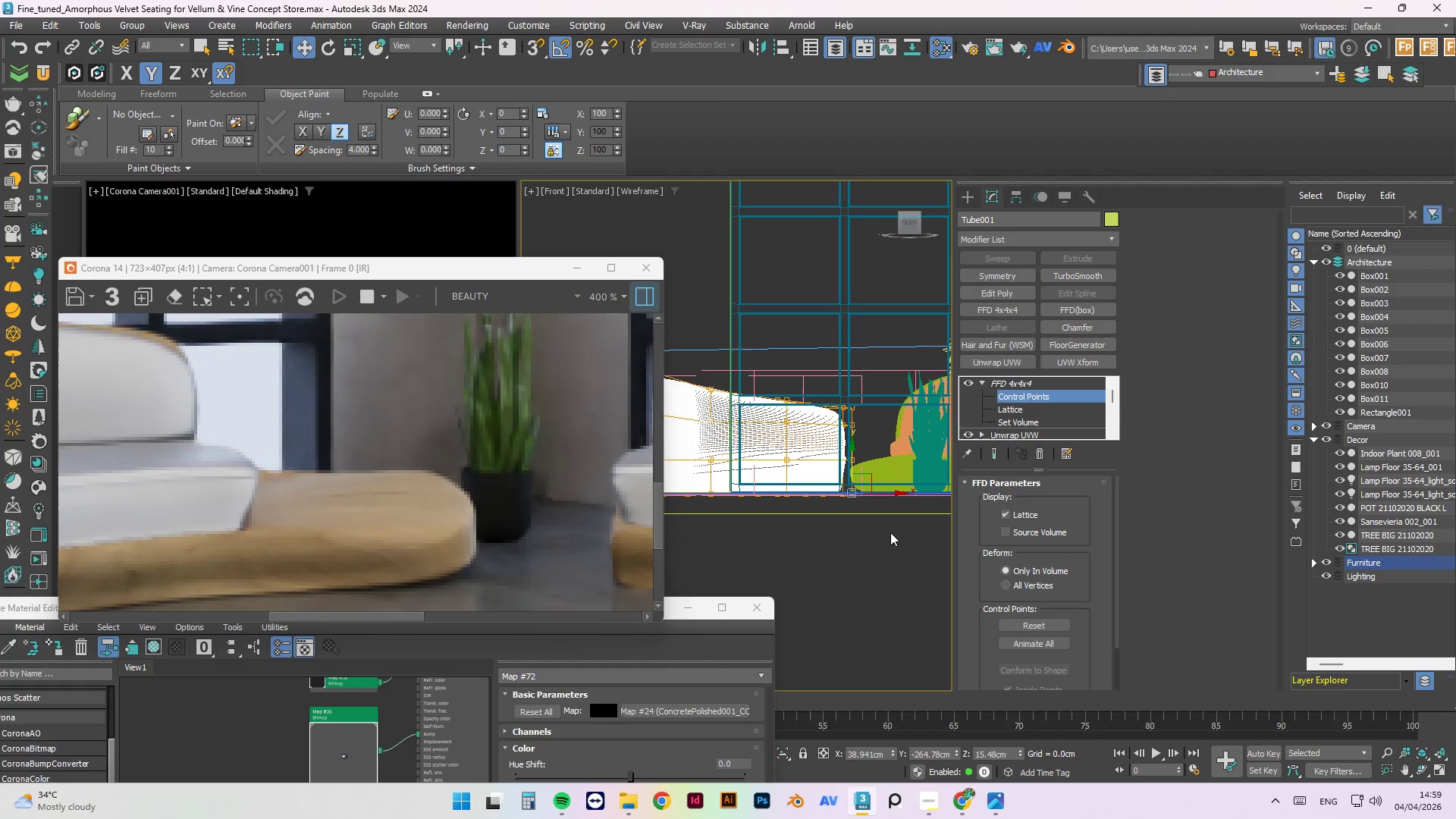 
hold_key(key=AltLeft, duration=1.5)
 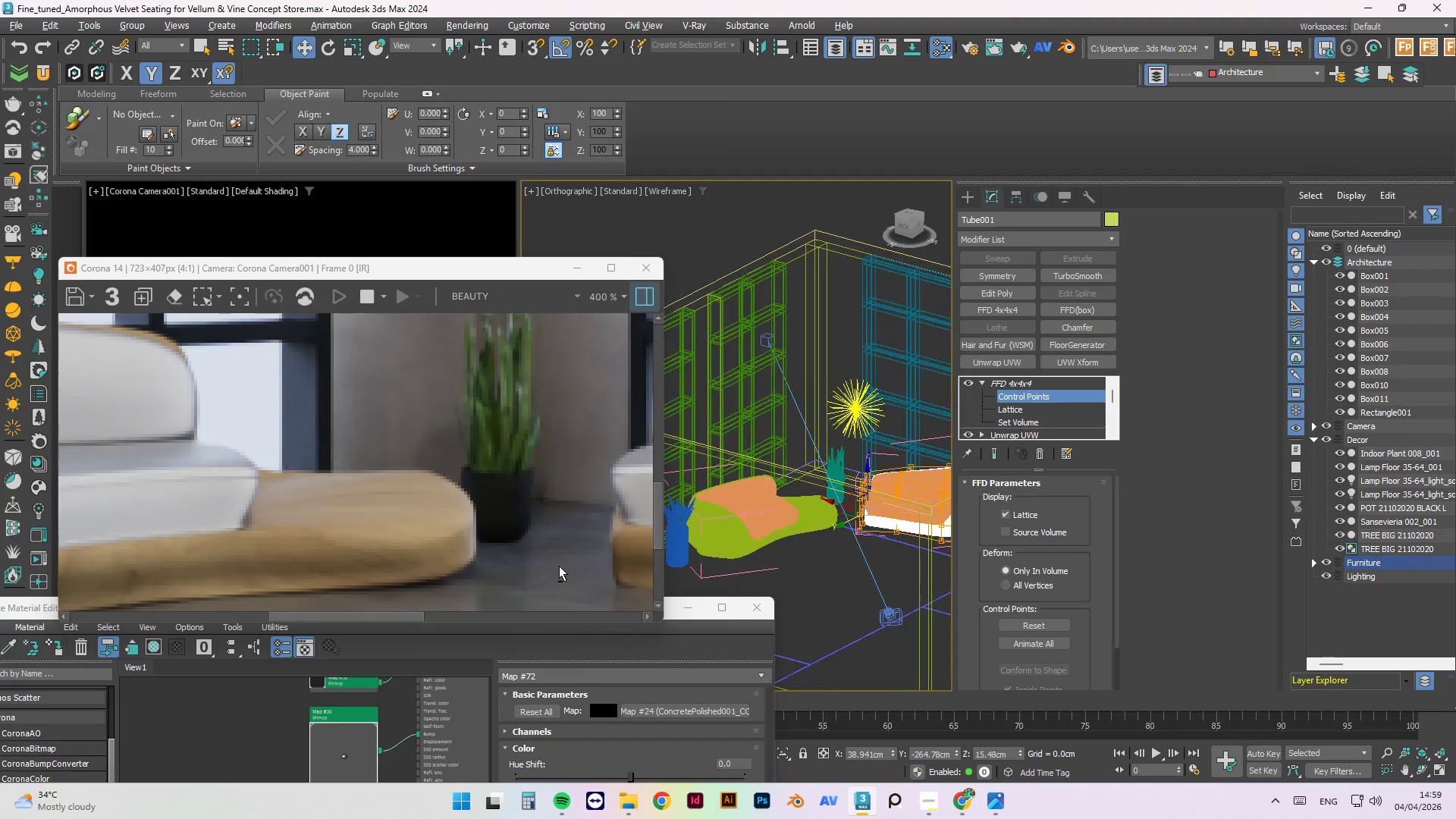 
scroll: coordinate [881, 528], scroll_direction: down, amount: 2.0
 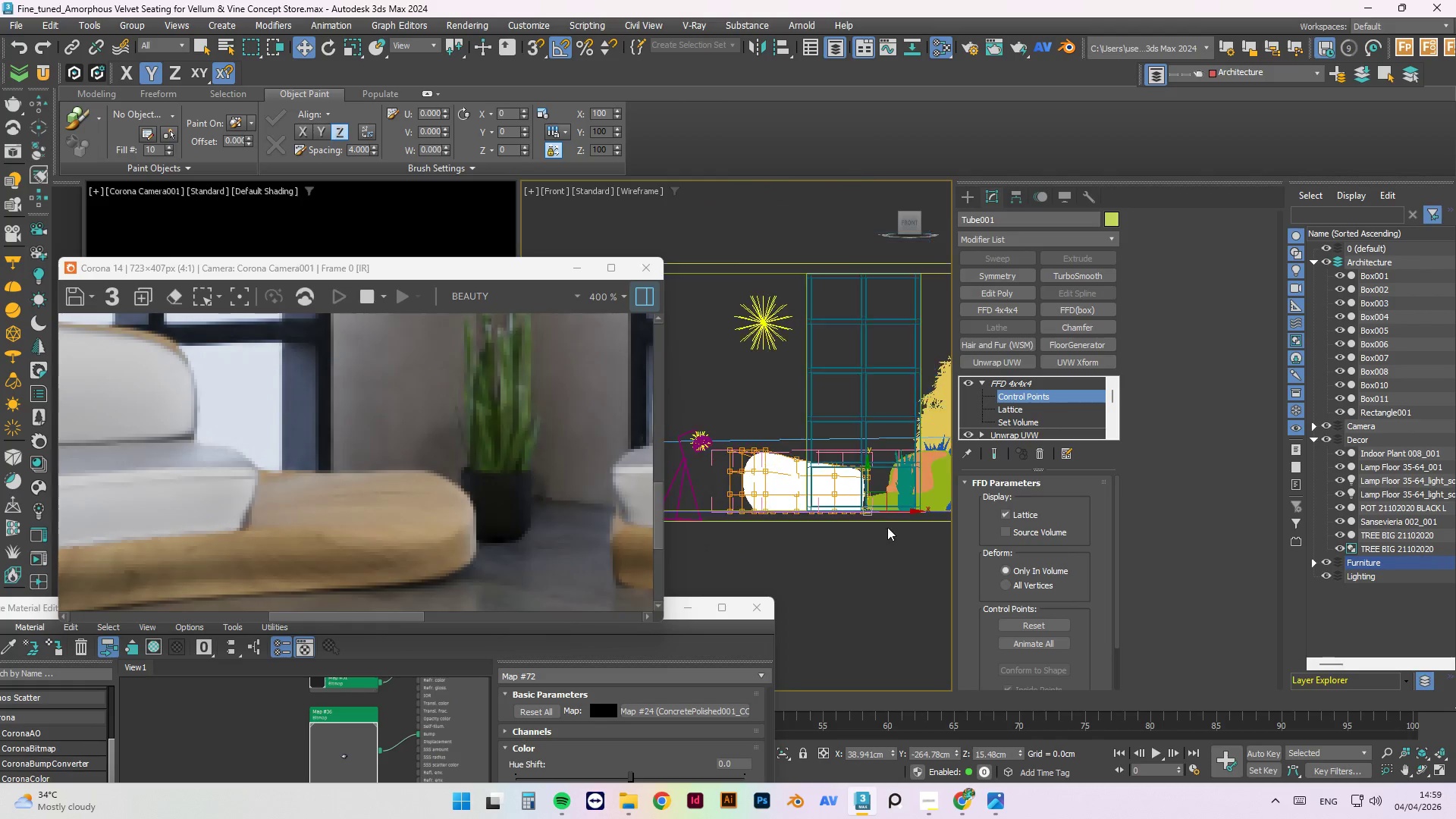 
hold_key(key=AltLeft, duration=1.08)
 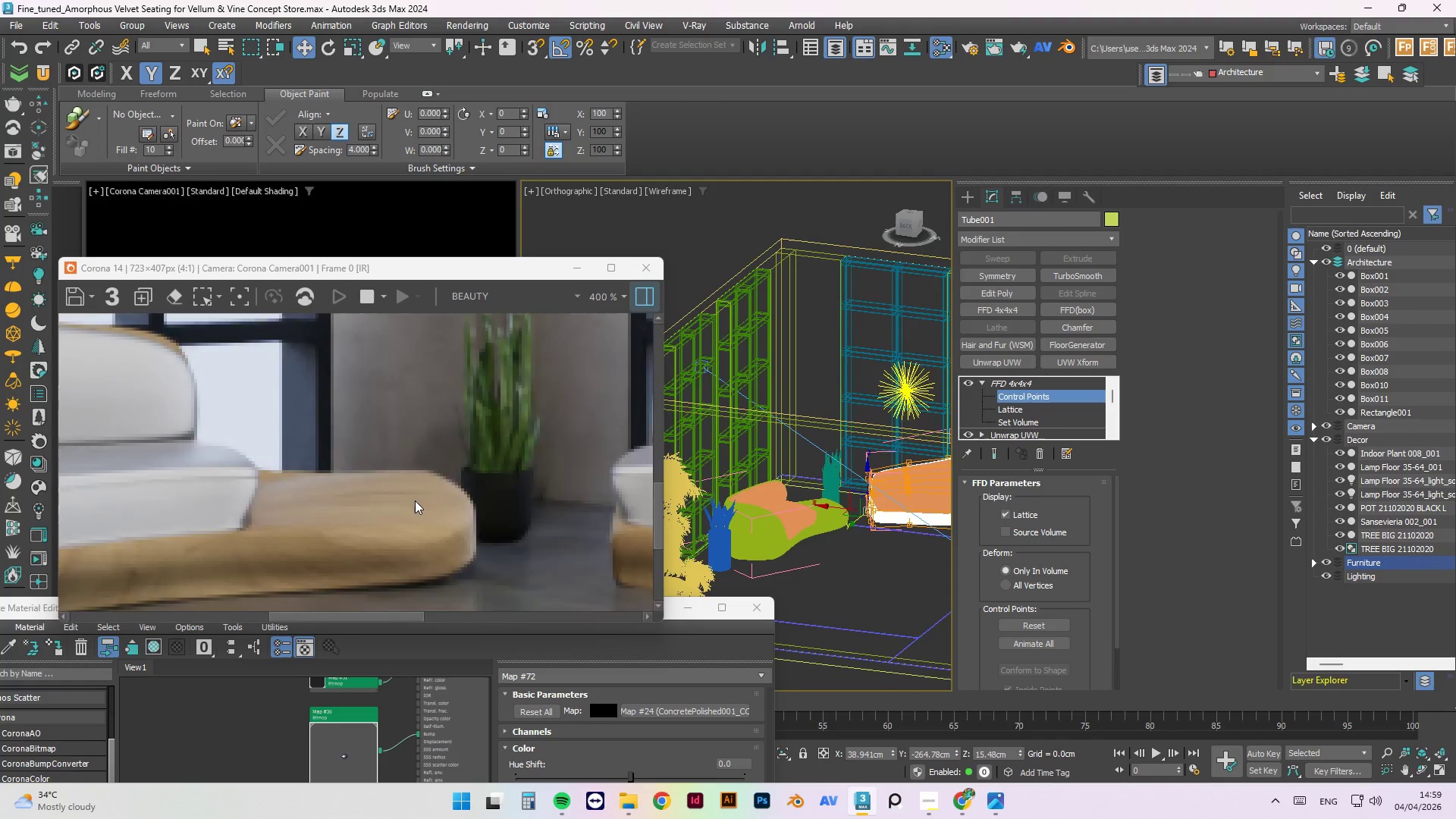 
scroll: coordinate [415, 500], scroll_direction: down, amount: 1.0
 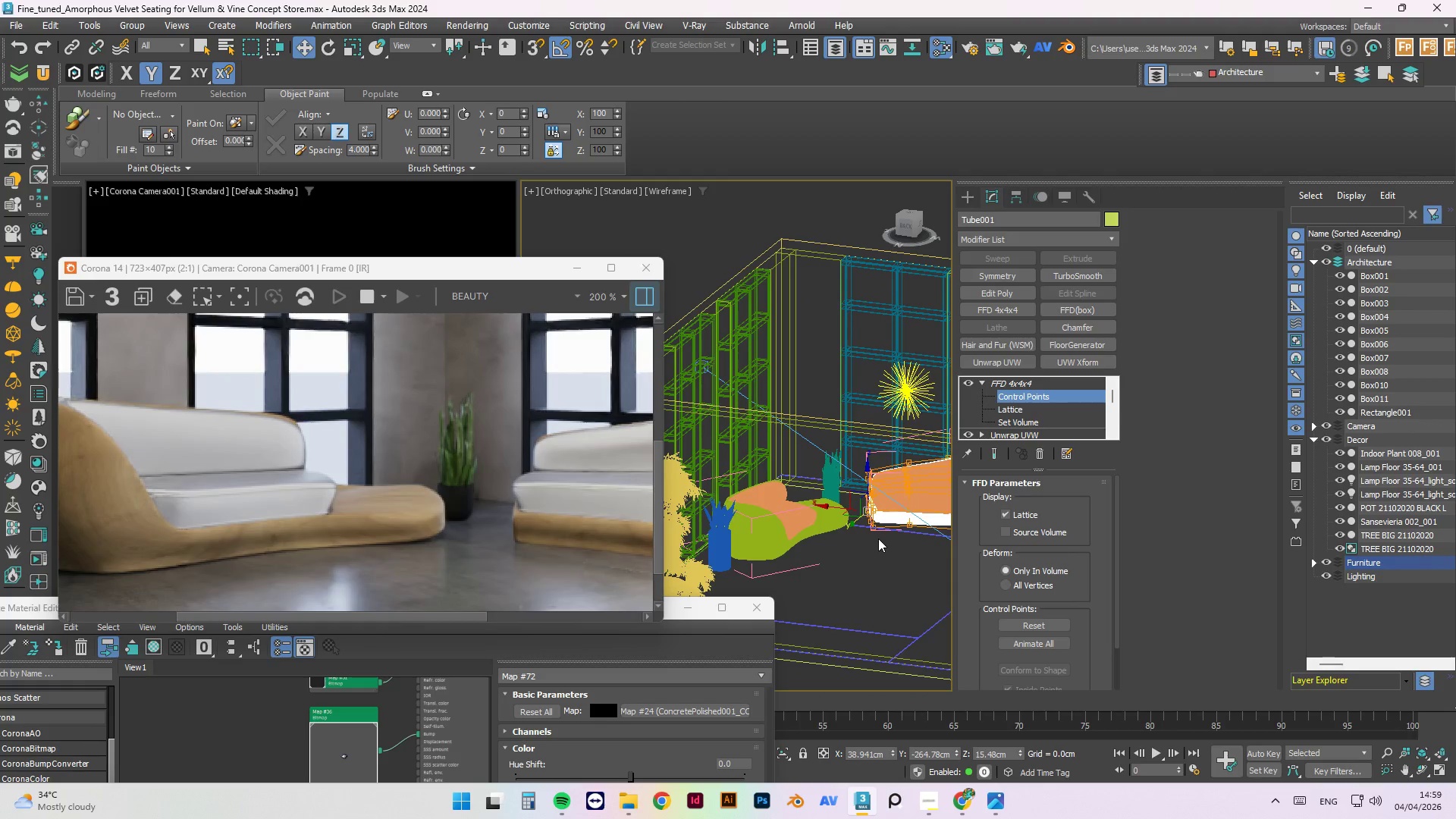 
hold_key(key=AltLeft, duration=1.51)
 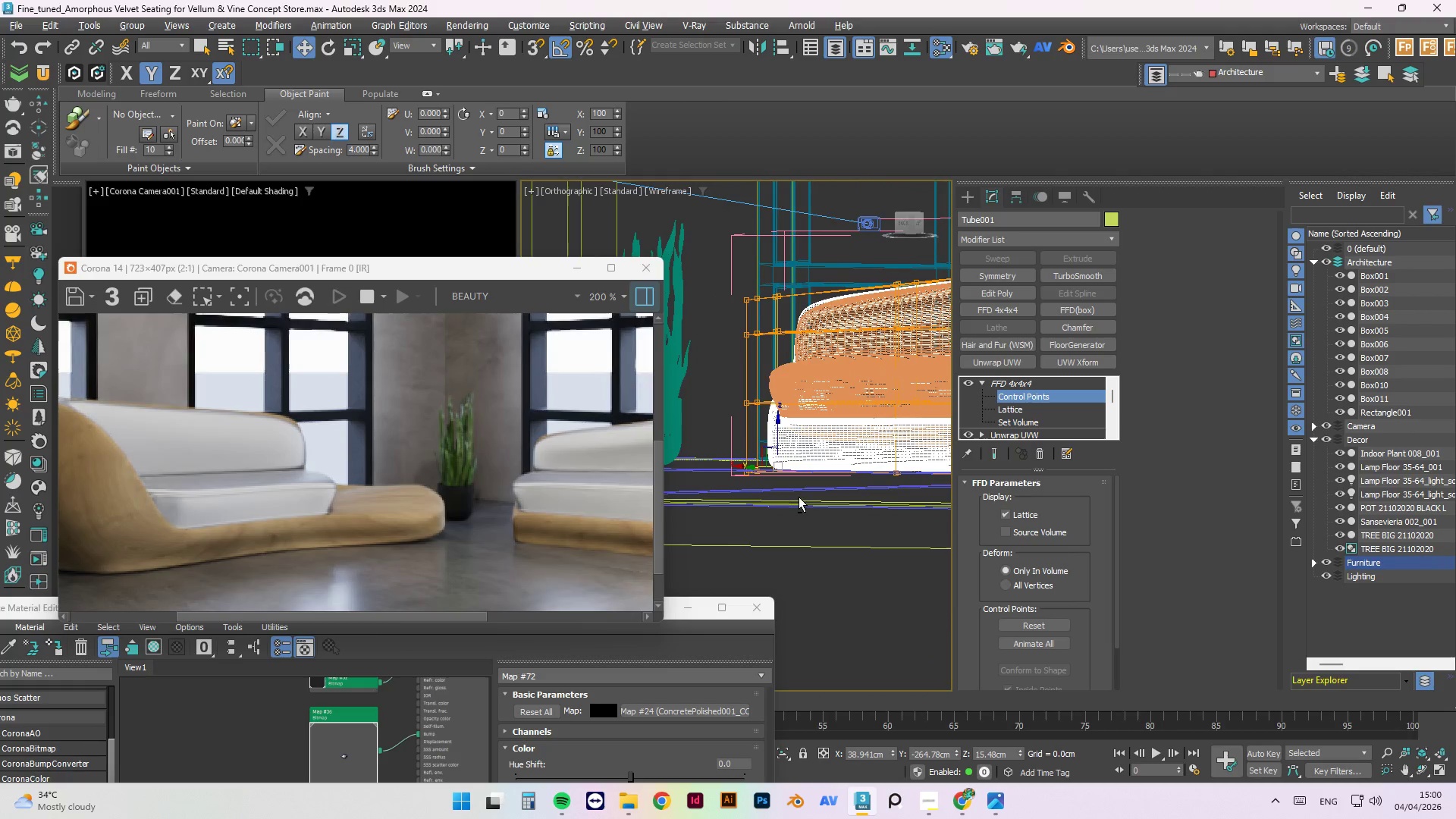 
scroll: coordinate [830, 516], scroll_direction: up, amount: 4.0
 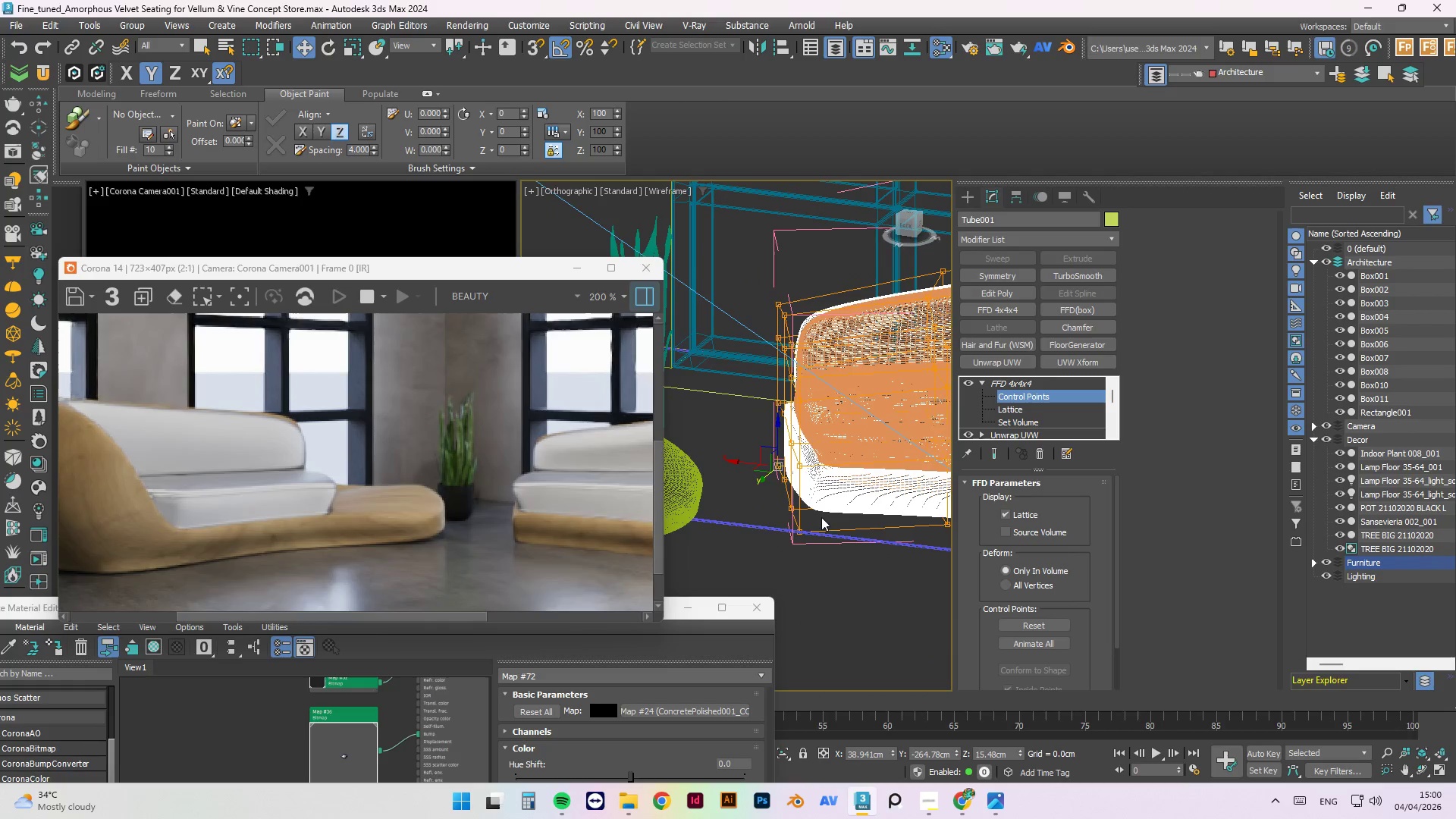 
key(Alt+AltLeft)
 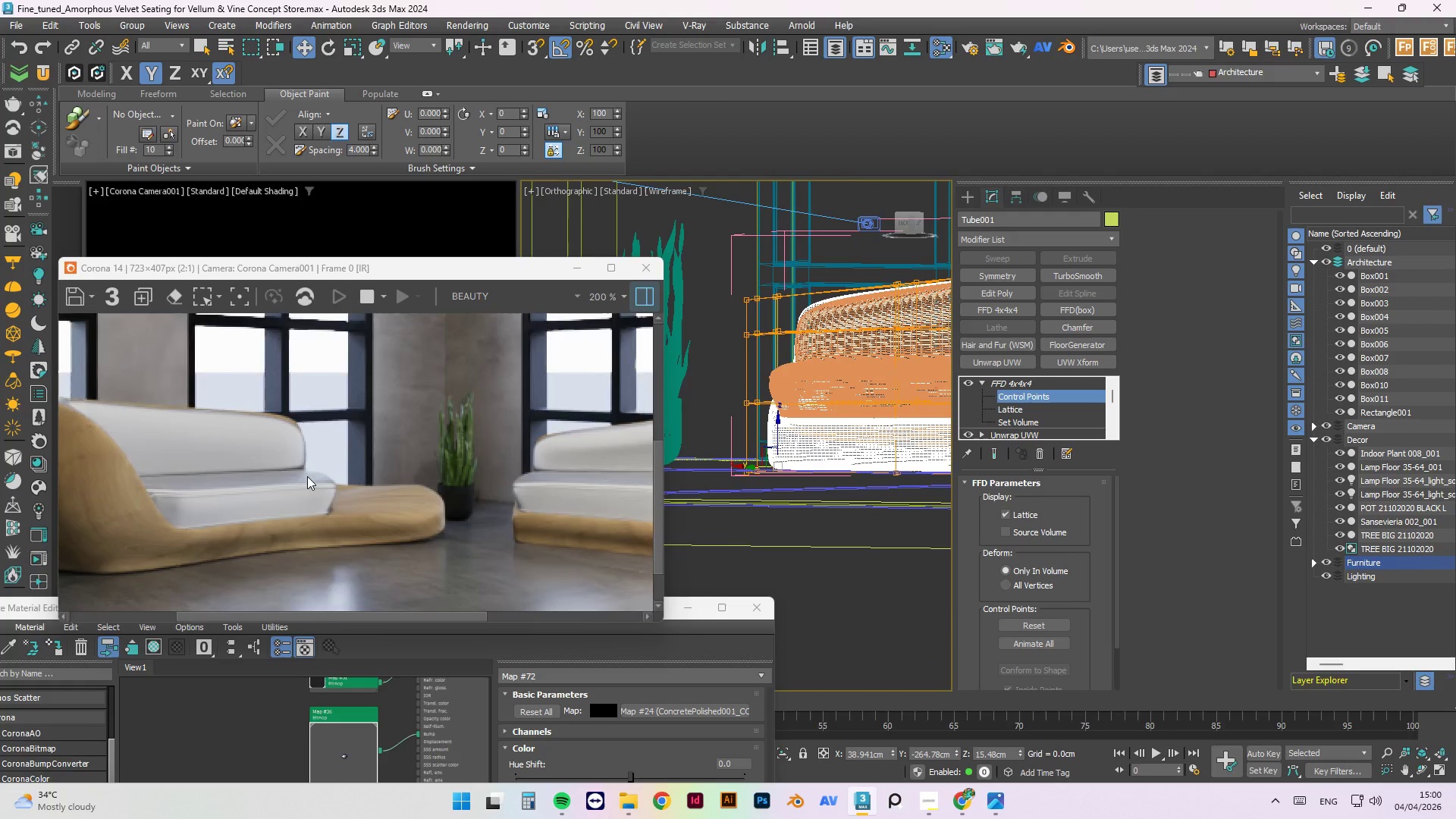 
scroll: coordinate [300, 472], scroll_direction: down, amount: 1.0
 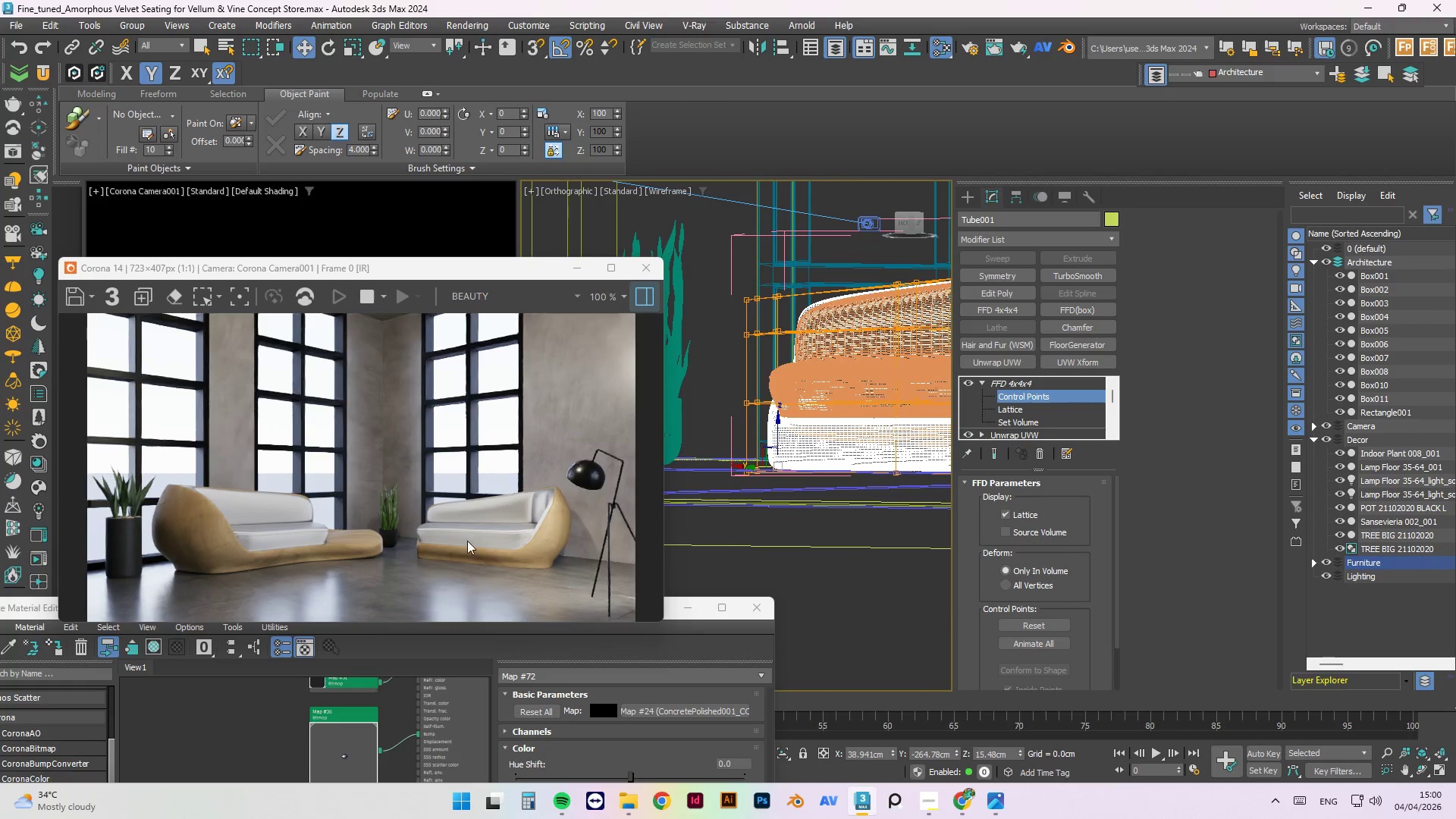 
scroll: coordinate [800, 468], scroll_direction: up, amount: 4.0
 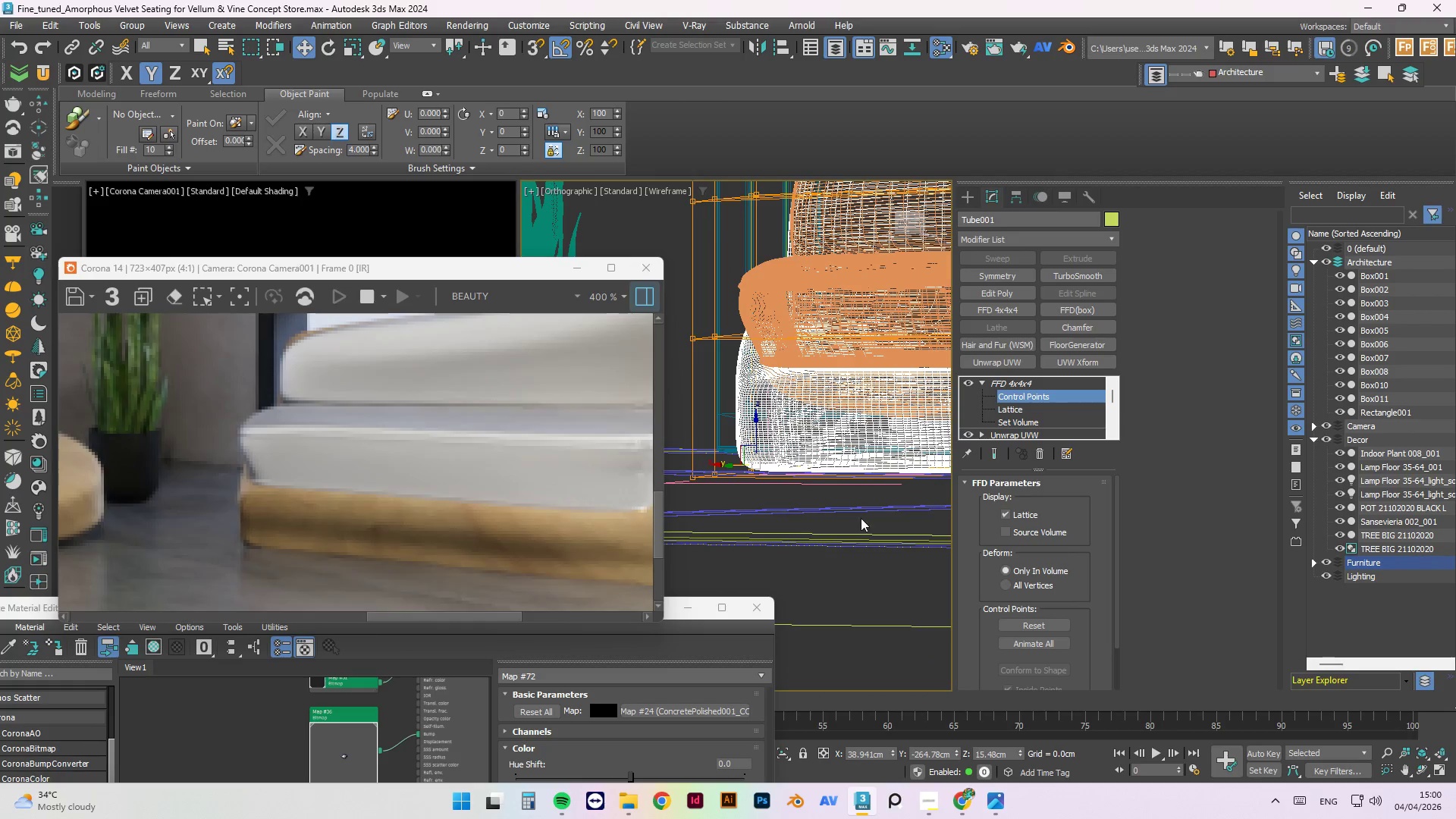 
scroll: coordinate [886, 469], scroll_direction: down, amount: 2.0
 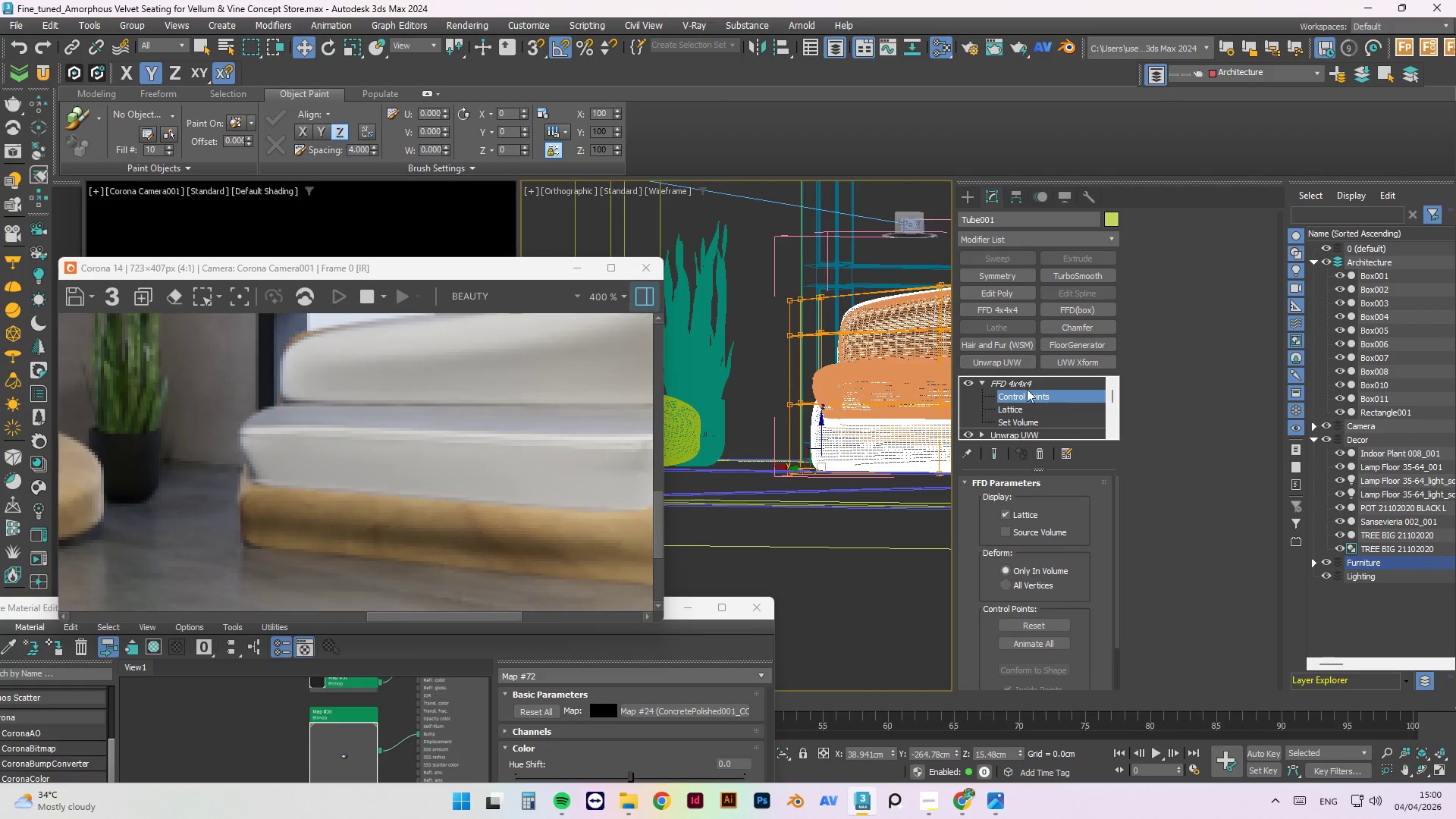 
left_click([1015, 384])
 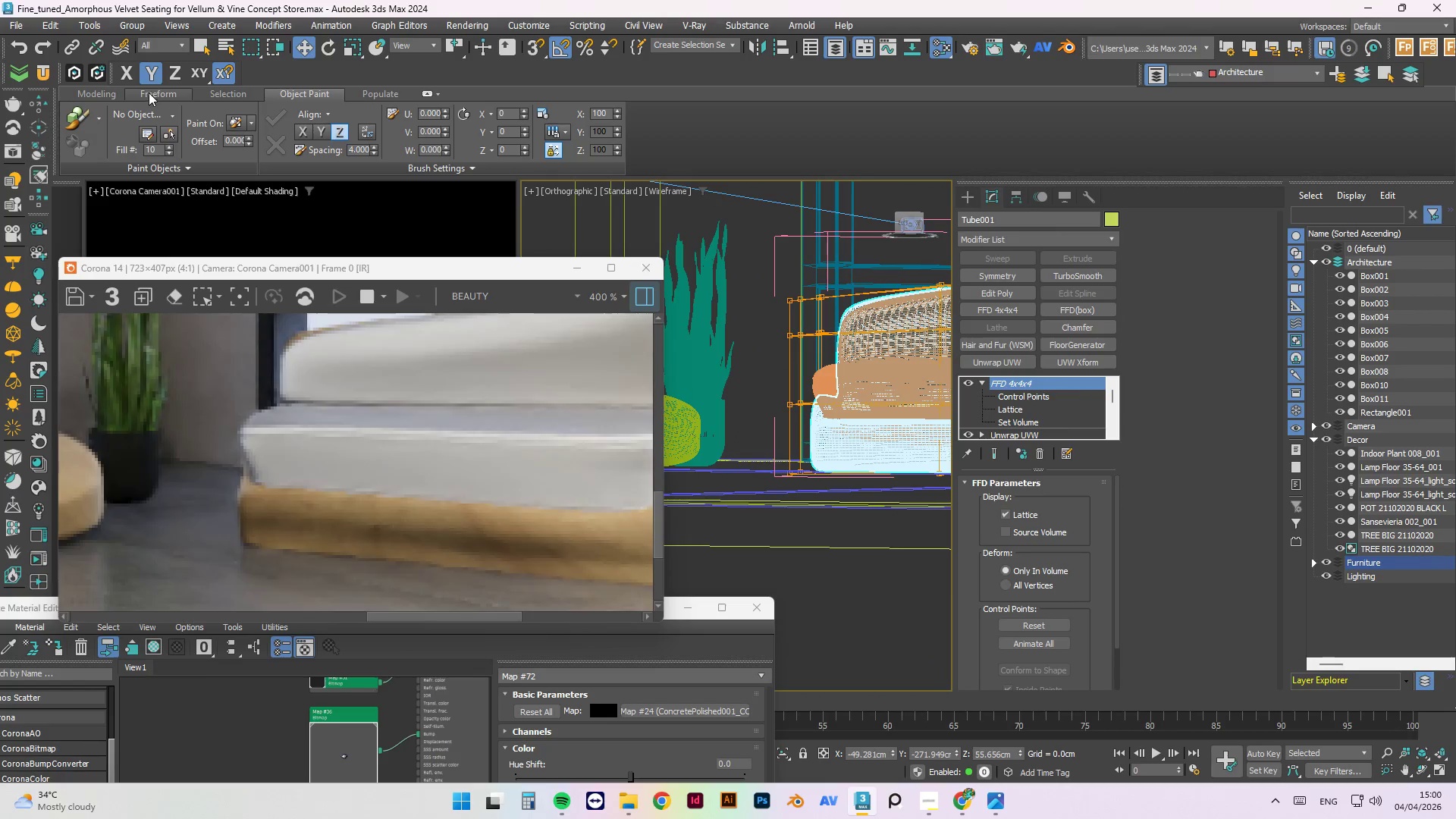 
left_click([142, 28])
 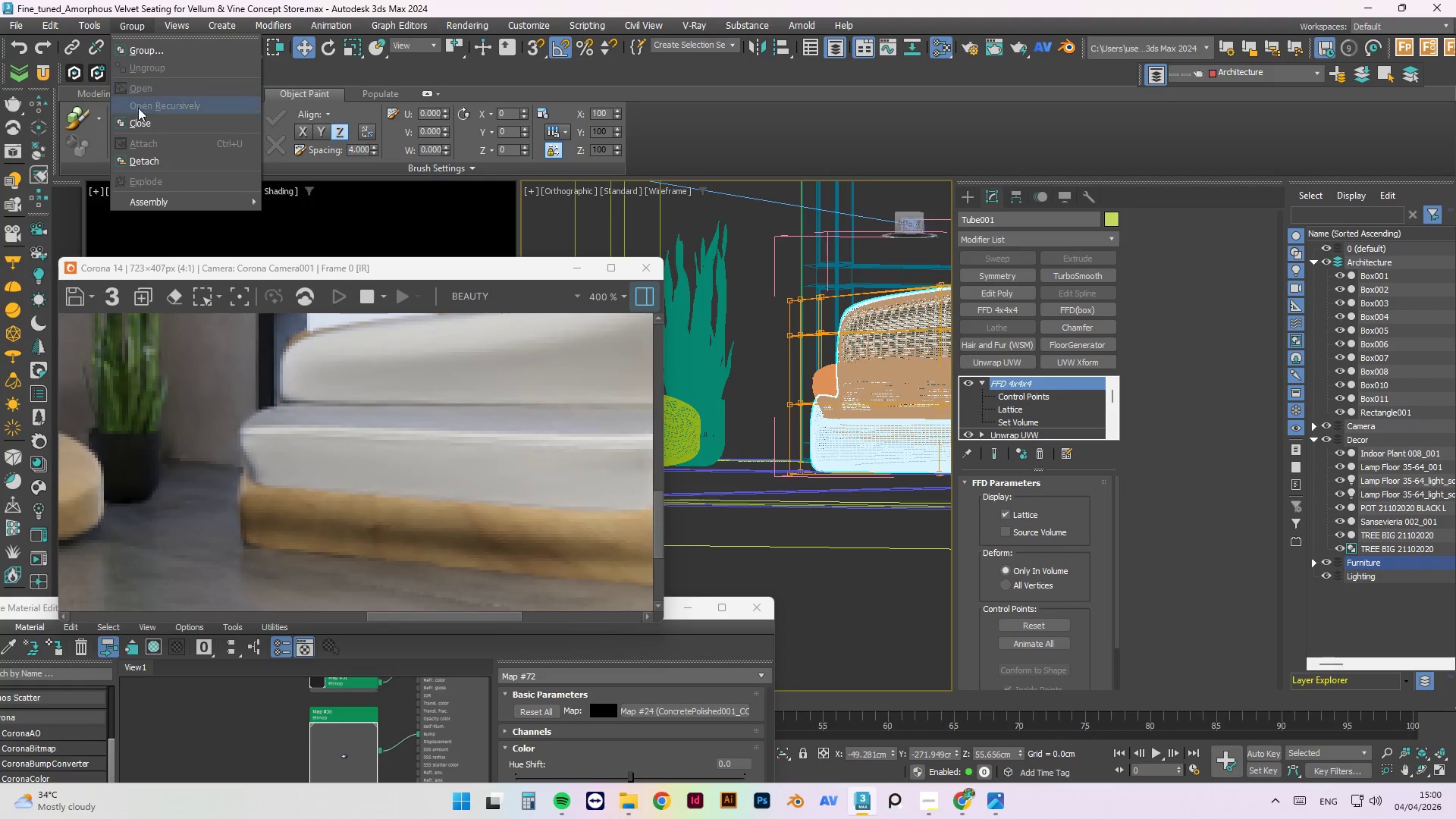 
left_click([145, 124])
 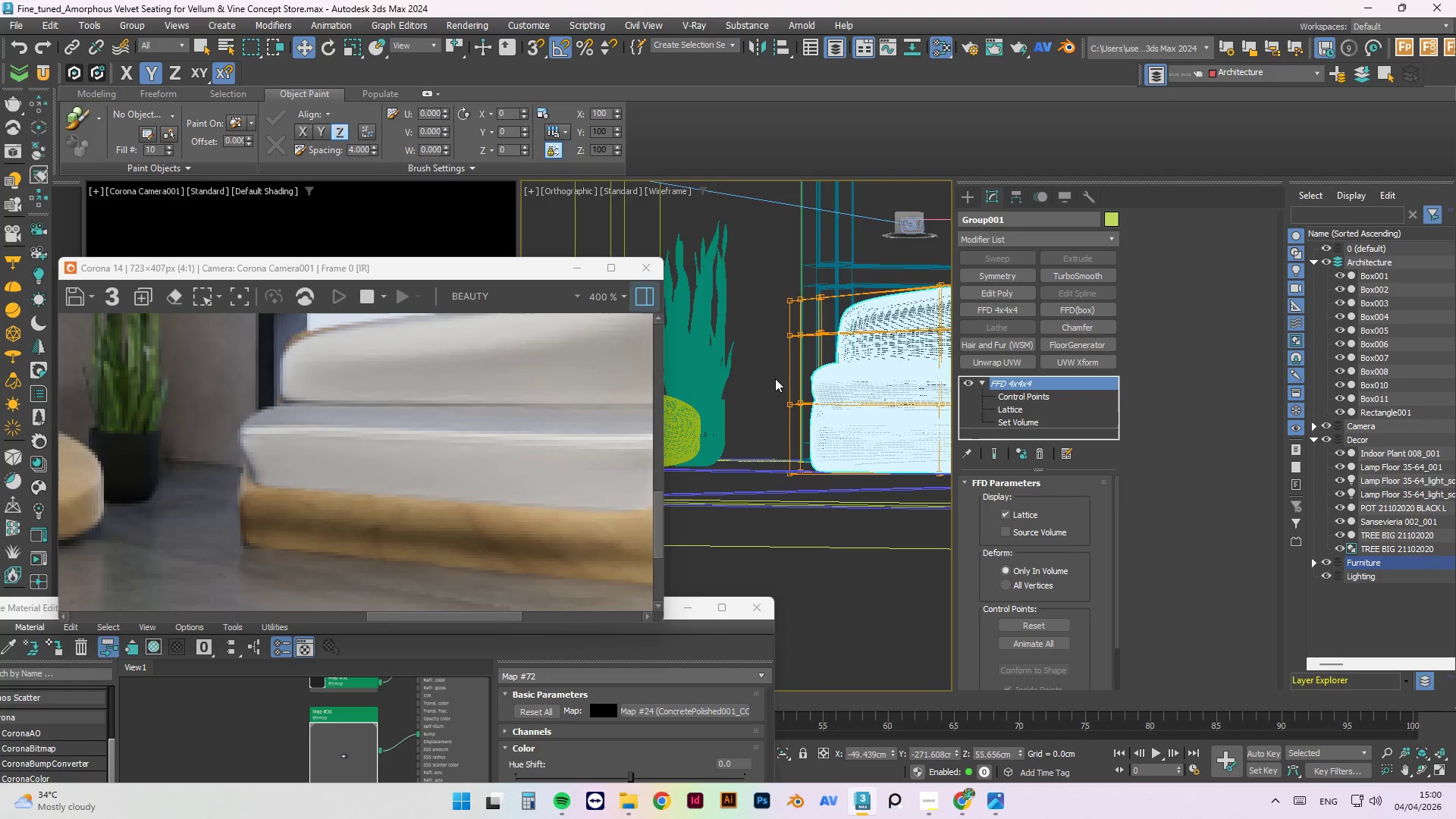 
scroll: coordinate [880, 341], scroll_direction: down, amount: 3.0
 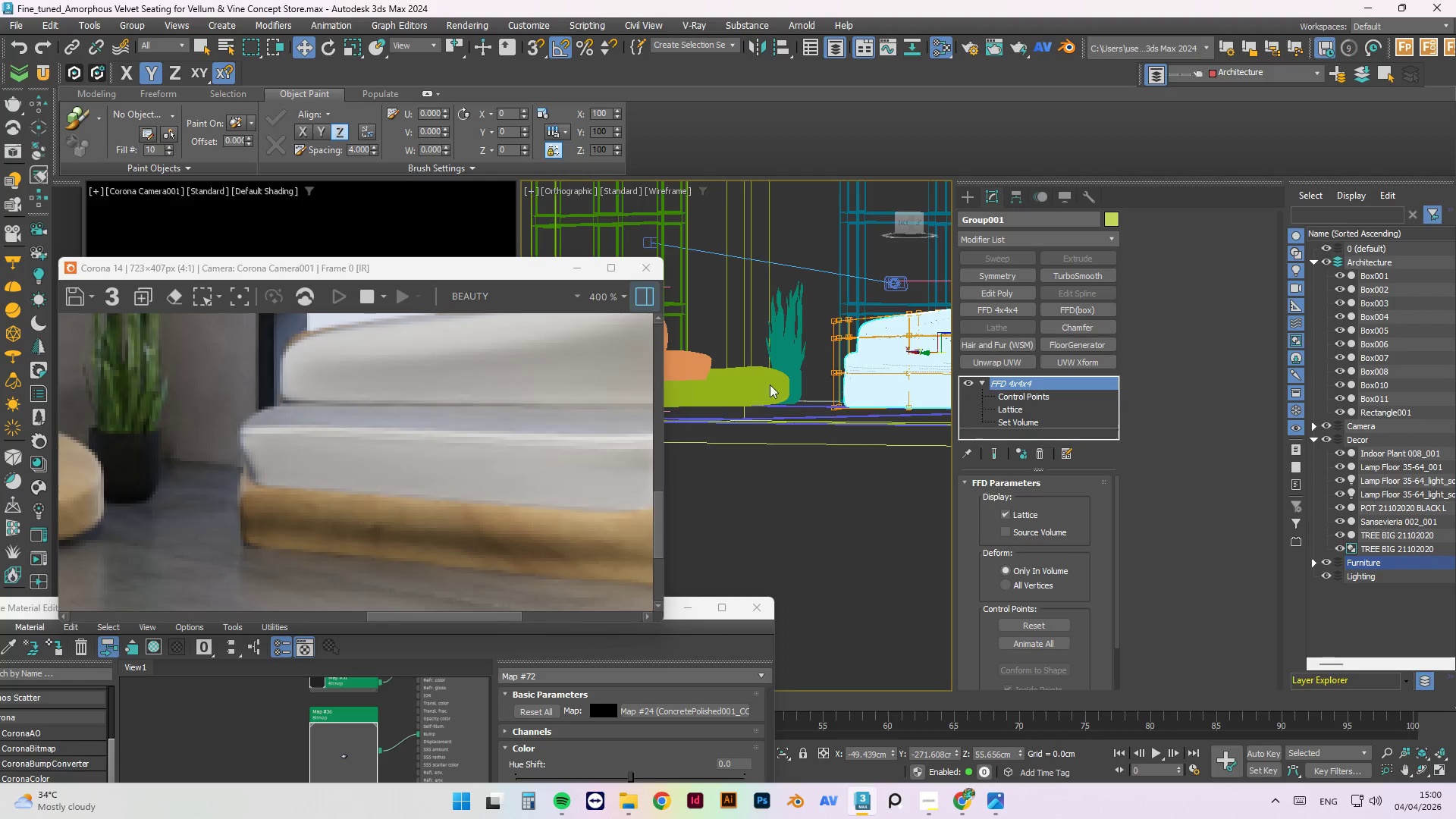 
left_click([752, 392])
 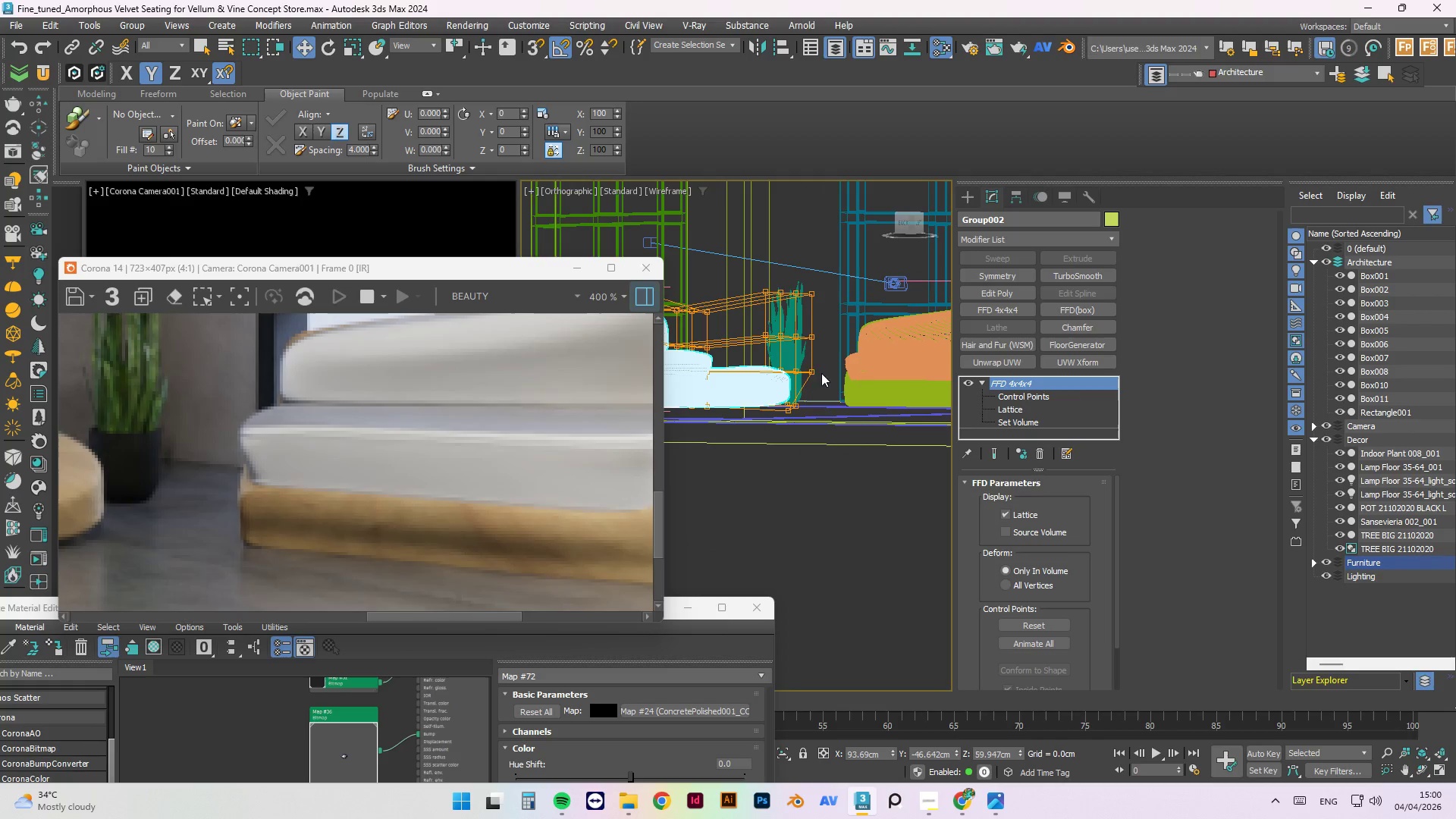 
left_click([144, 29])
 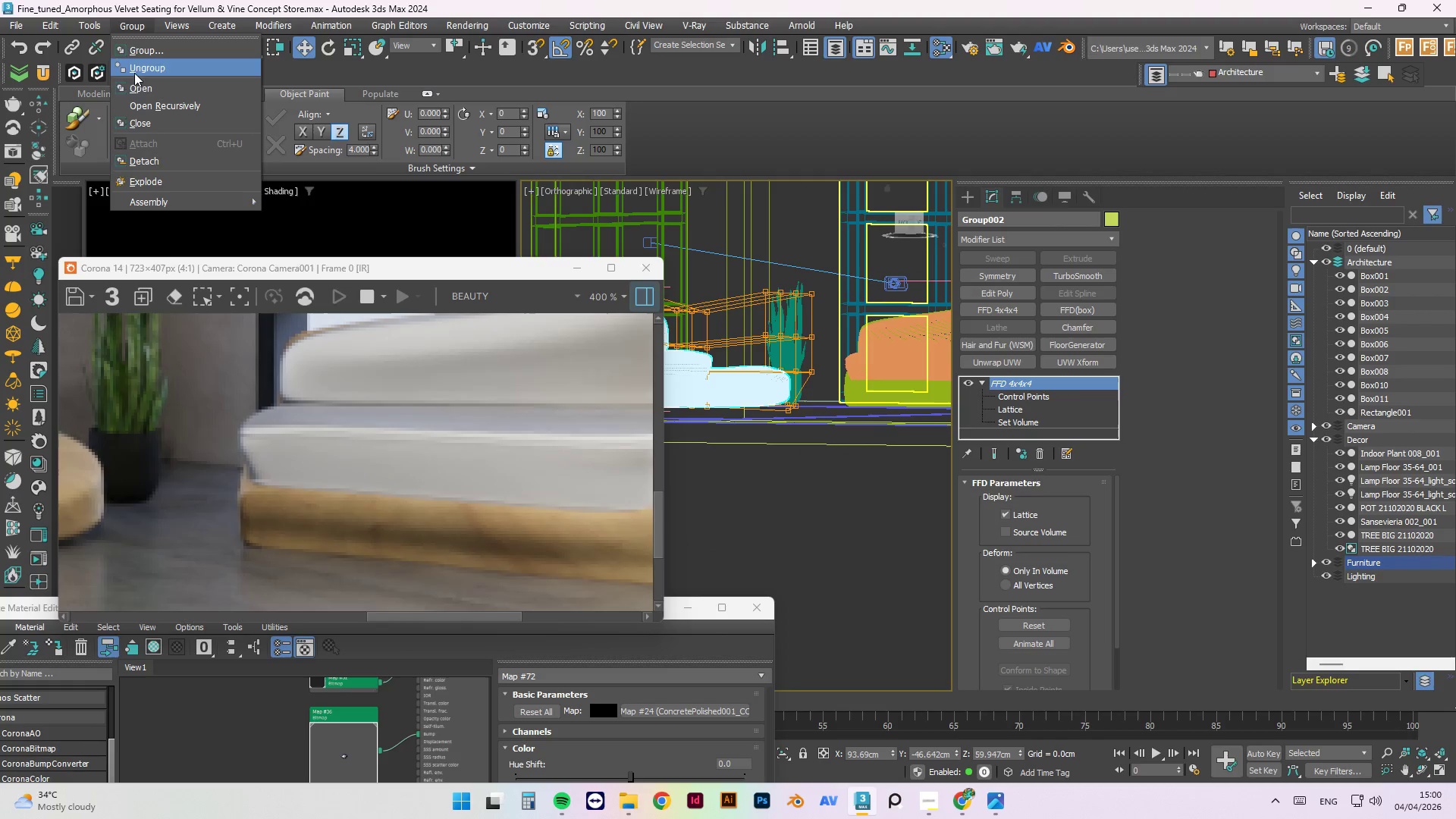 
left_click([139, 83])
 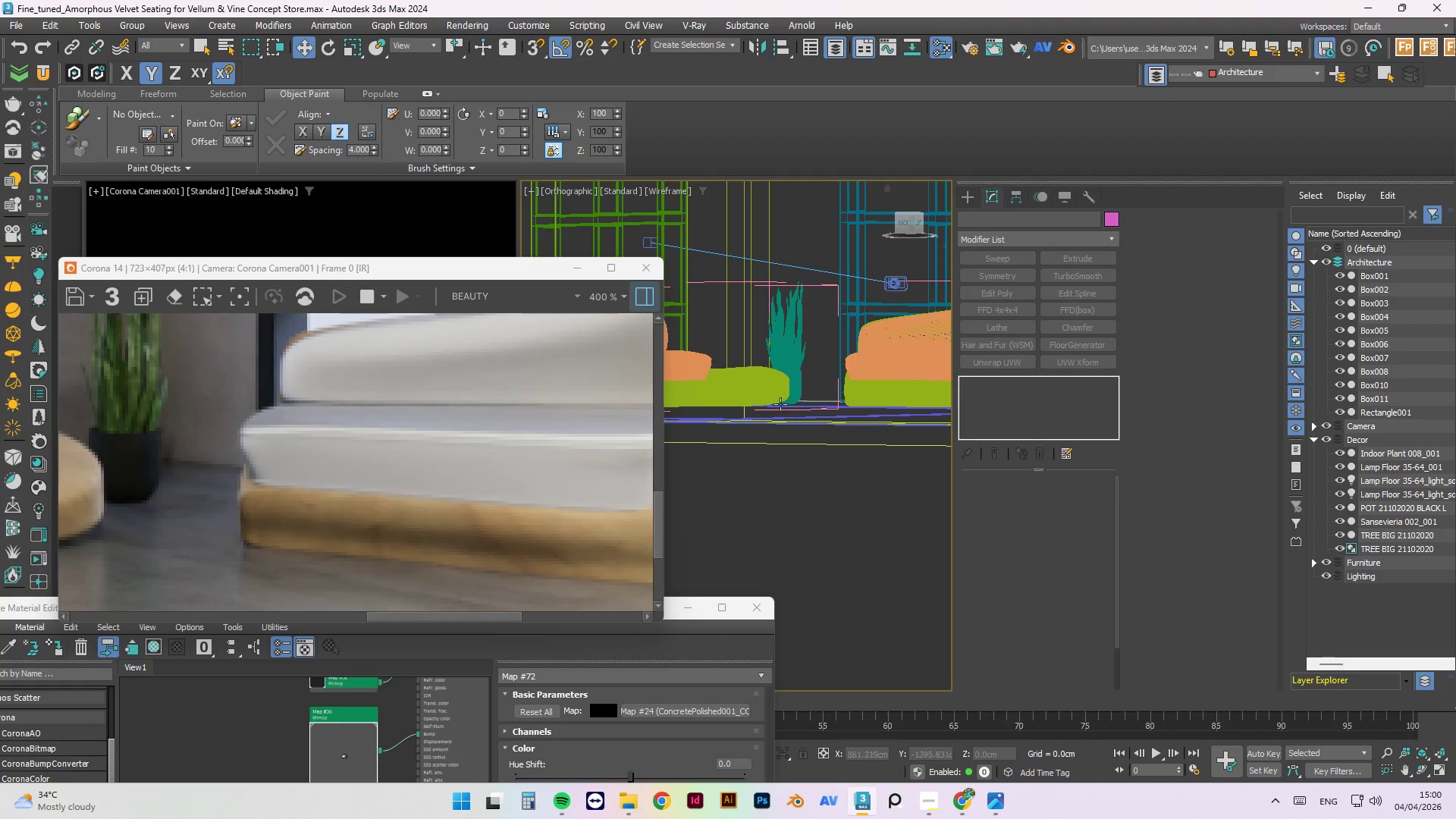 
left_click([756, 357])
 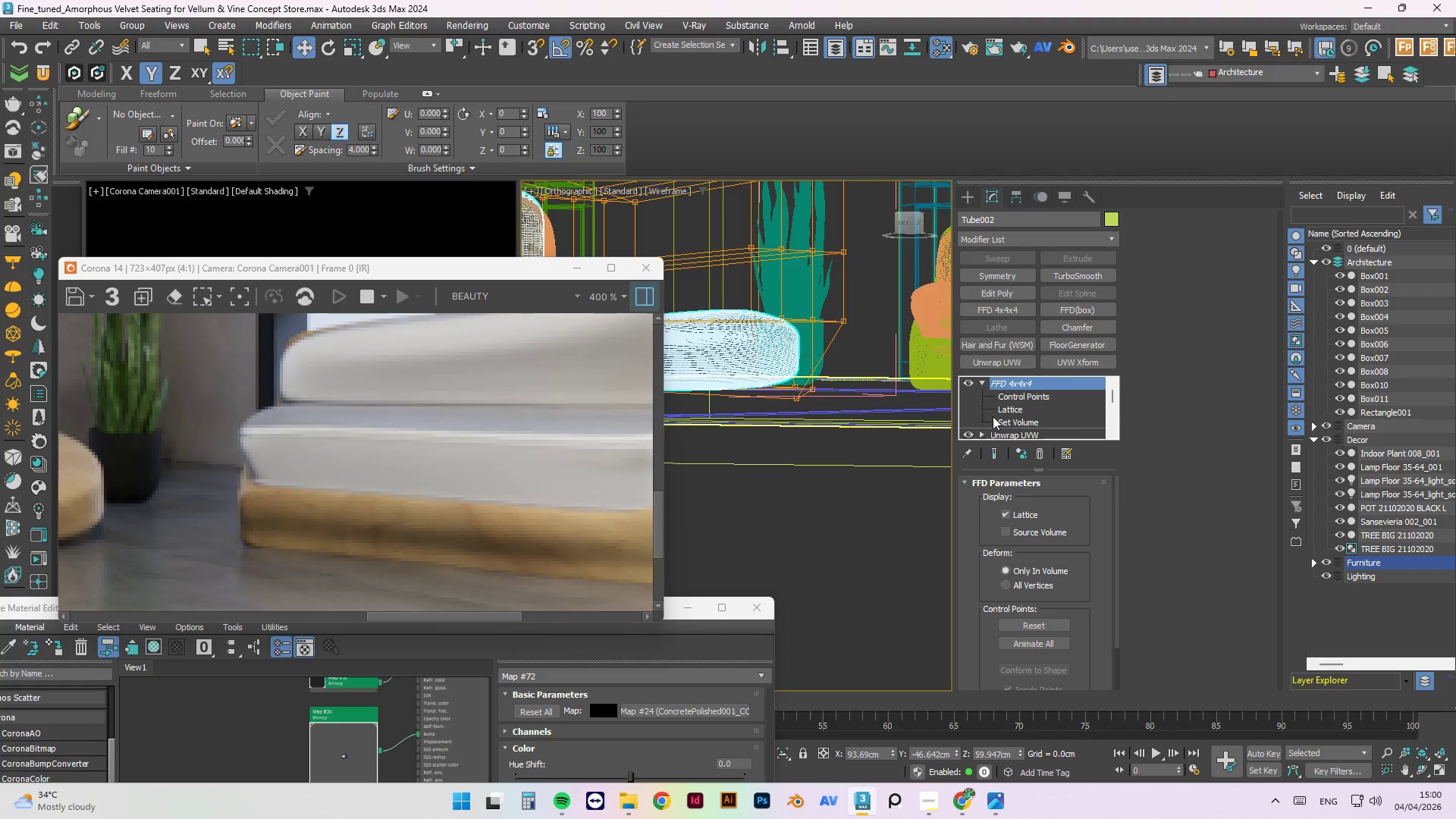 
scroll: coordinate [774, 422], scroll_direction: up, amount: 2.0
 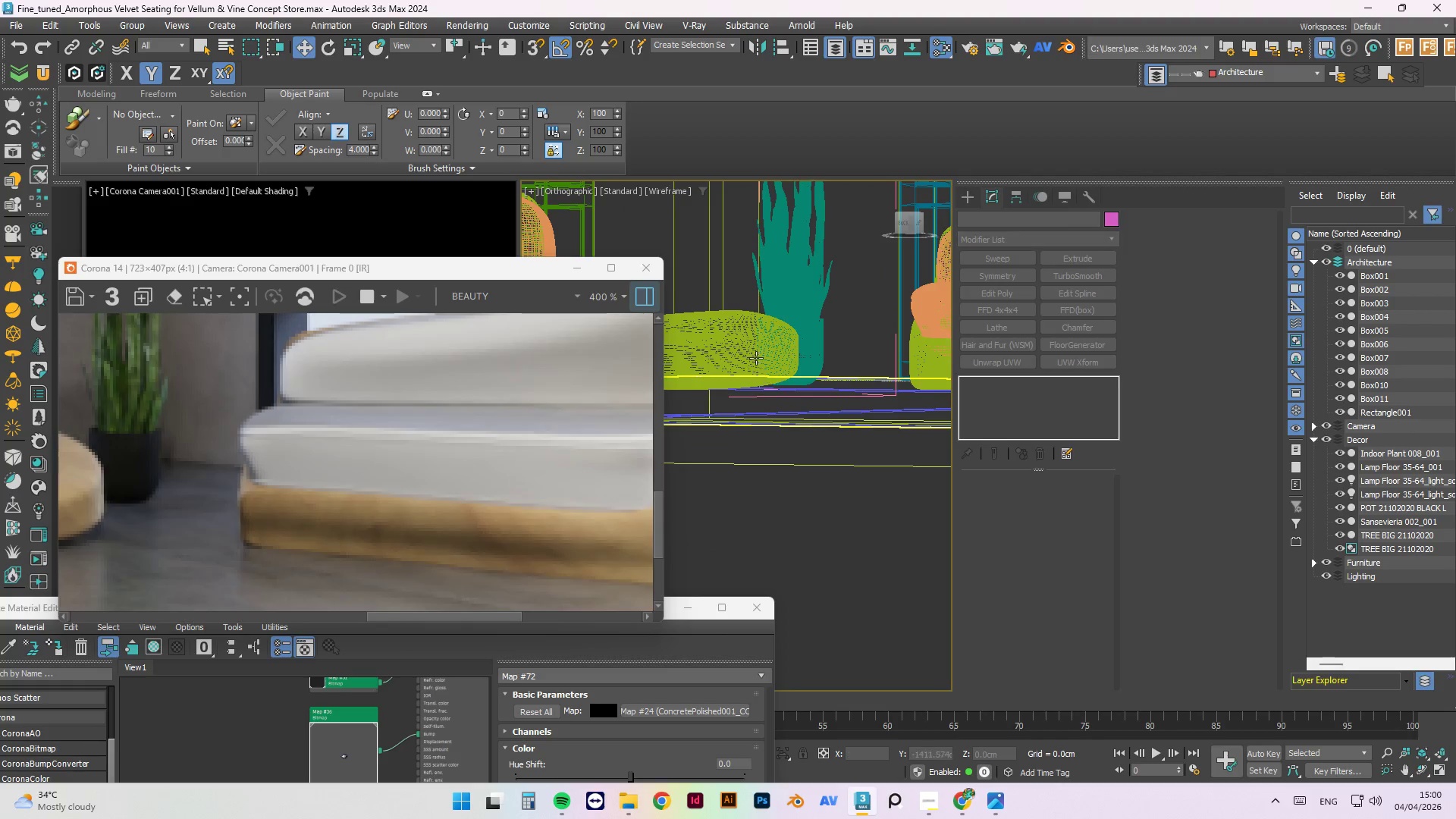 
scroll: coordinate [1034, 410], scroll_direction: down, amount: 3.0
 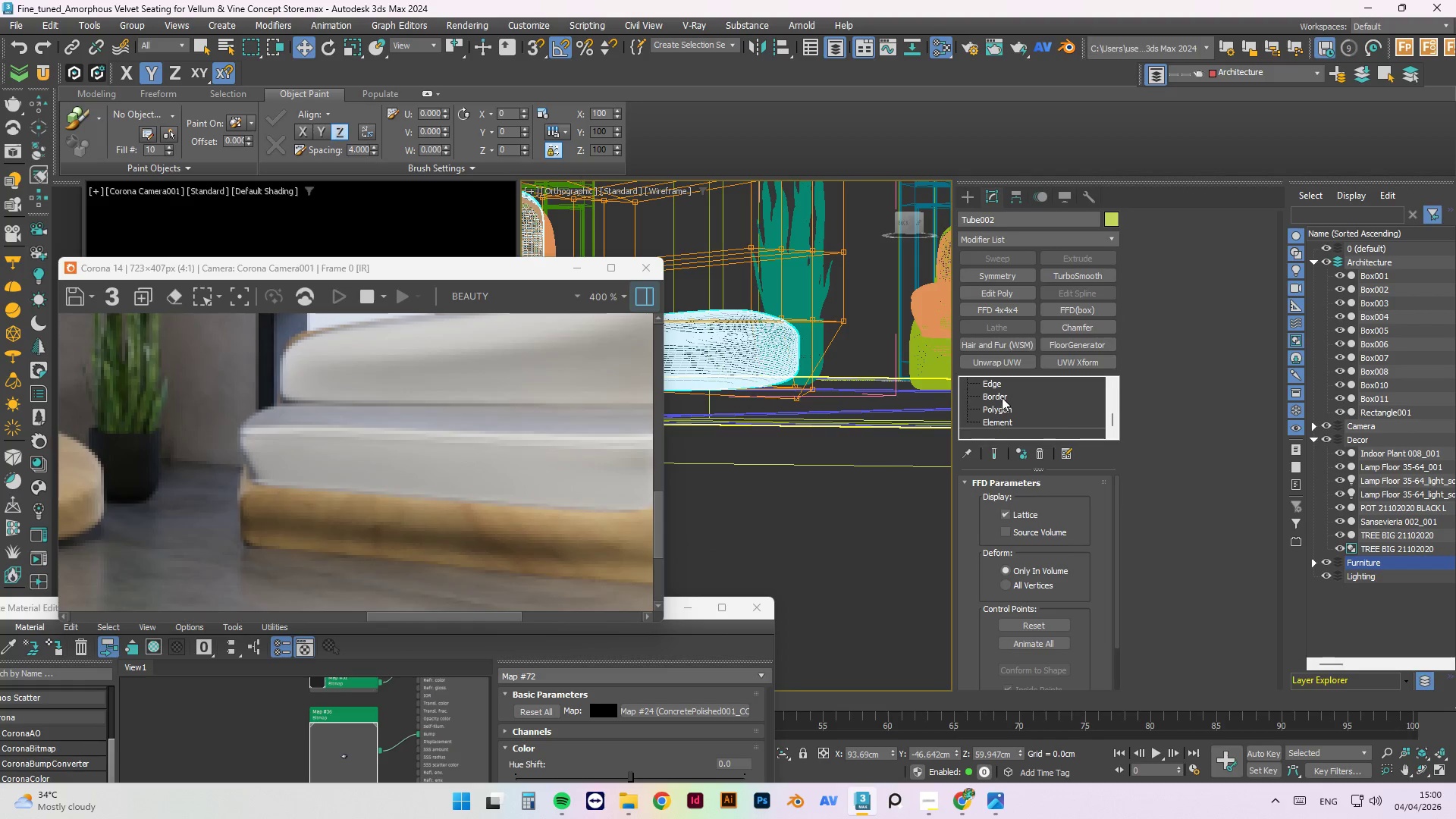 
scroll: coordinate [1002, 397], scroll_direction: up, amount: 1.0
 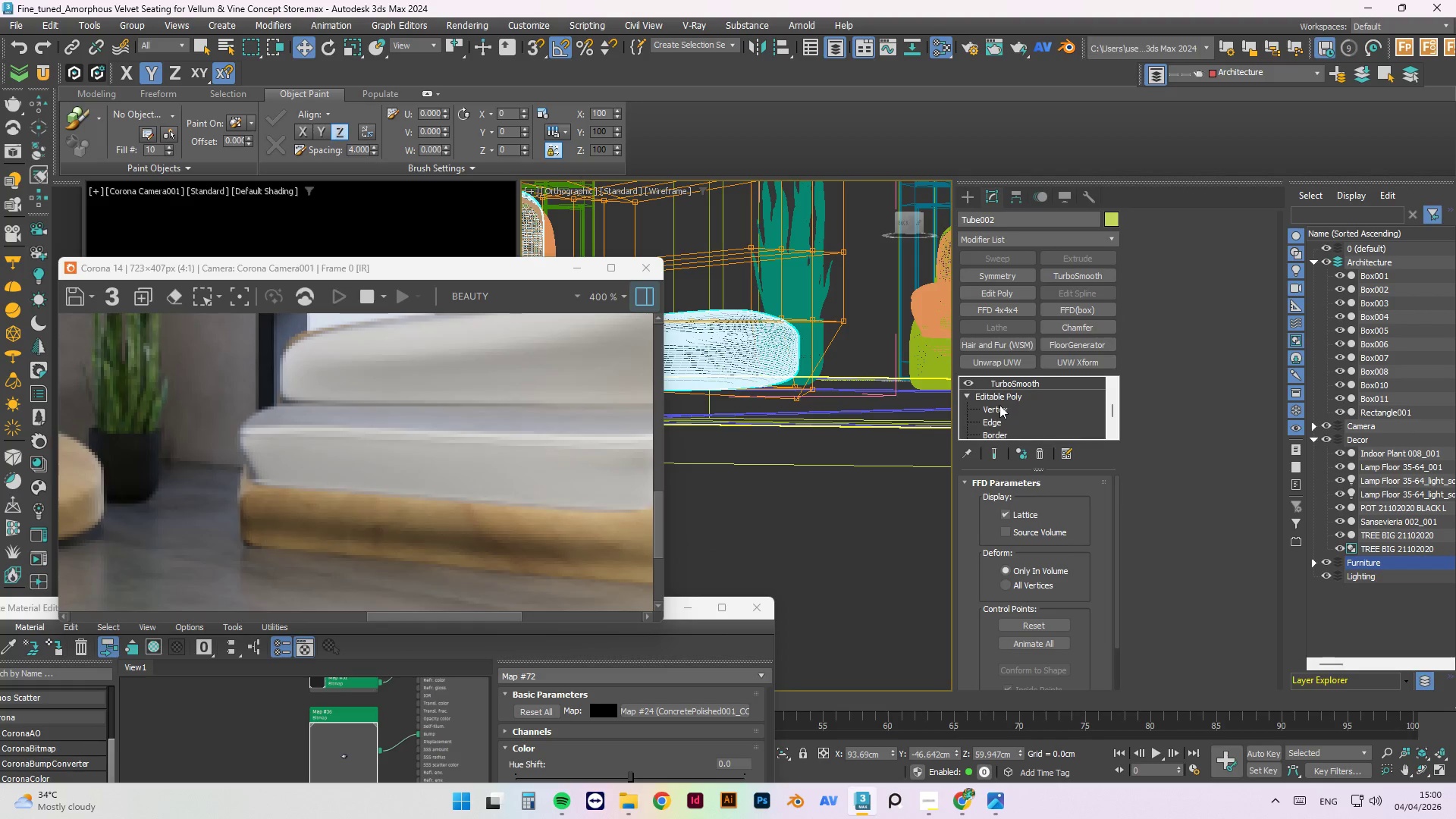 
left_click([999, 406])
 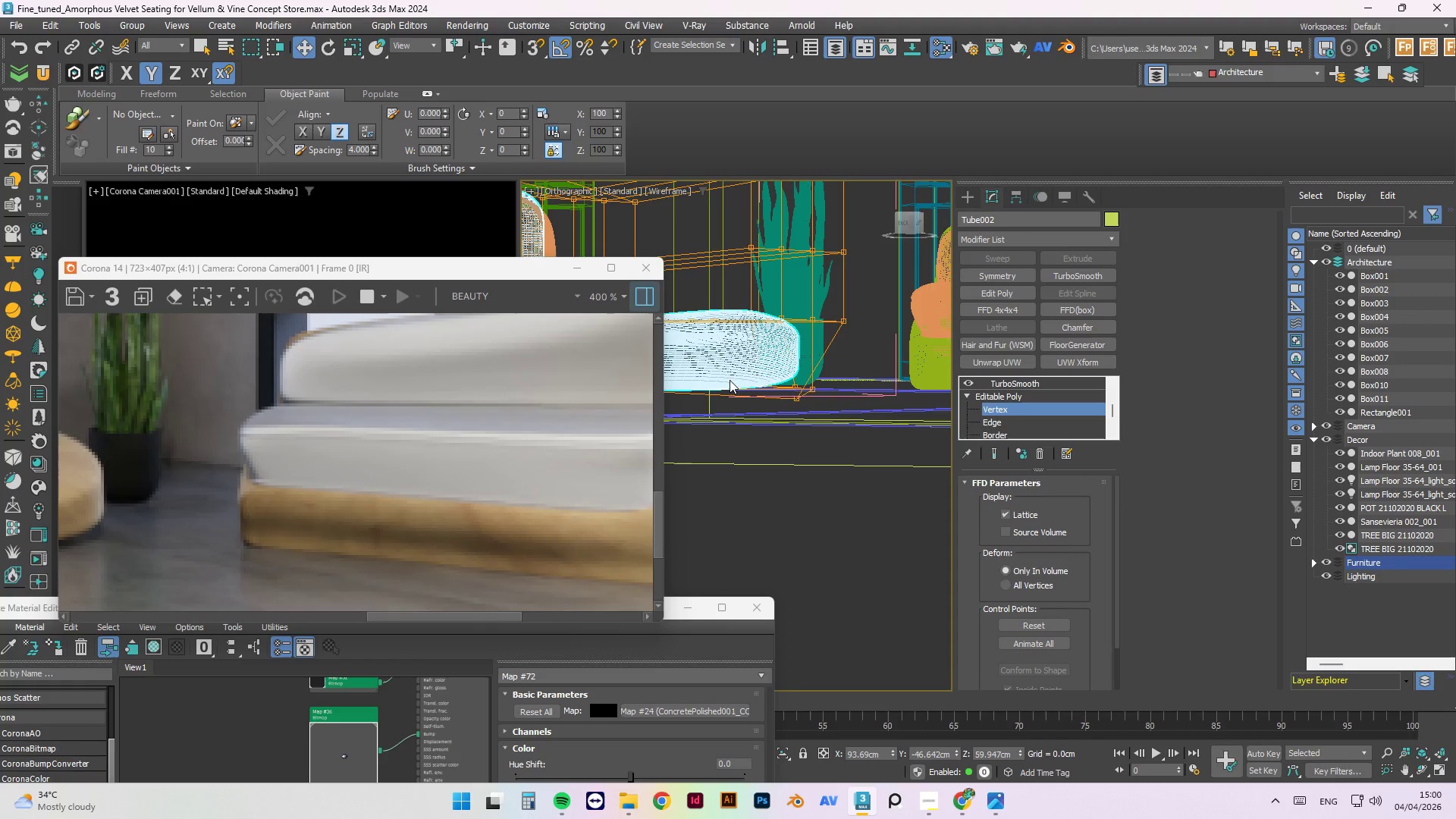 
scroll: coordinate [730, 380], scroll_direction: up, amount: 1.0
 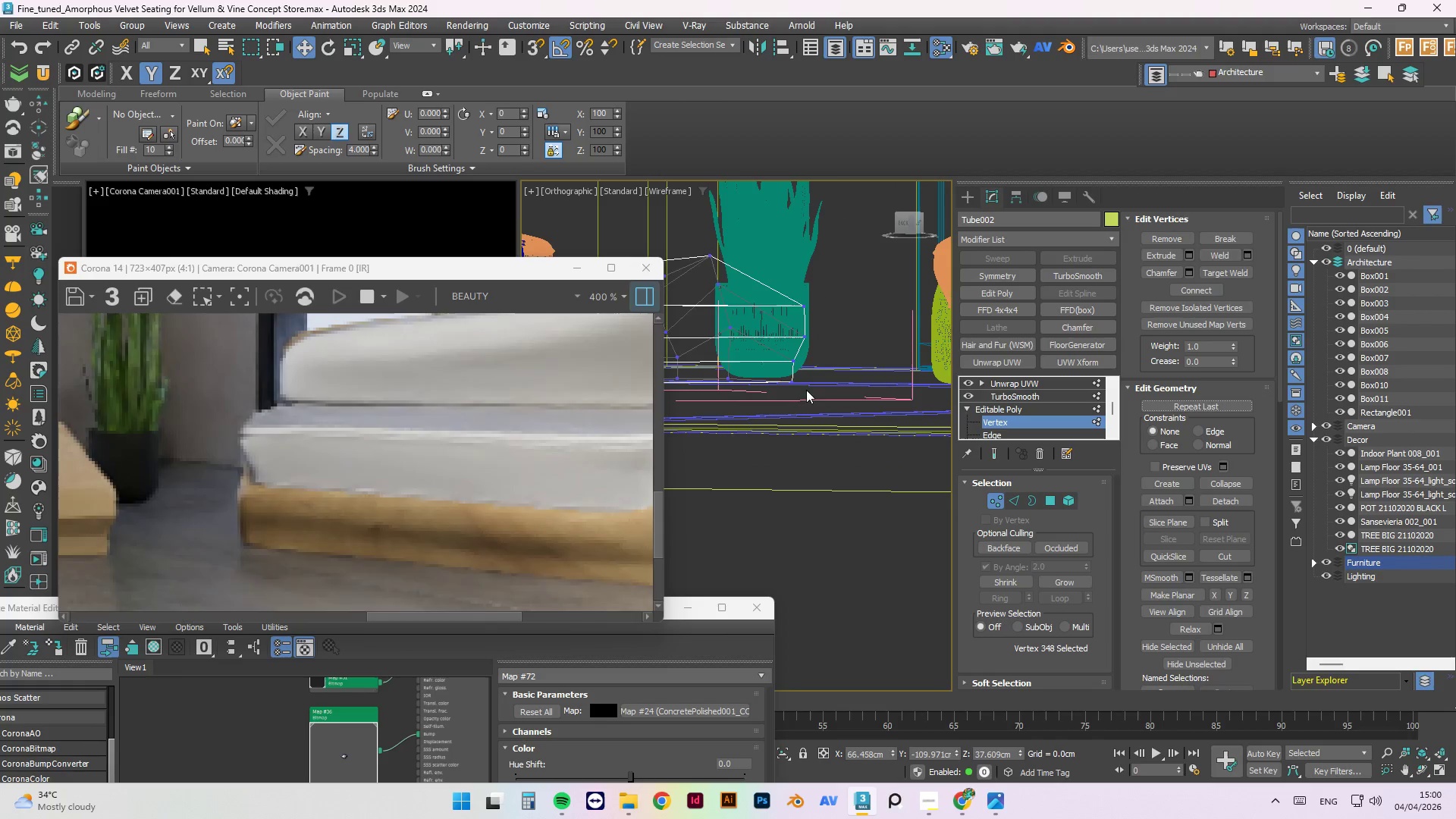 
hold_key(key=AltLeft, duration=1.5)
 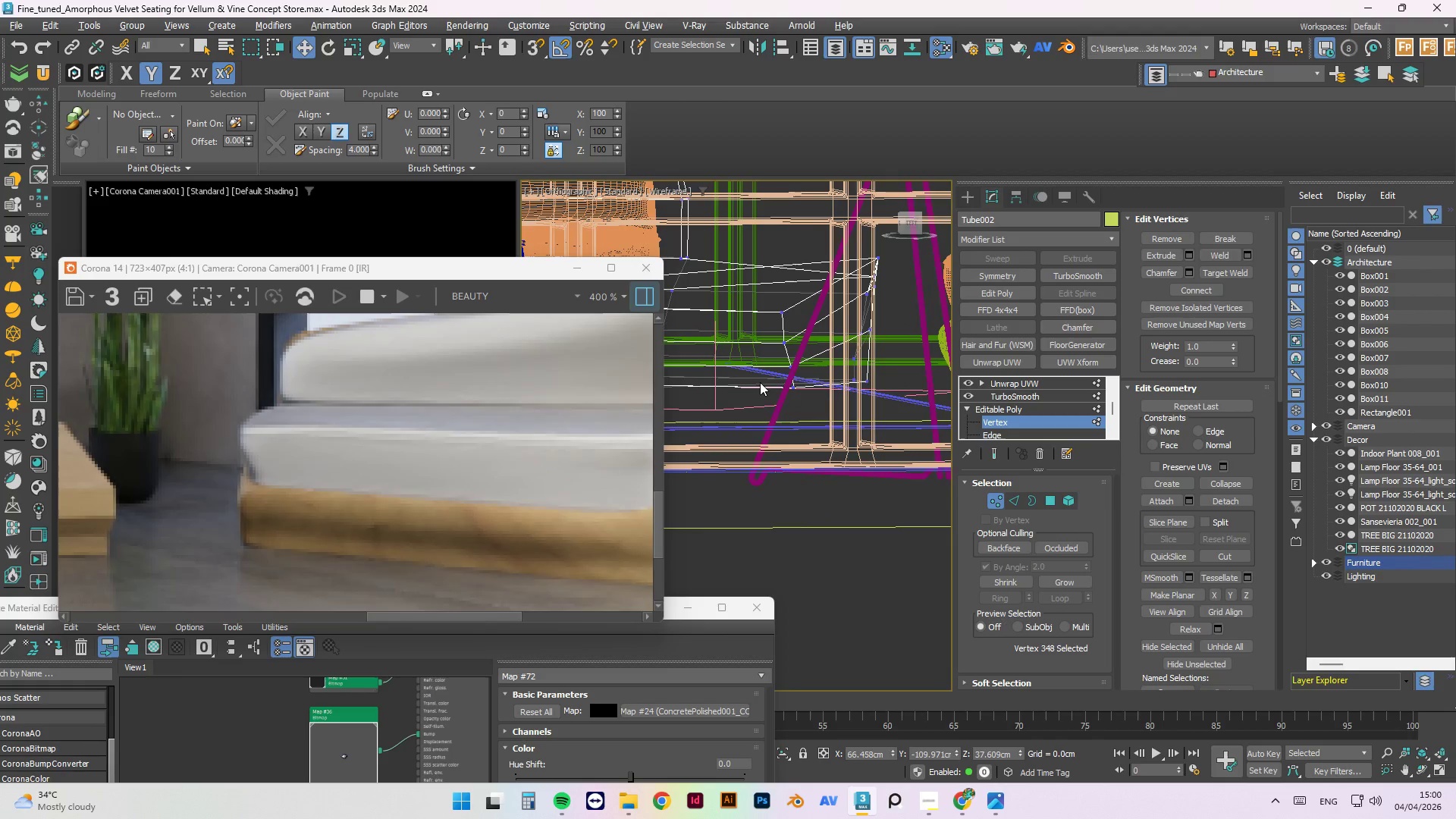 
hold_key(key=AltLeft, duration=1.52)
 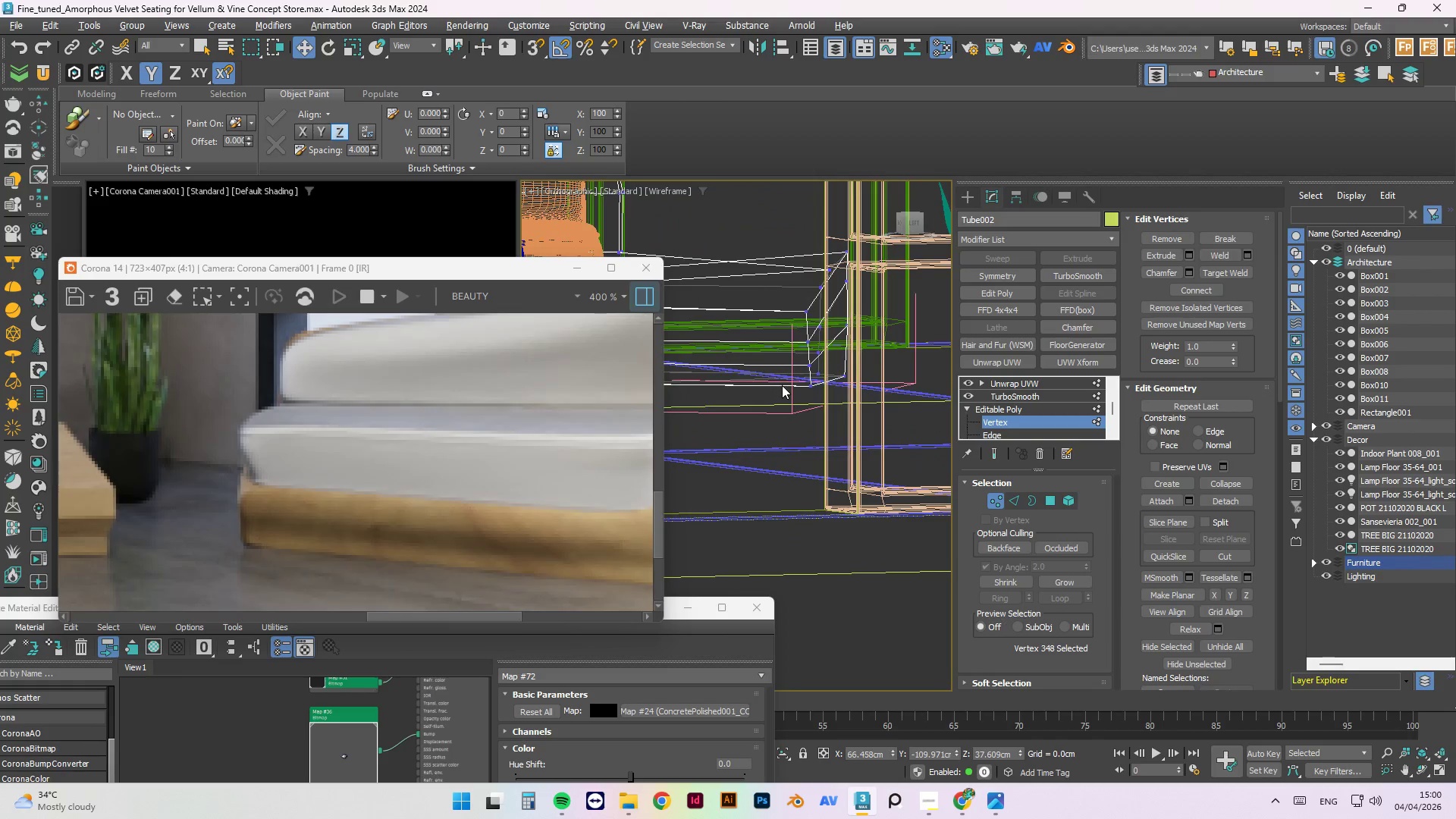 
hold_key(key=AltLeft, duration=1.51)
 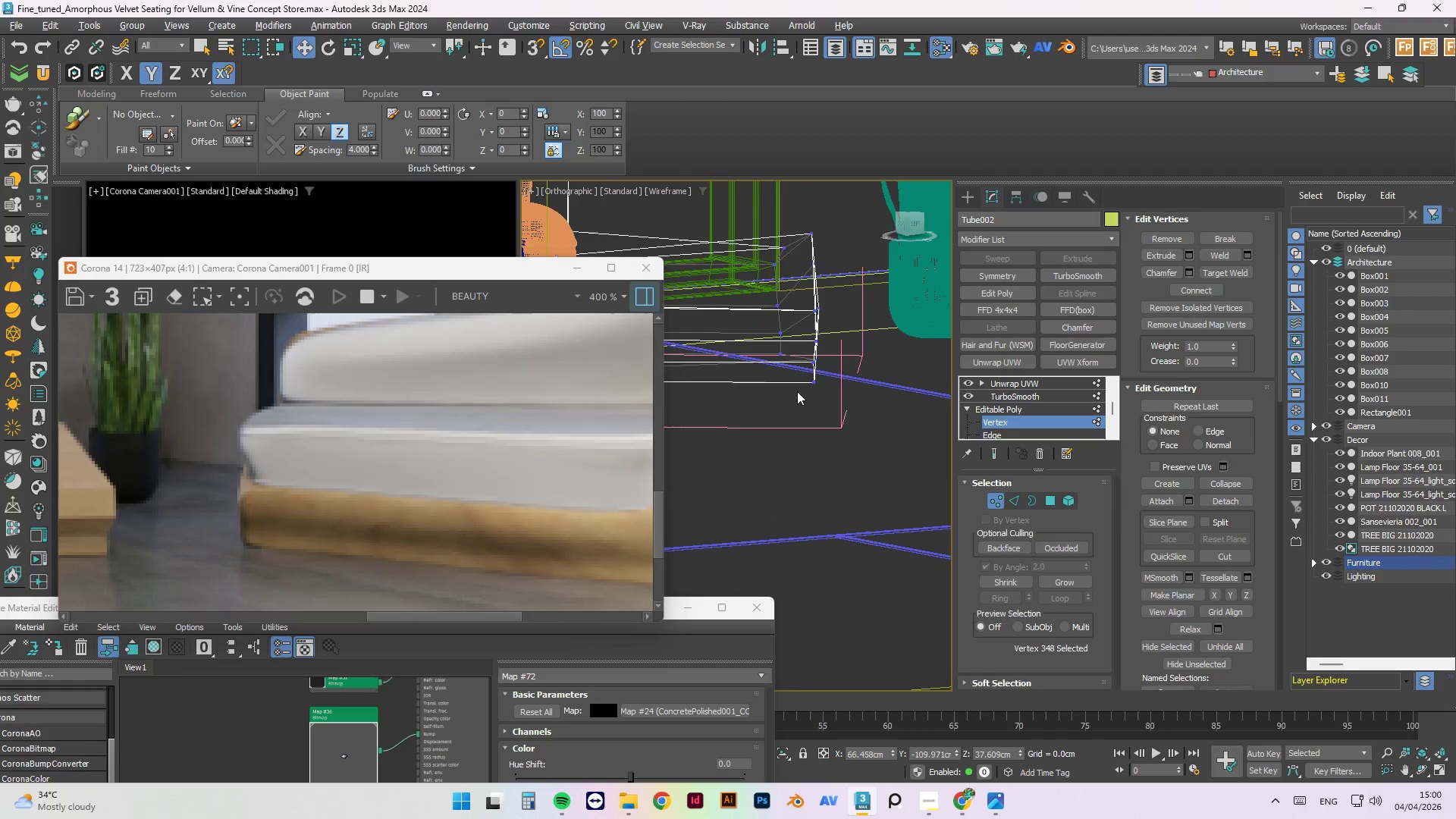 
key(Alt+AltLeft)
 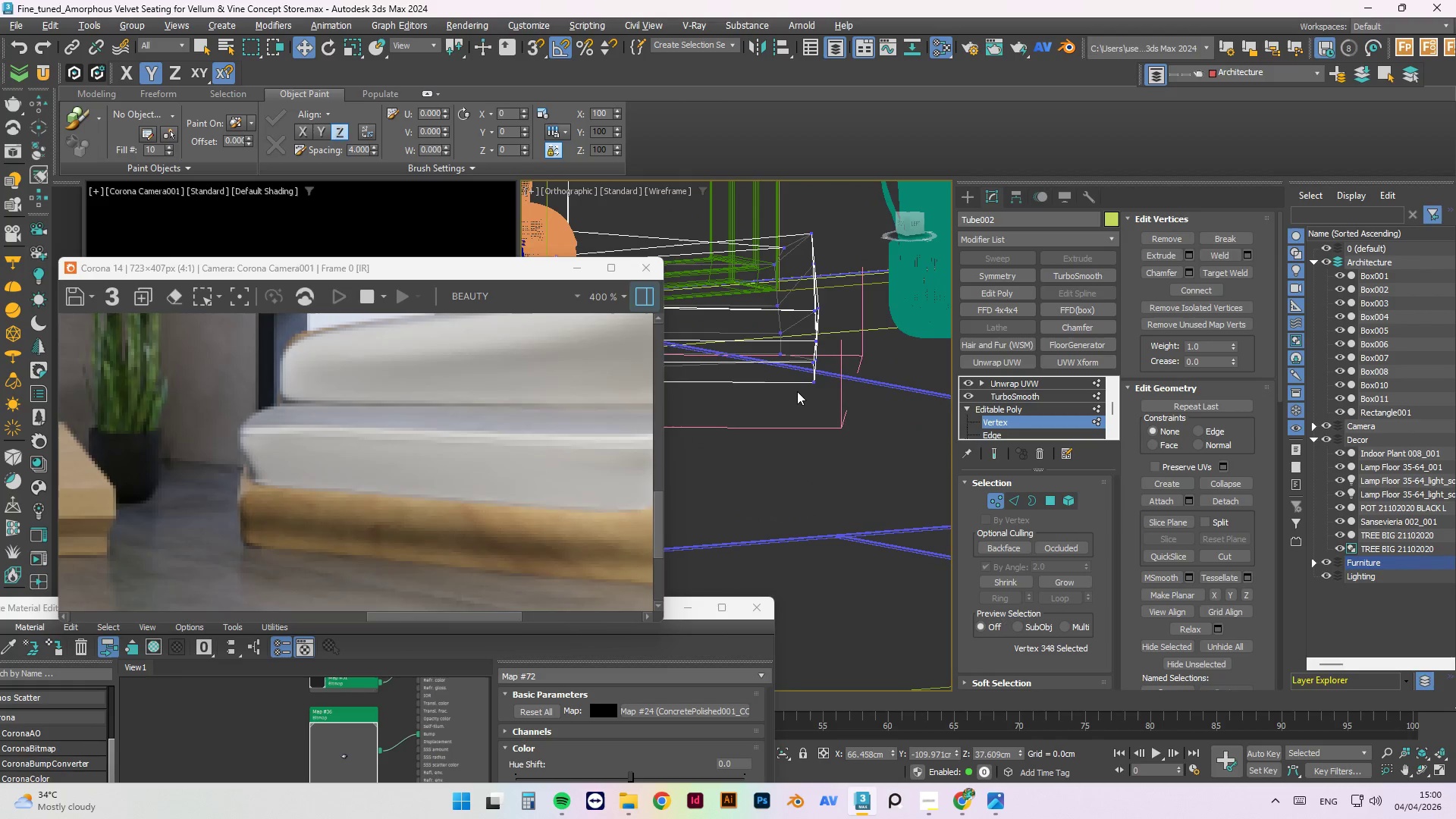 
key(Alt+AltLeft)
 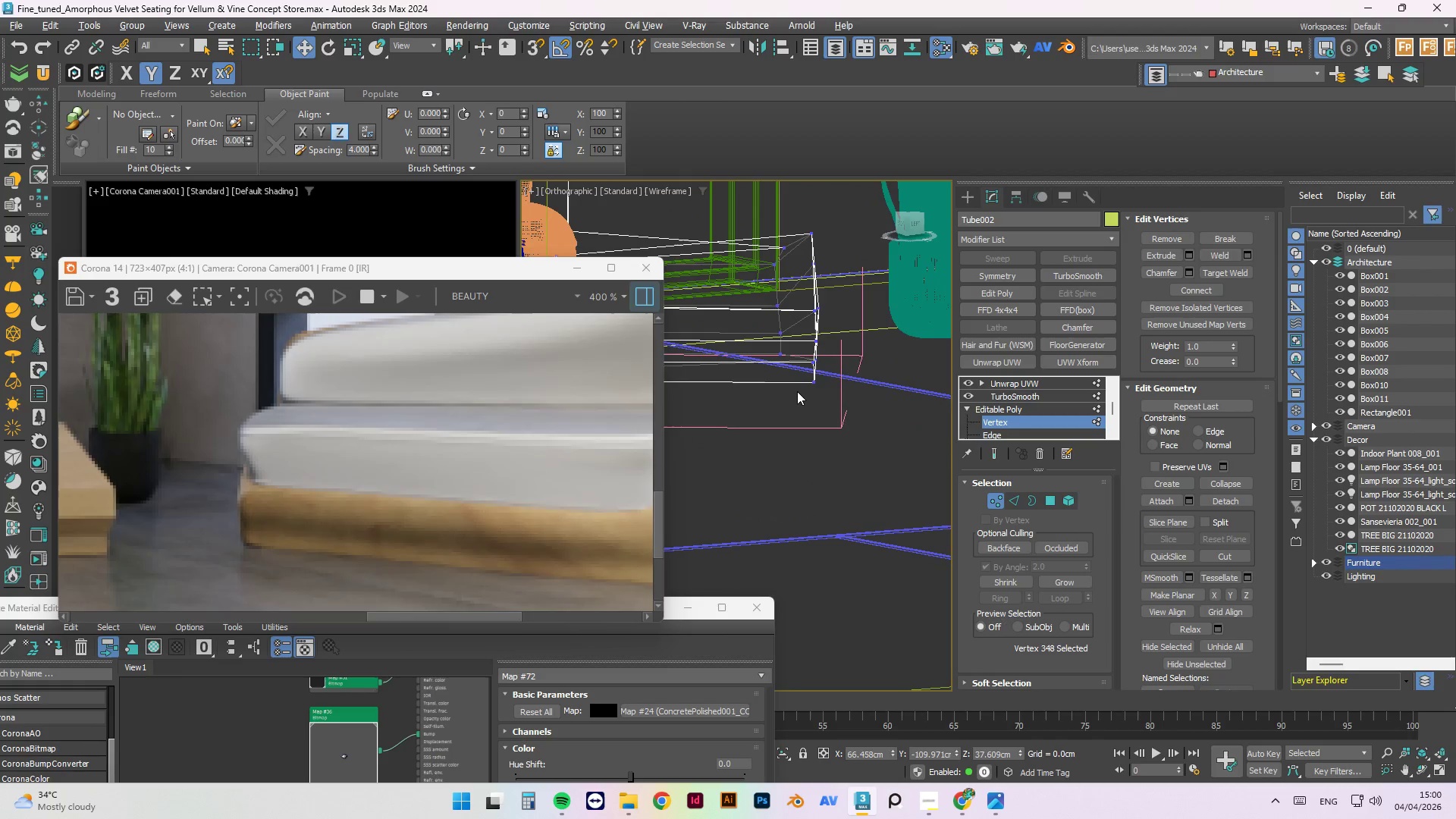 
key(Alt+AltLeft)
 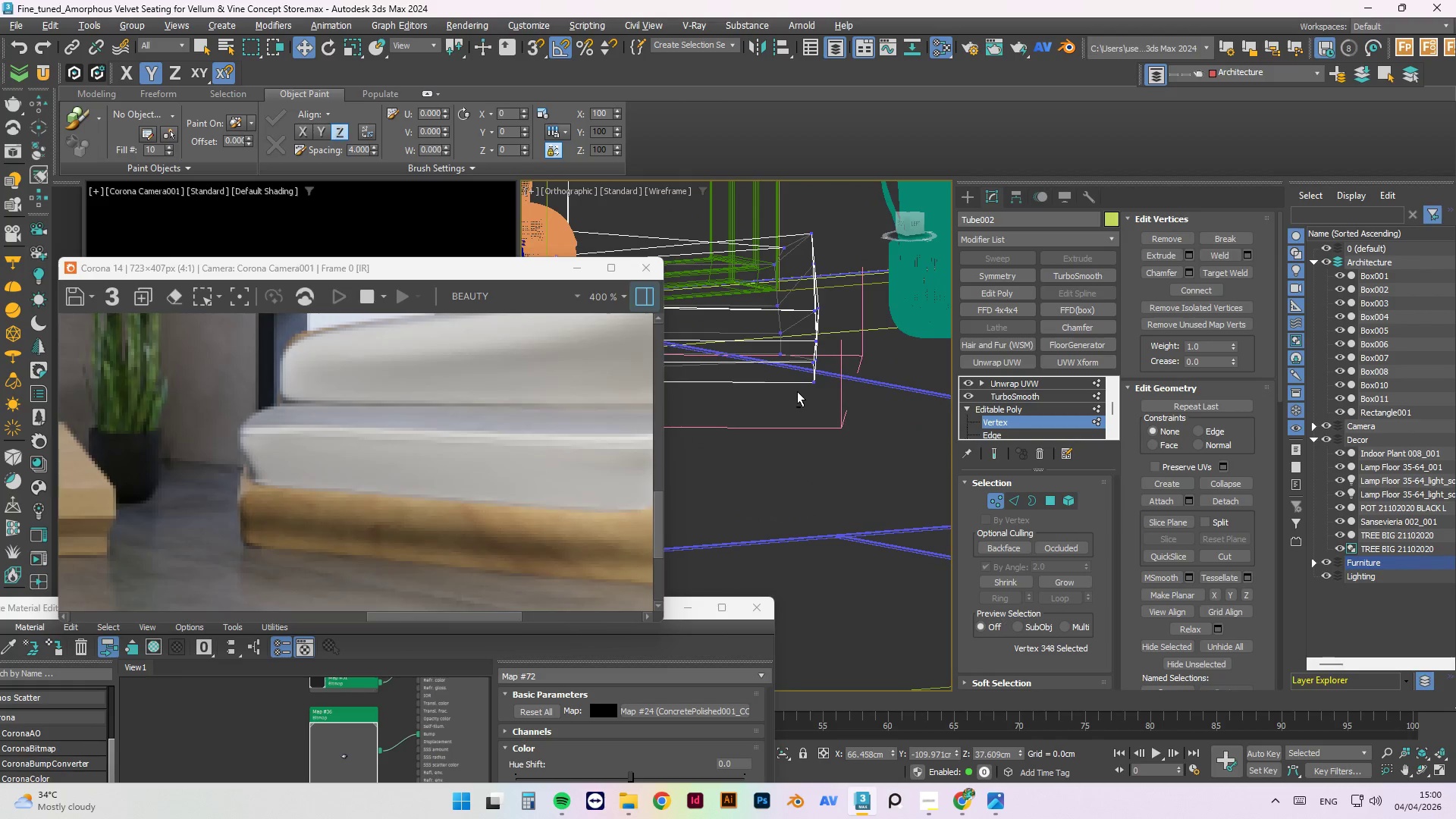 
key(Alt+AltLeft)
 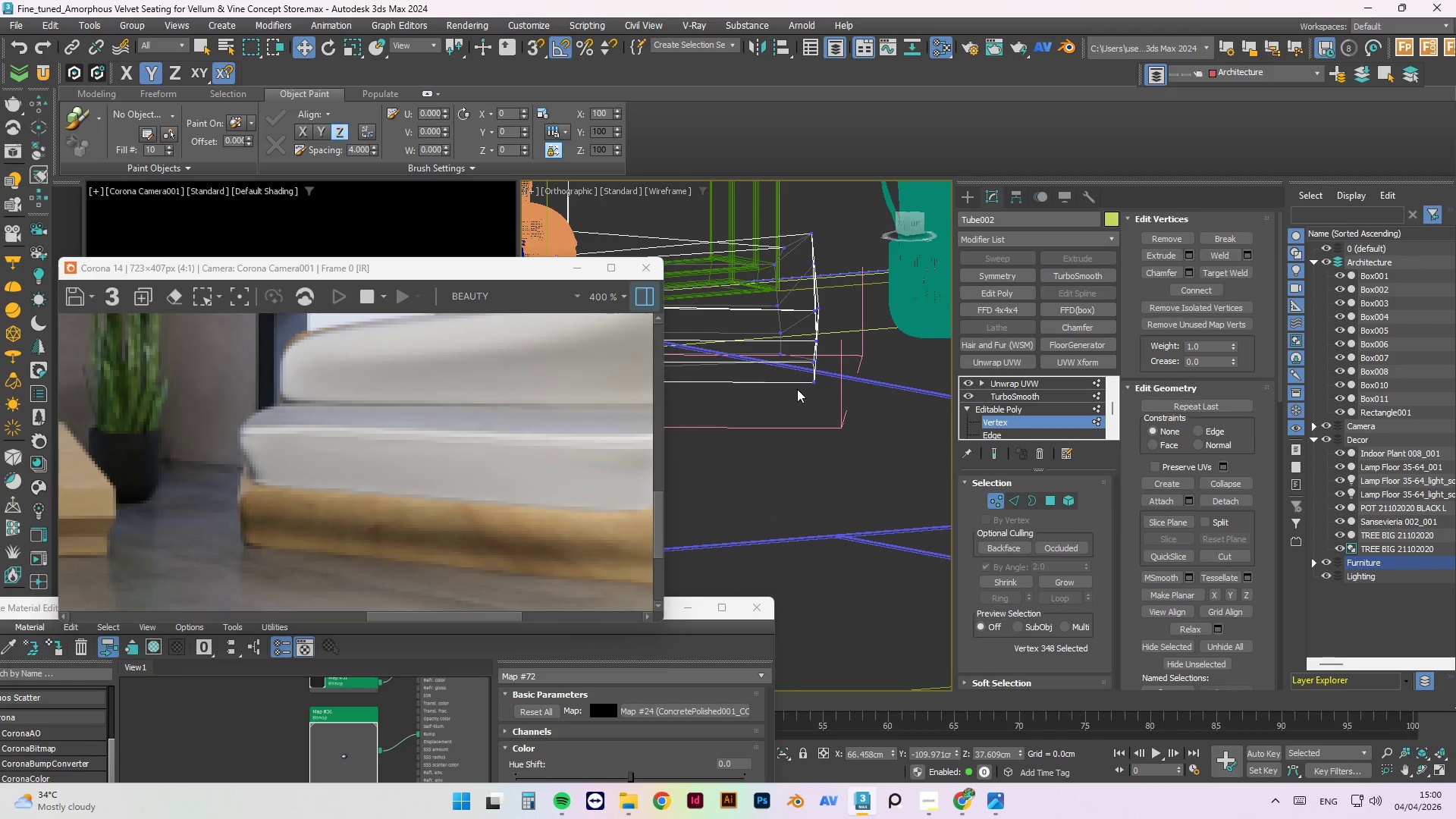 
key(F)
 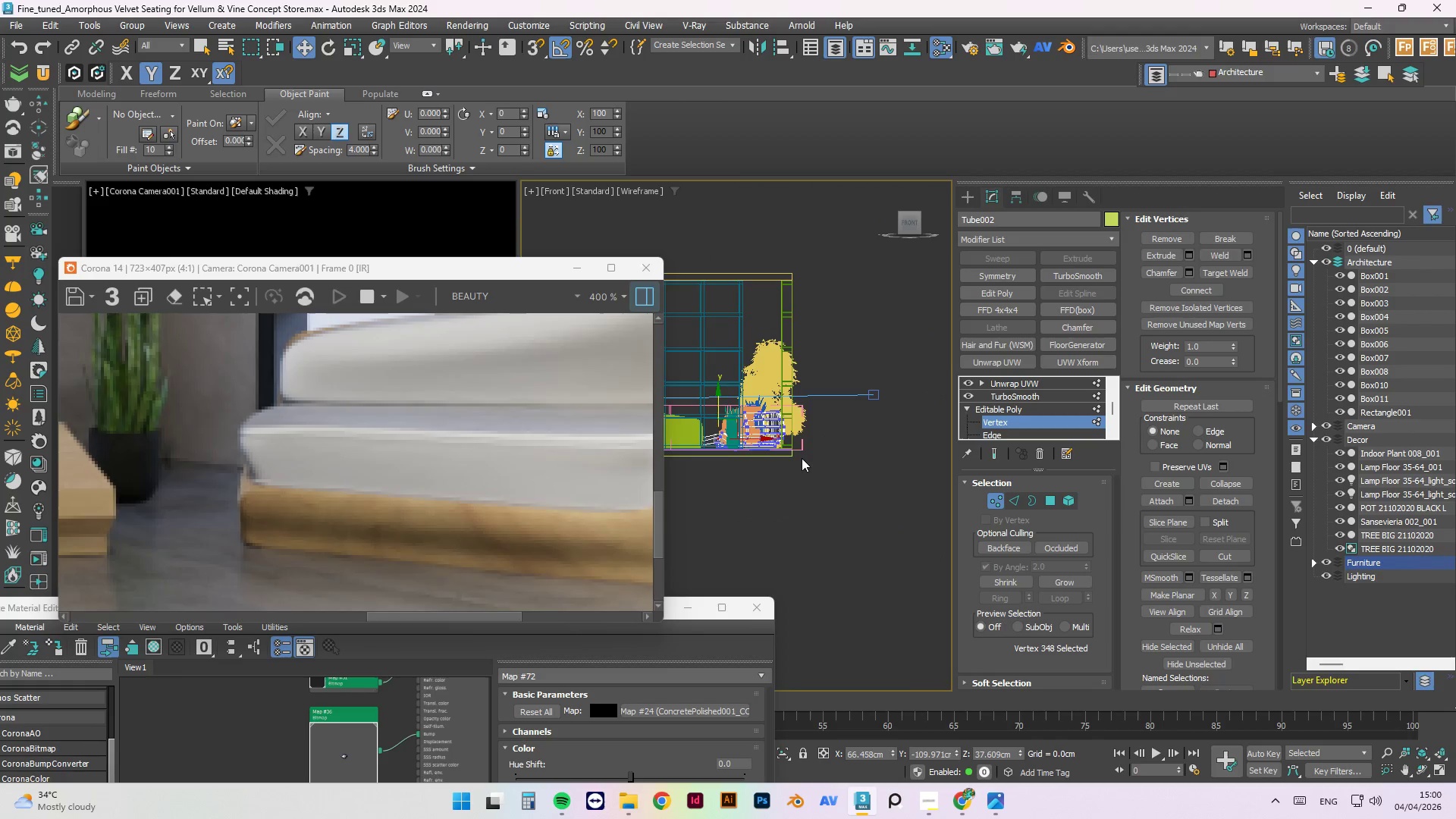 
scroll: coordinate [741, 438], scroll_direction: up, amount: 8.0
 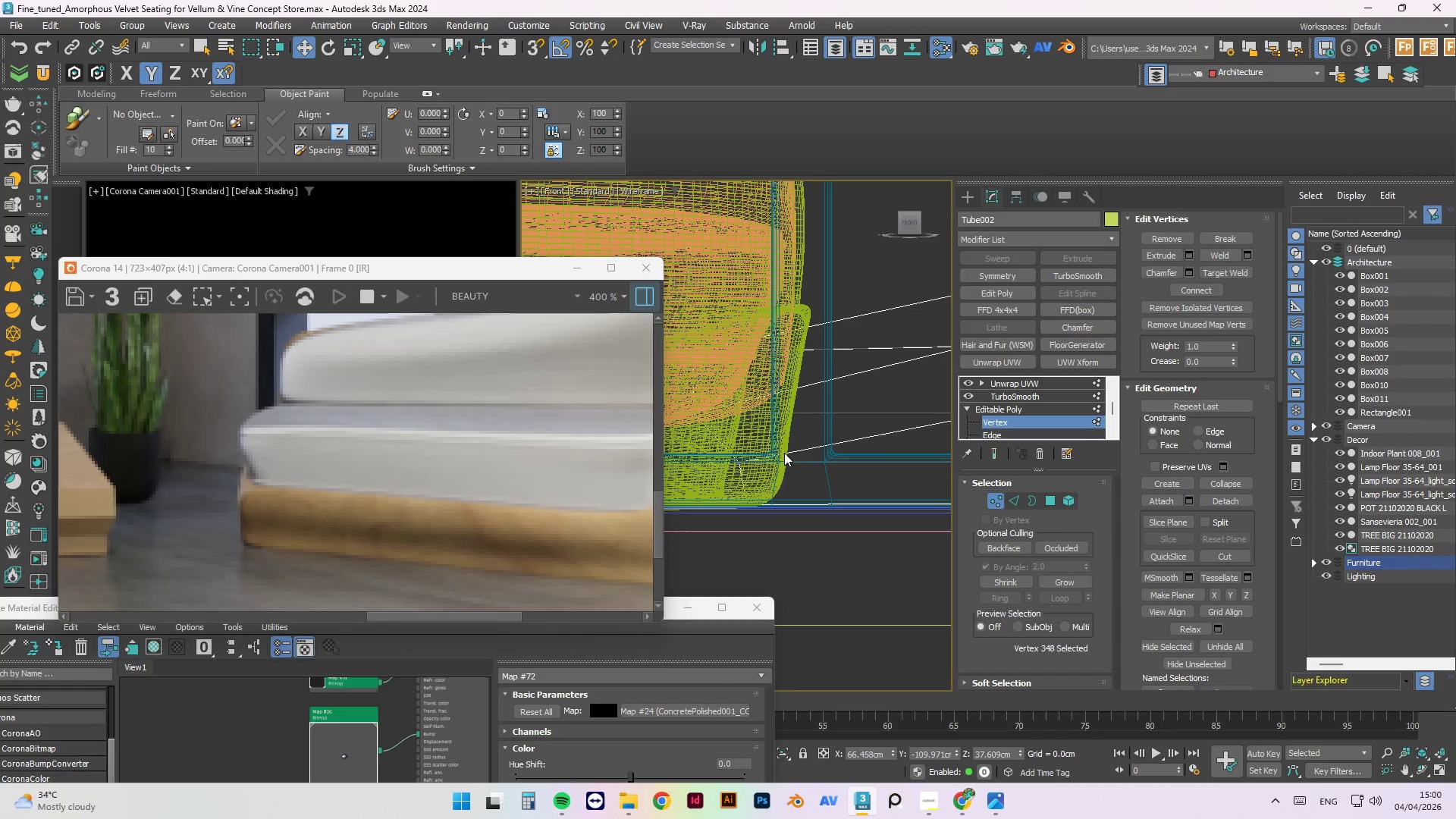 
scroll: coordinate [817, 435], scroll_direction: down, amount: 4.0
 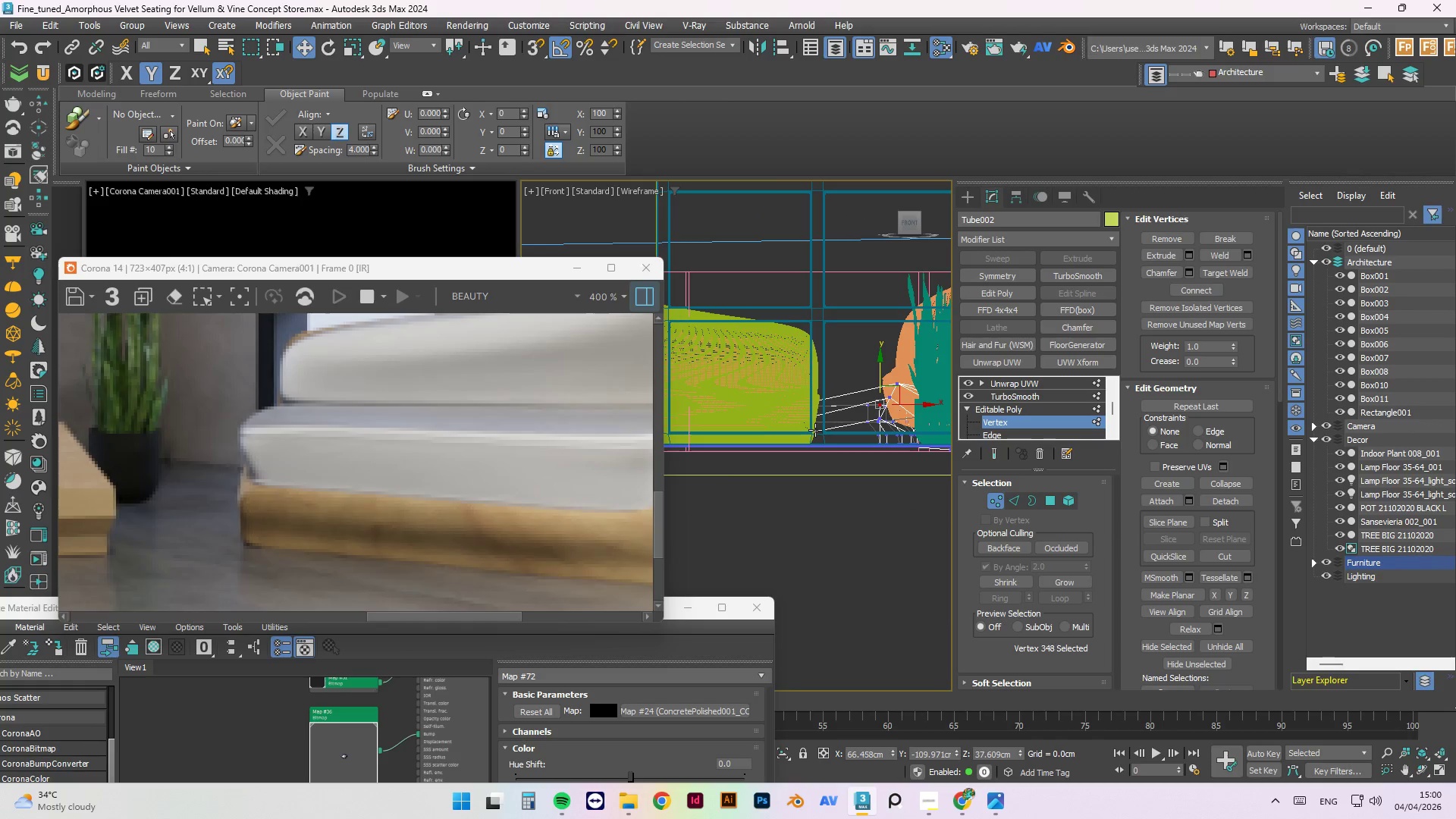 
key(L)
 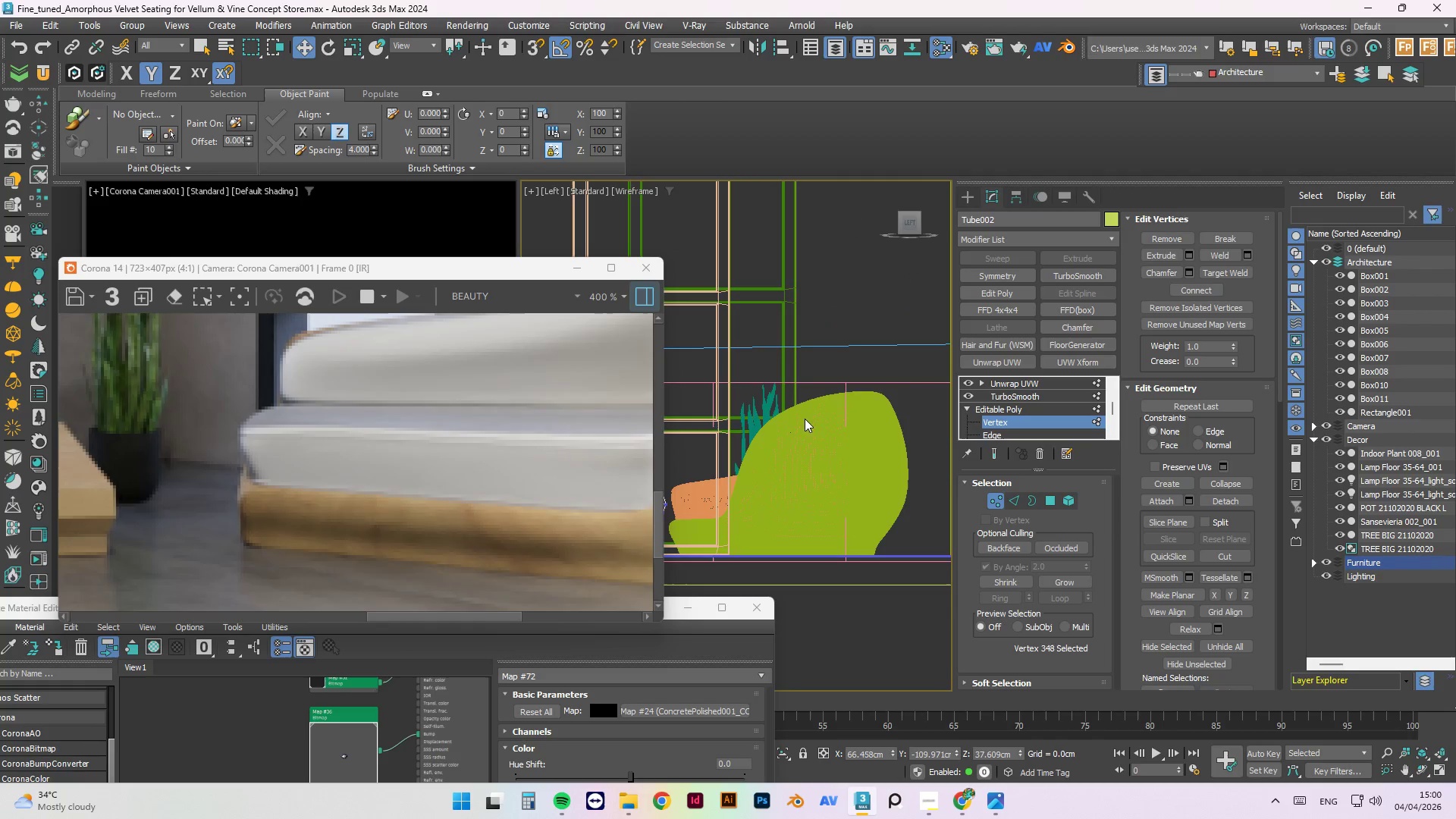 
scroll: coordinate [764, 503], scroll_direction: up, amount: 5.0
 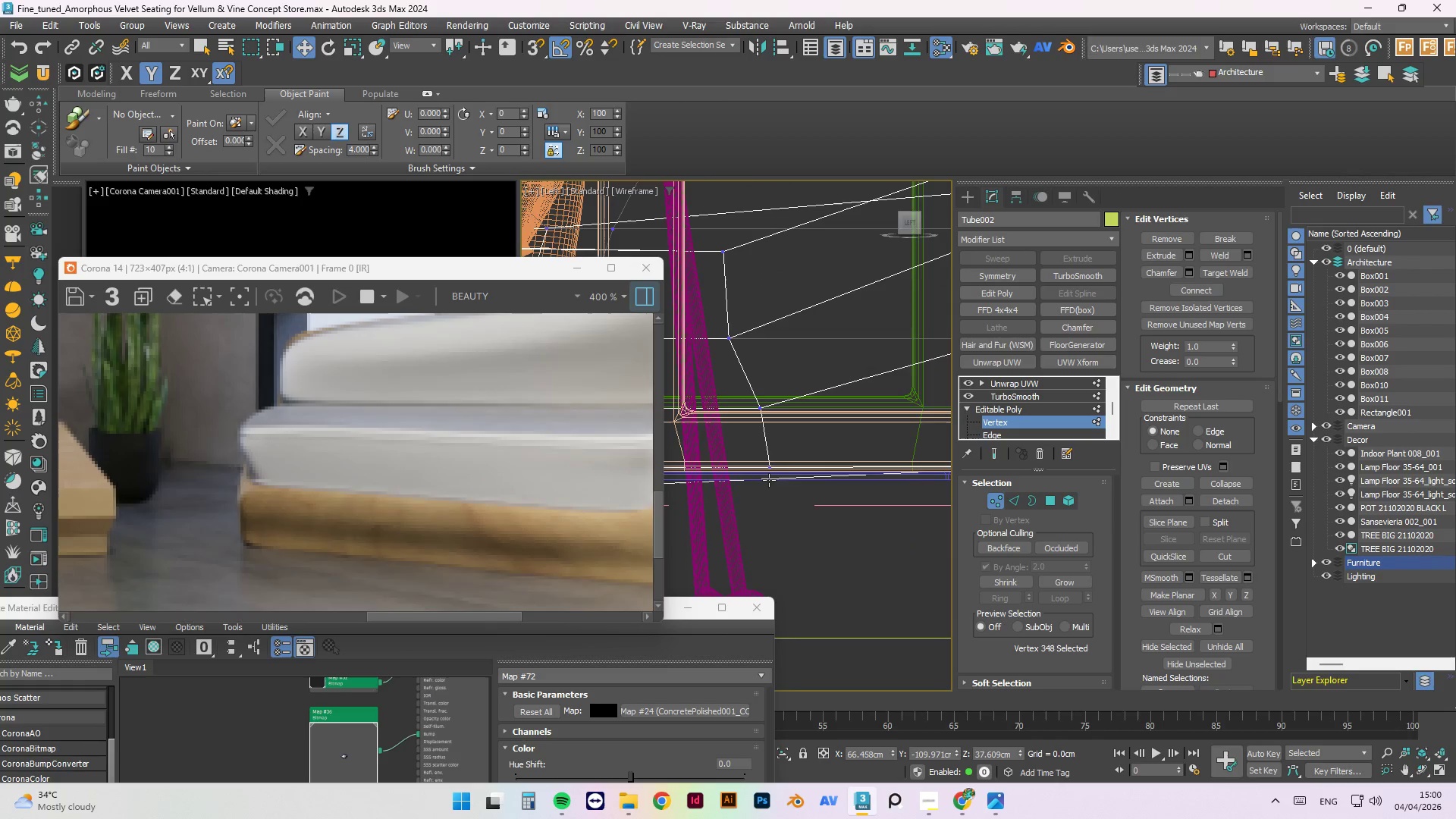 
scroll: coordinate [852, 438], scroll_direction: down, amount: 4.0
 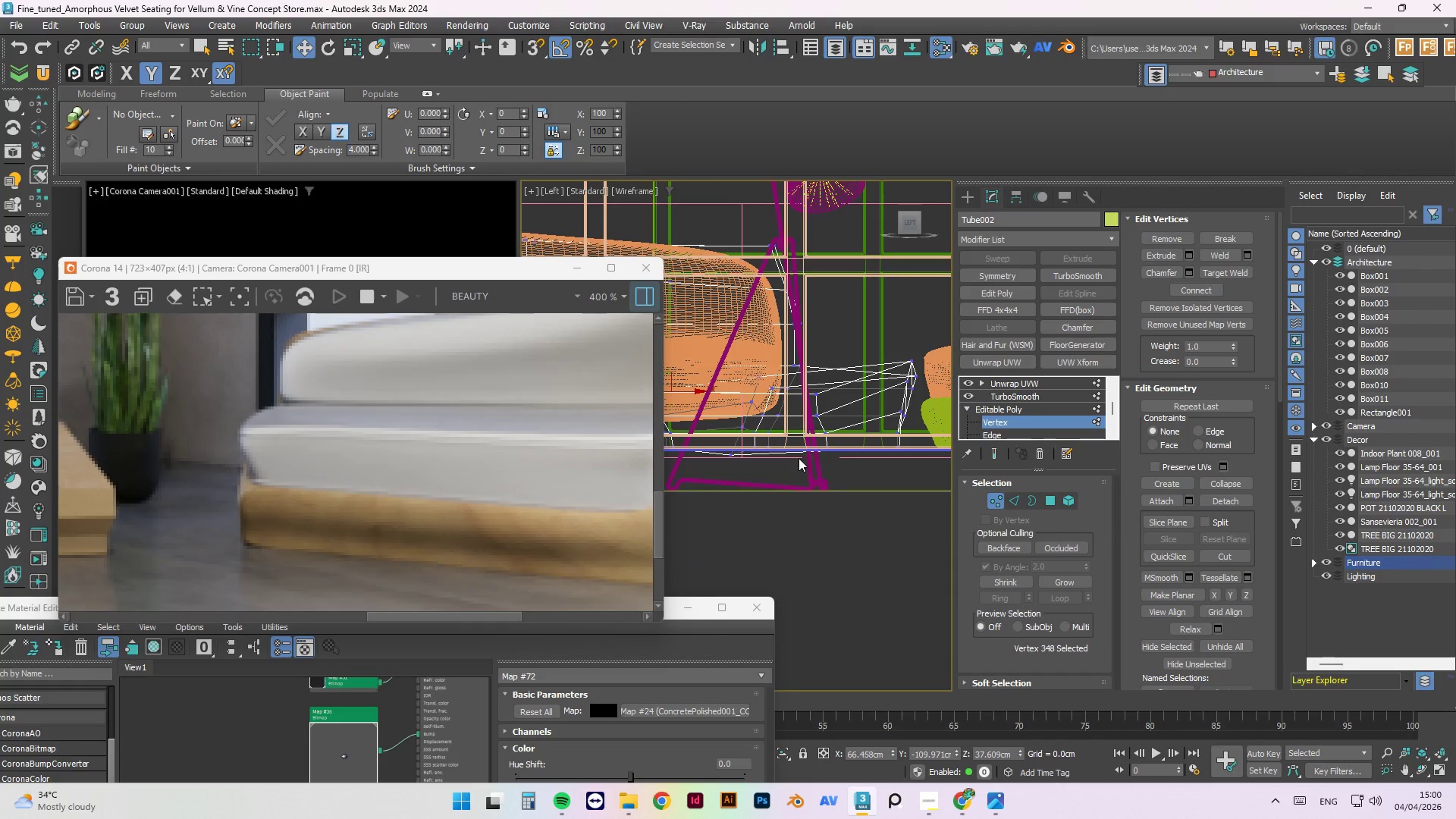 
scroll: coordinate [723, 462], scroll_direction: up, amount: 2.0
 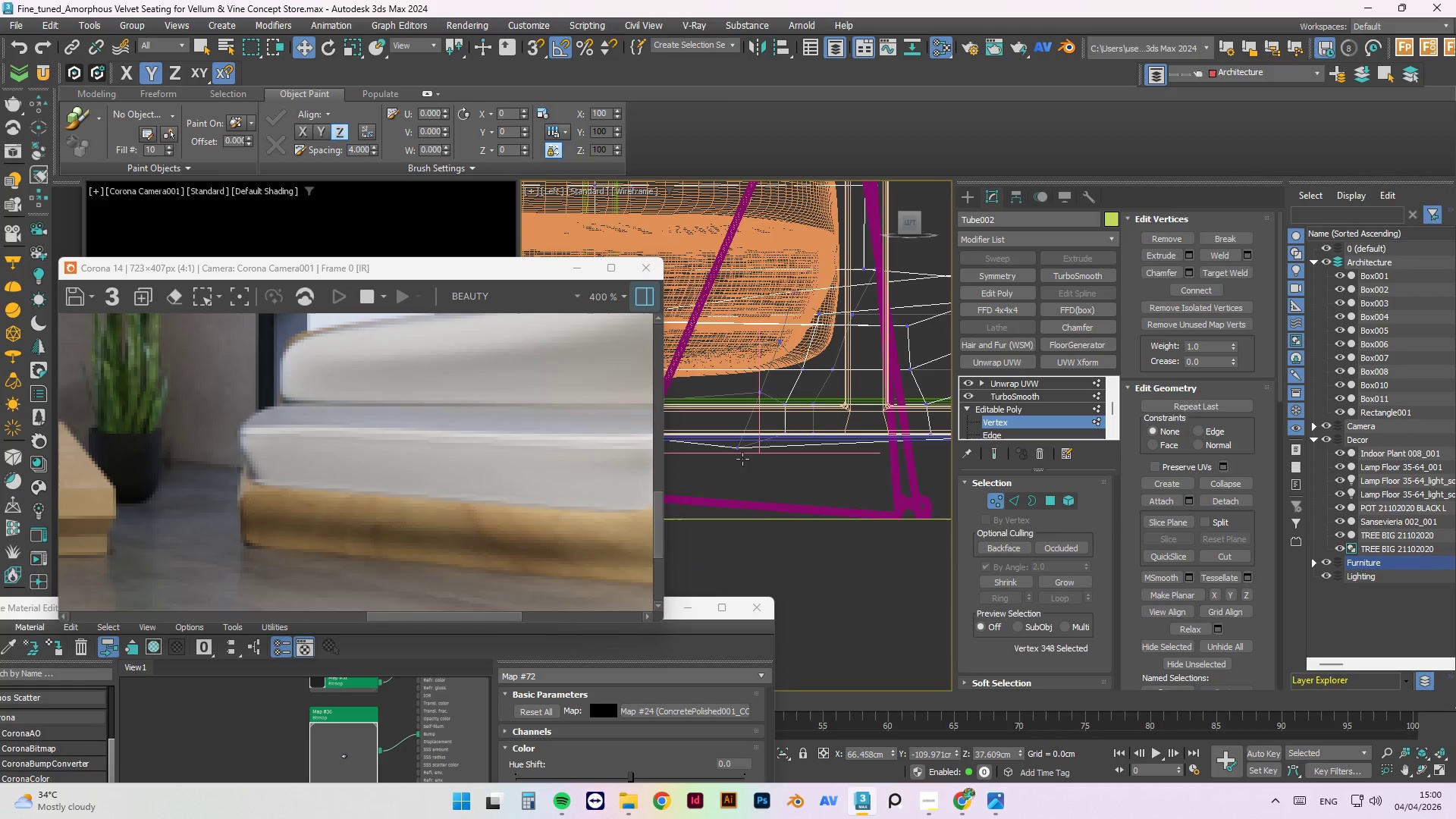 
left_click_drag(start_coordinate=[757, 473], to_coordinate=[726, 443])
 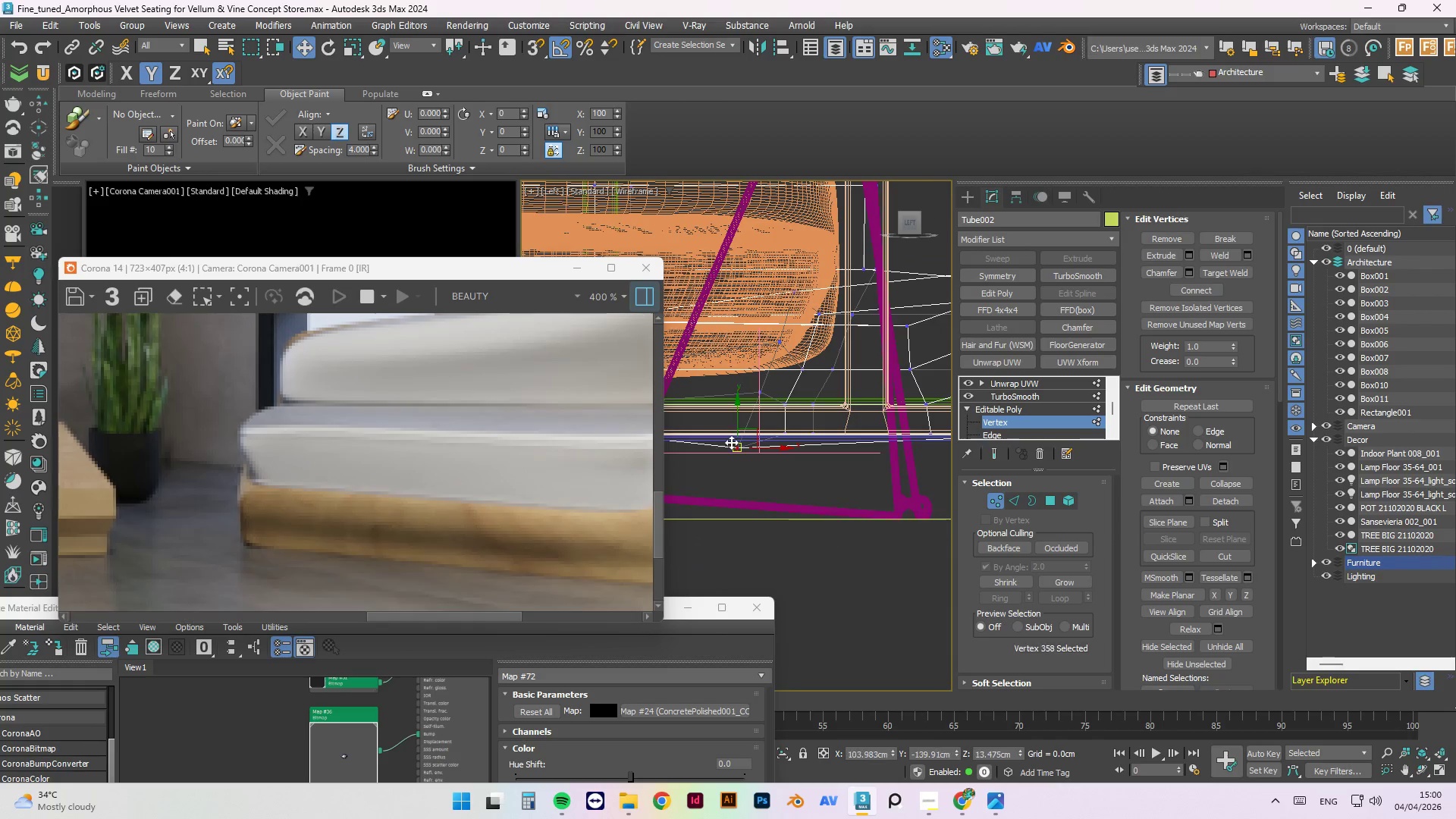 
scroll: coordinate [732, 441], scroll_direction: up, amount: 2.0
 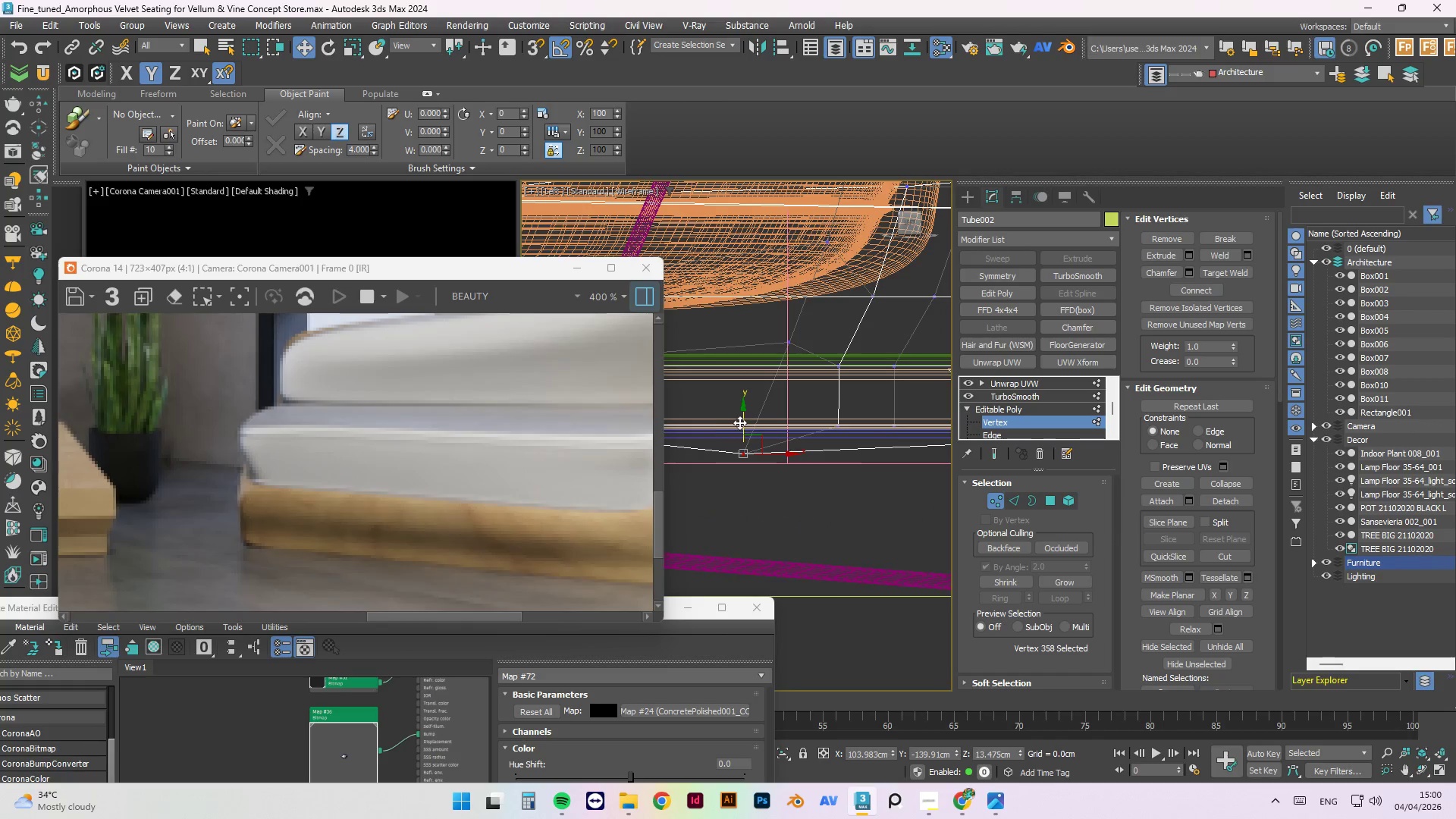 
left_click_drag(start_coordinate=[742, 421], to_coordinate=[740, 395])
 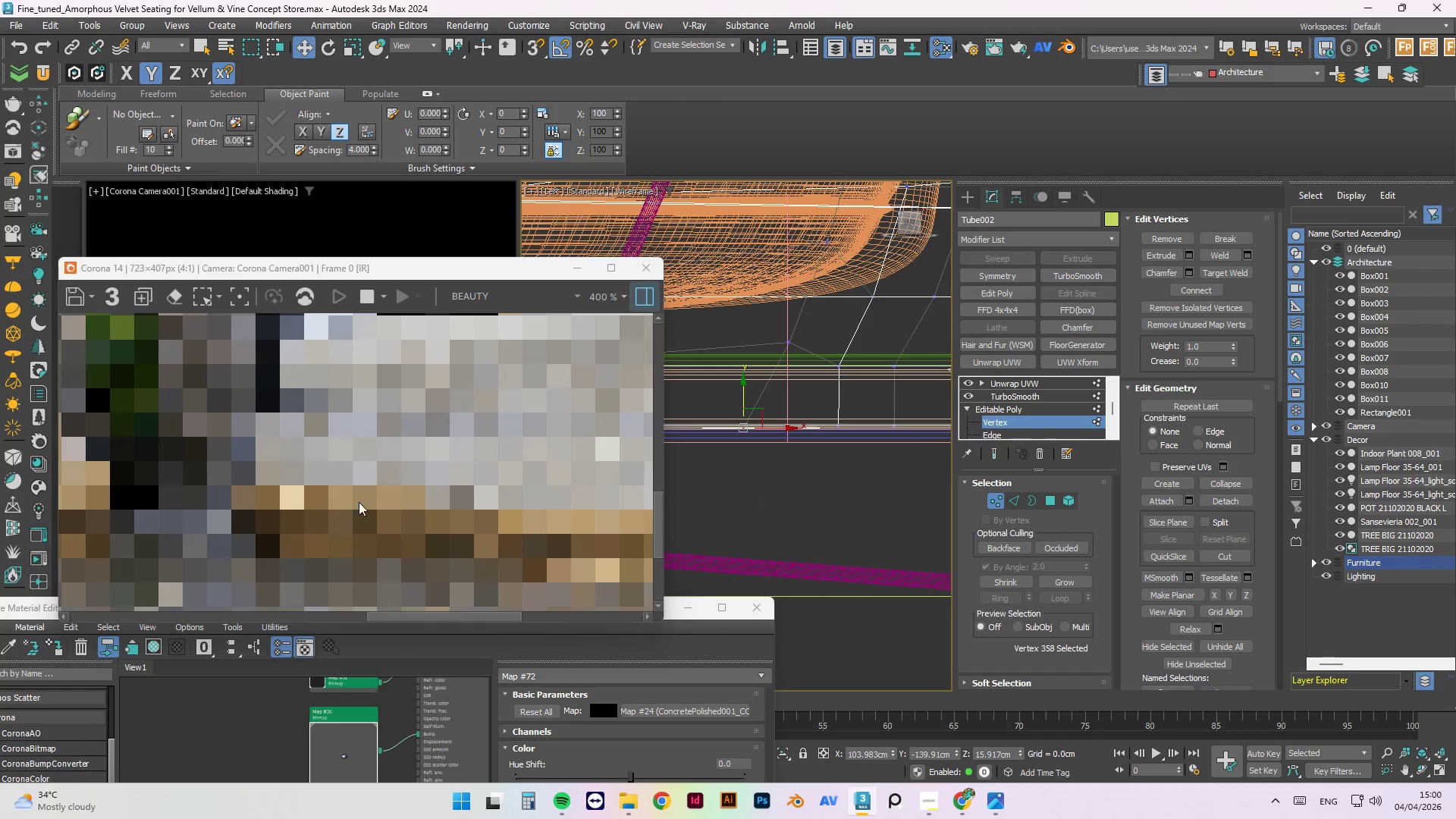 
scroll: coordinate [703, 429], scroll_direction: down, amount: 5.0
 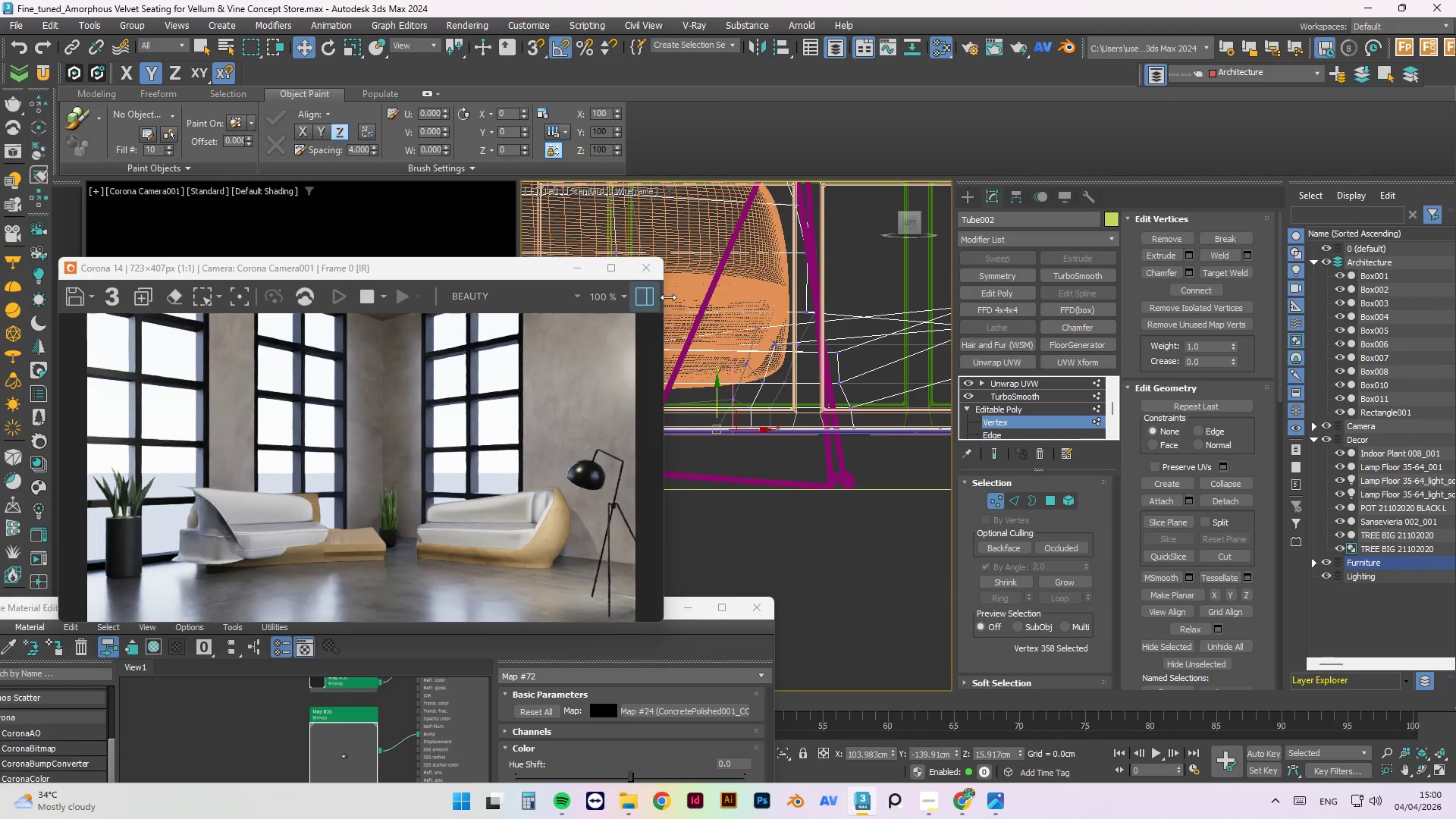 
left_click([650, 258])
 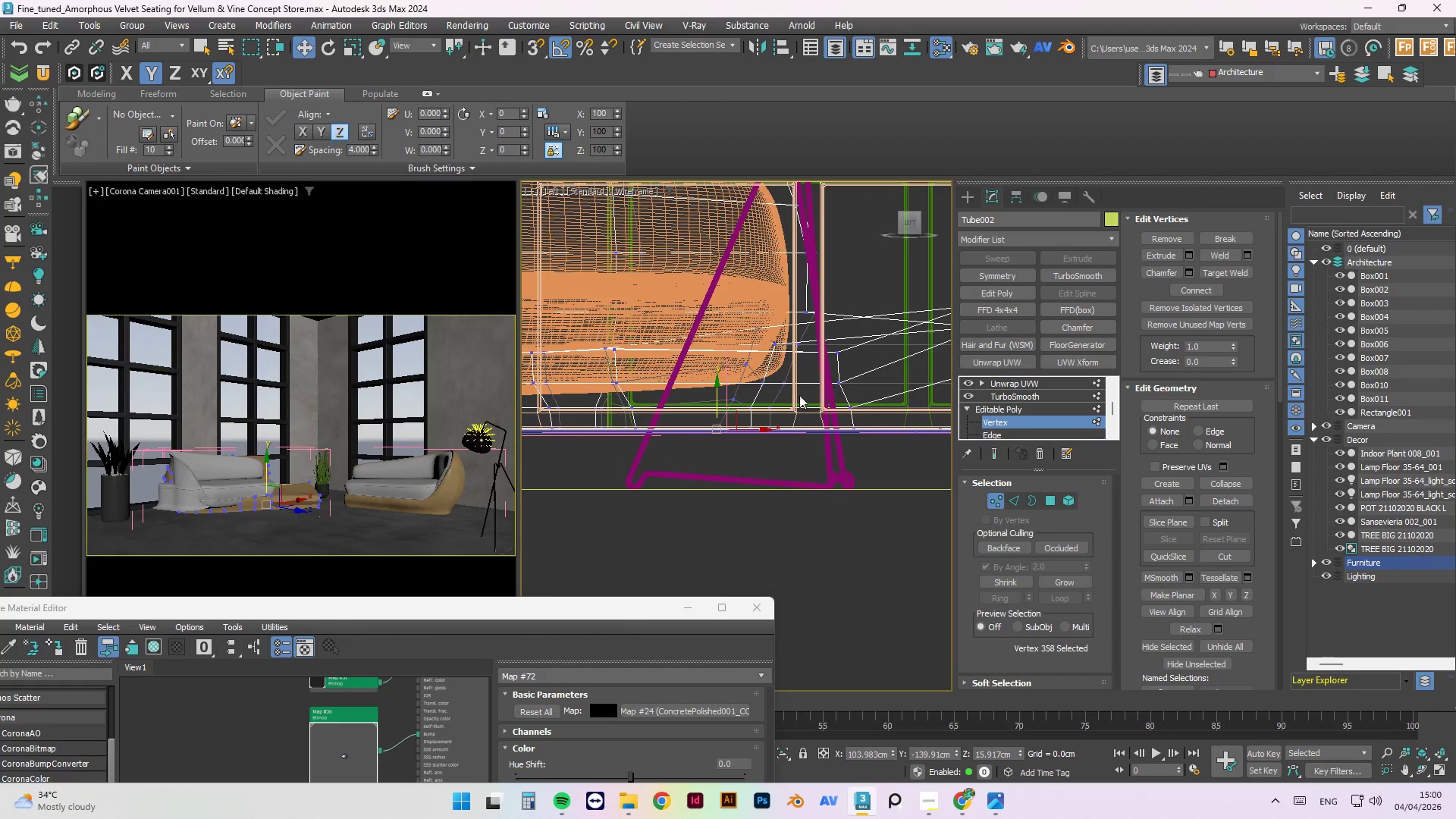 
scroll: coordinate [803, 452], scroll_direction: up, amount: 5.0
 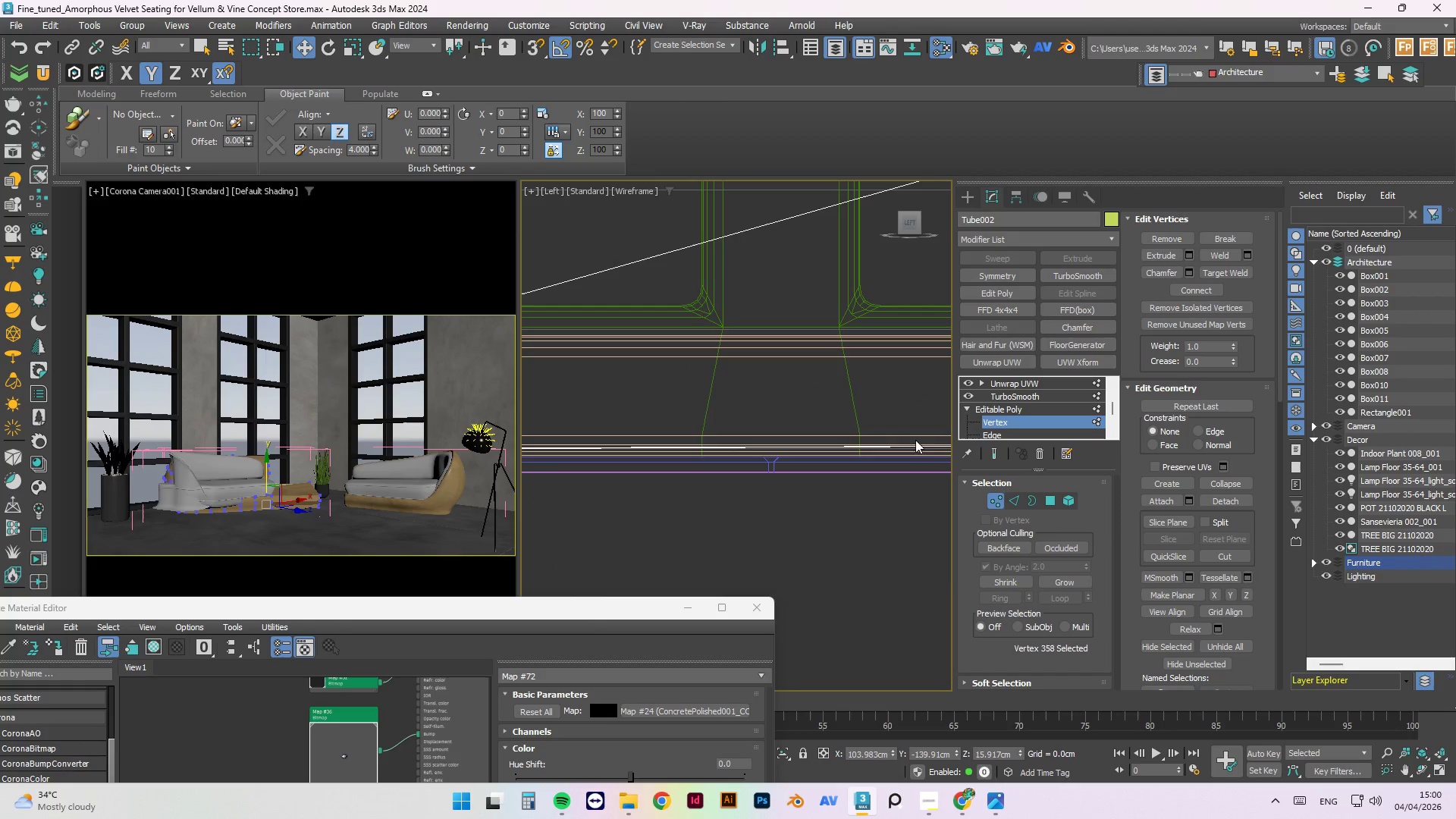 
left_click_drag(start_coordinate=[869, 422], to_coordinate=[783, 477])
 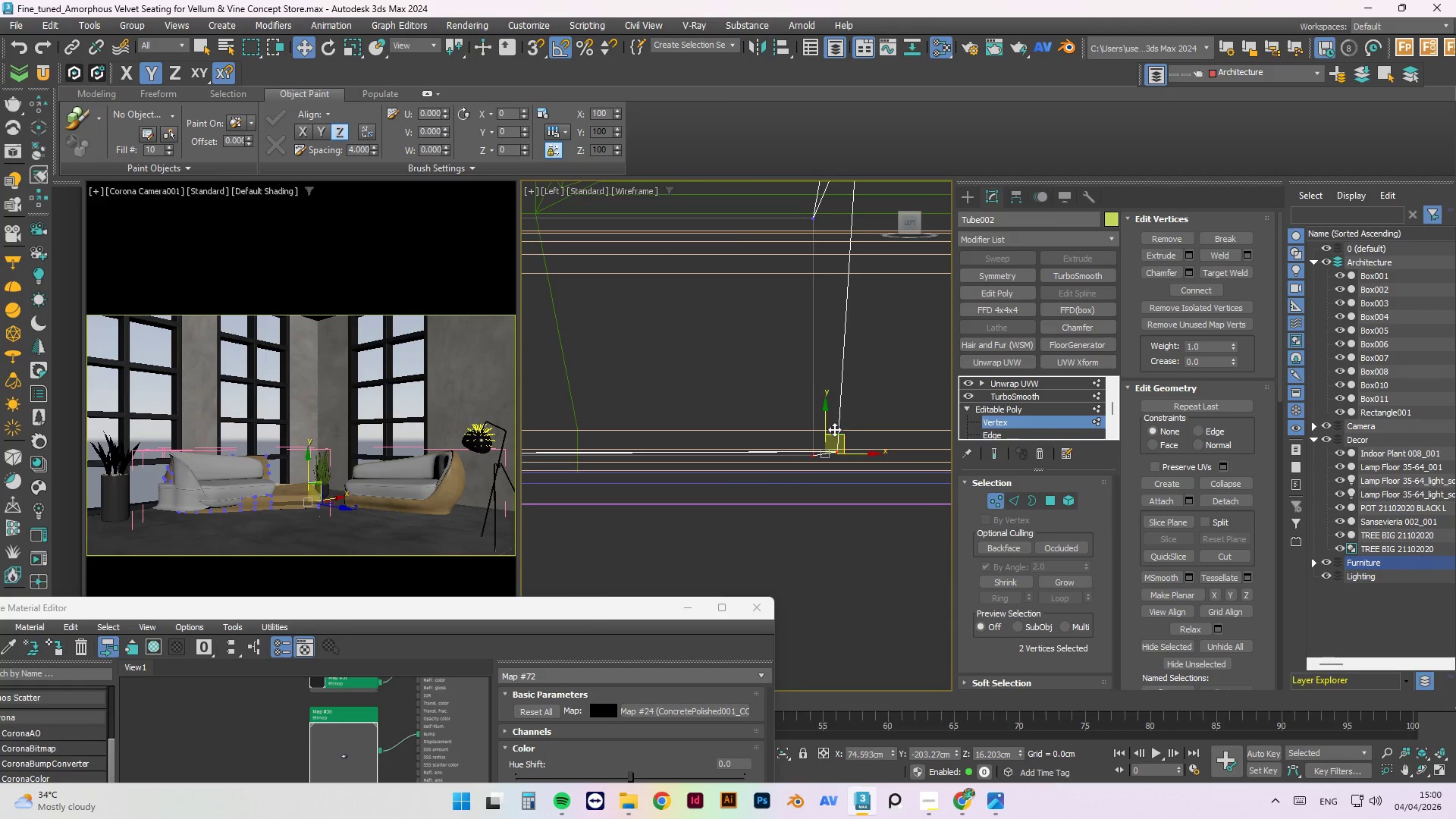 
scroll: coordinate [848, 417], scroll_direction: up, amount: 2.0
 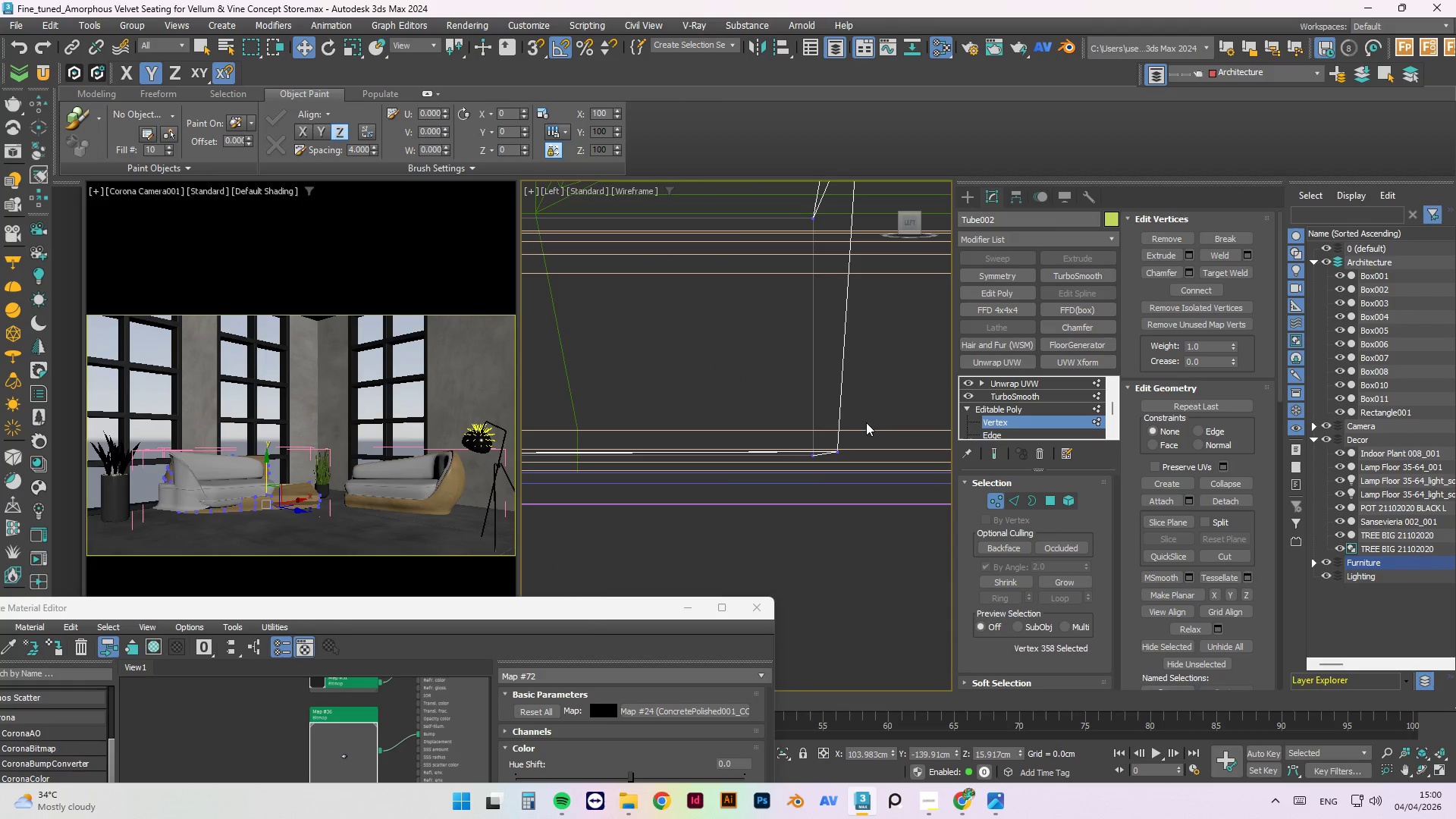 
left_click([865, 400])
 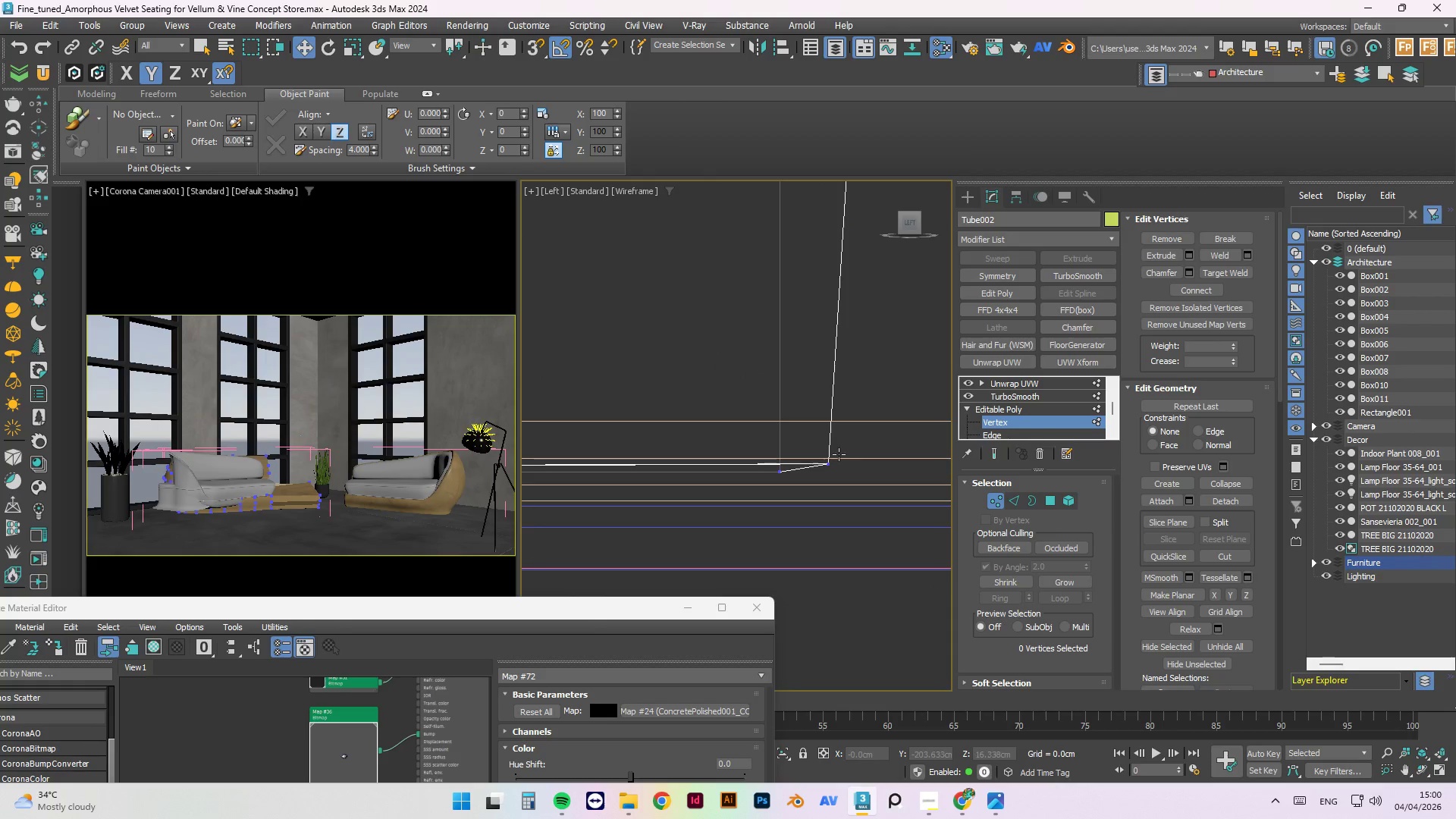 
scroll: coordinate [846, 439], scroll_direction: up, amount: 2.0
 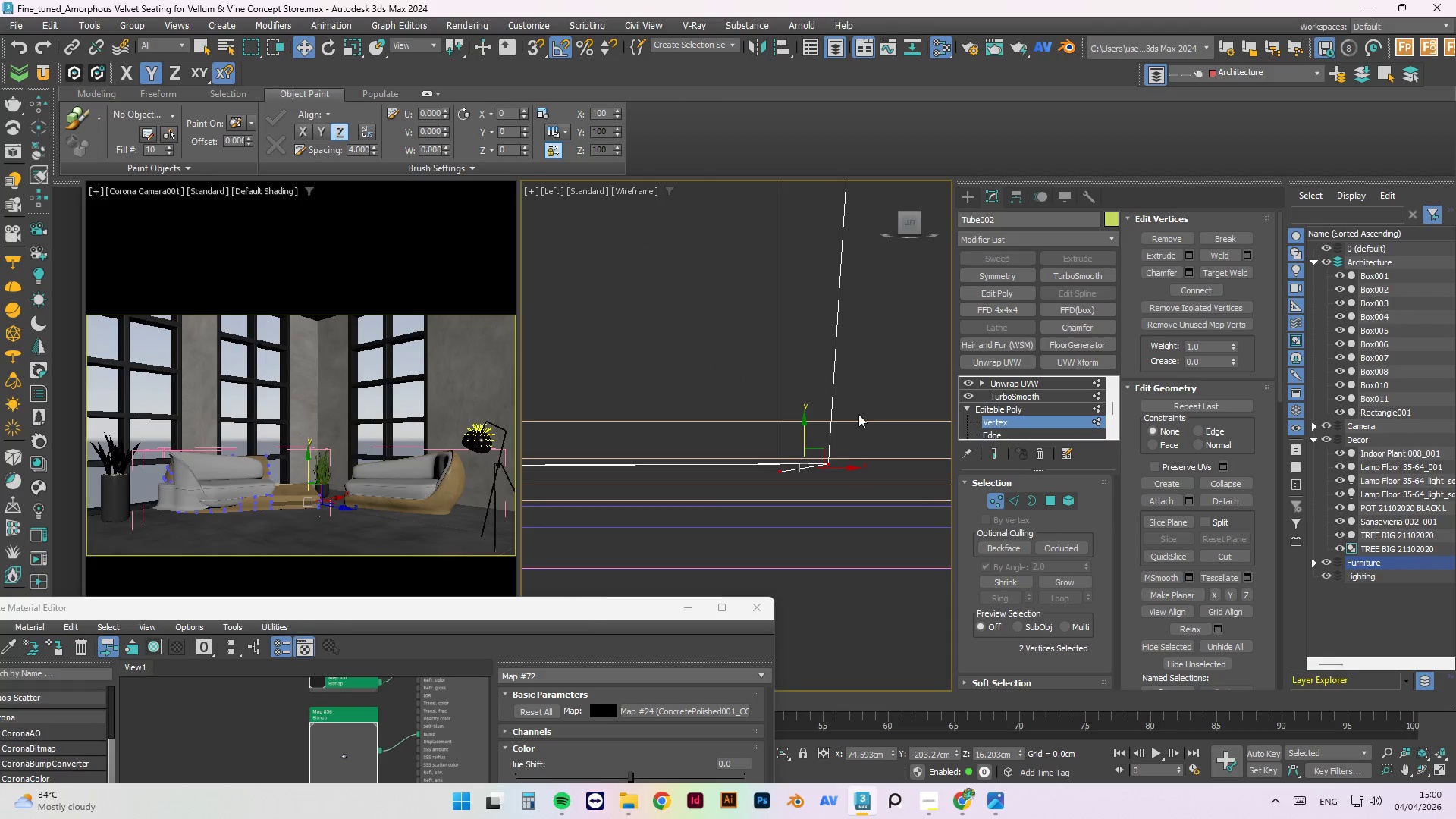 
left_click_drag(start_coordinate=[866, 439], to_coordinate=[774, 480])
 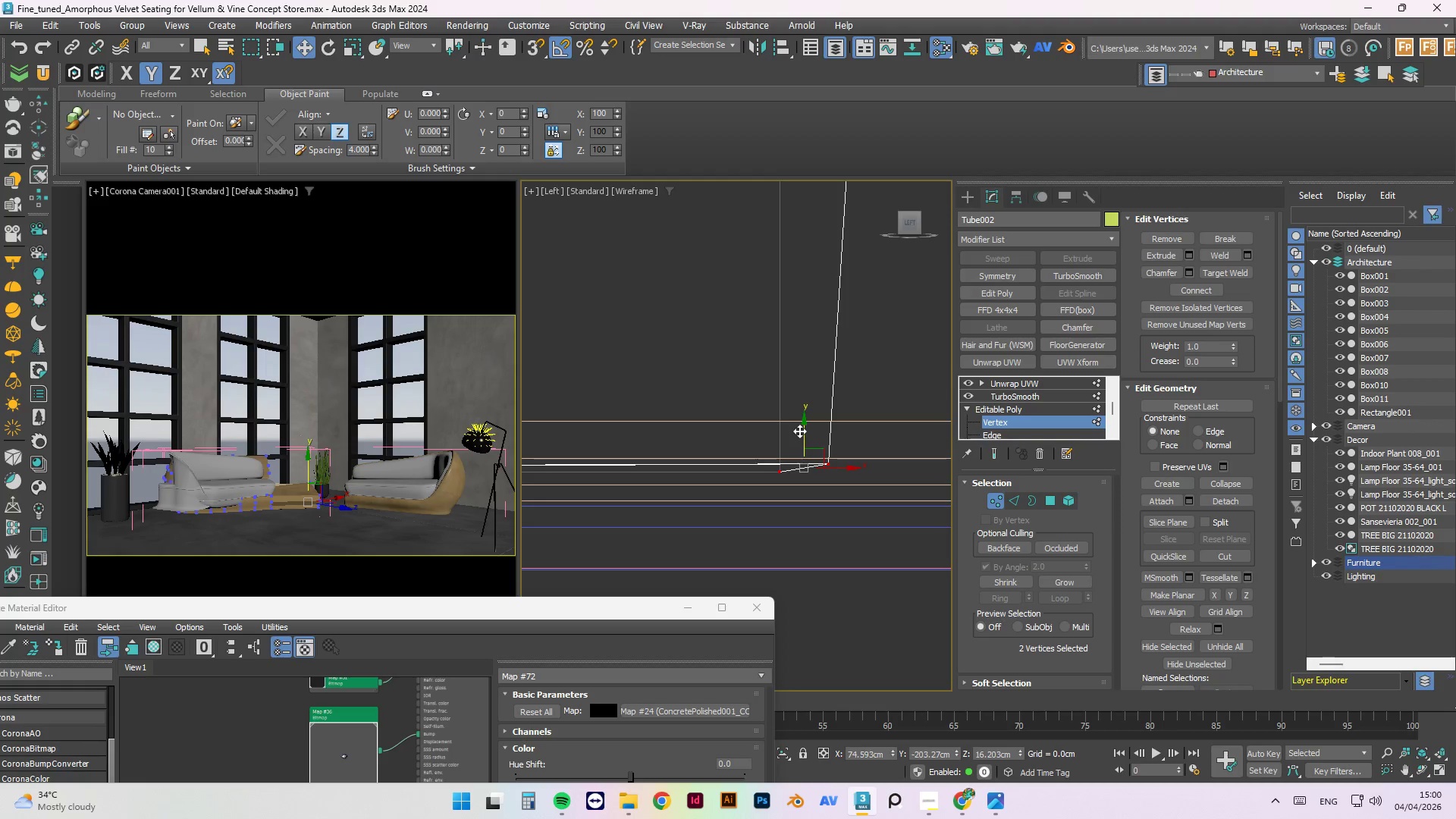 
left_click_drag(start_coordinate=[805, 430], to_coordinate=[809, 458])
 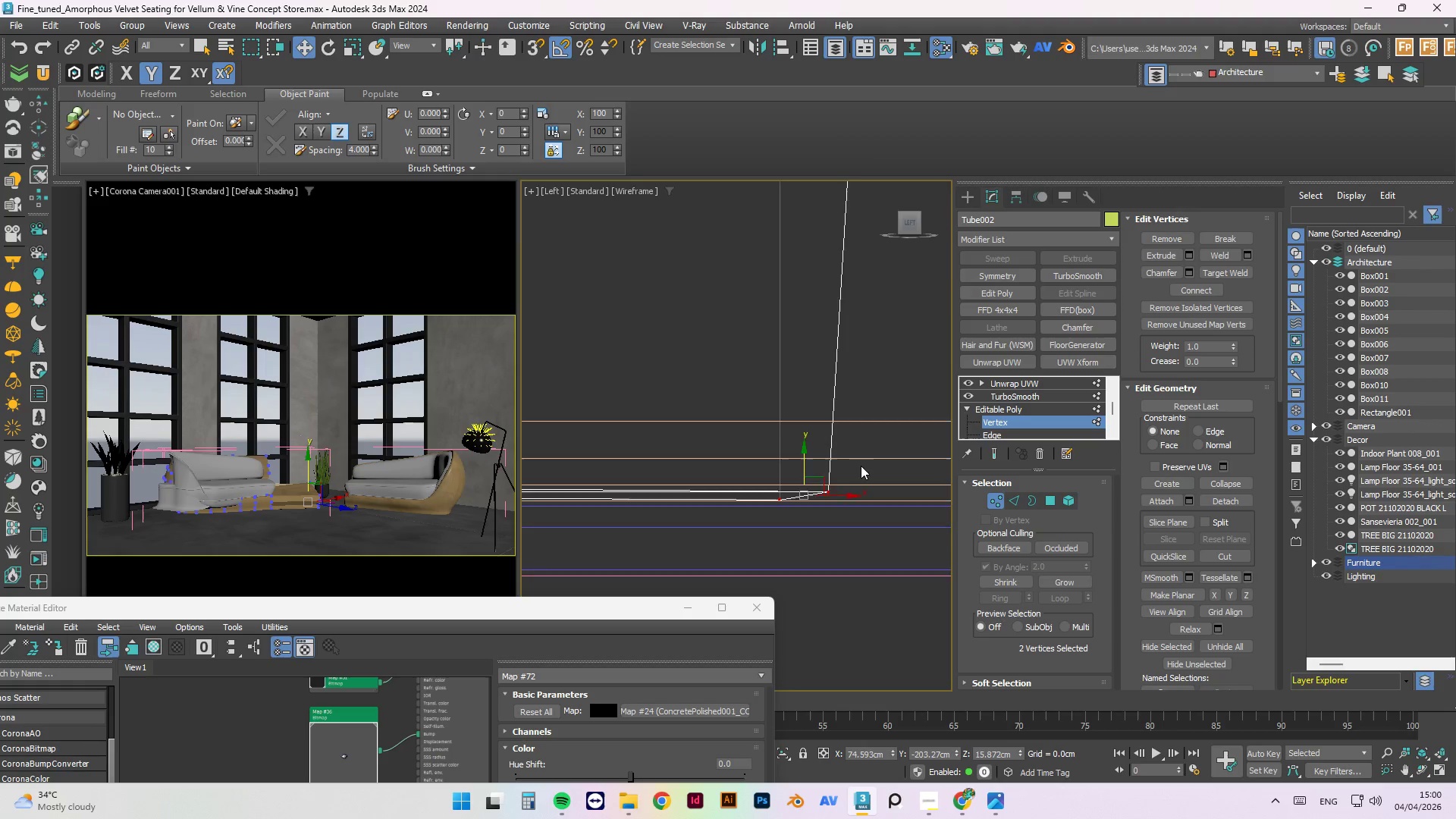 
scroll: coordinate [874, 469], scroll_direction: down, amount: 6.0
 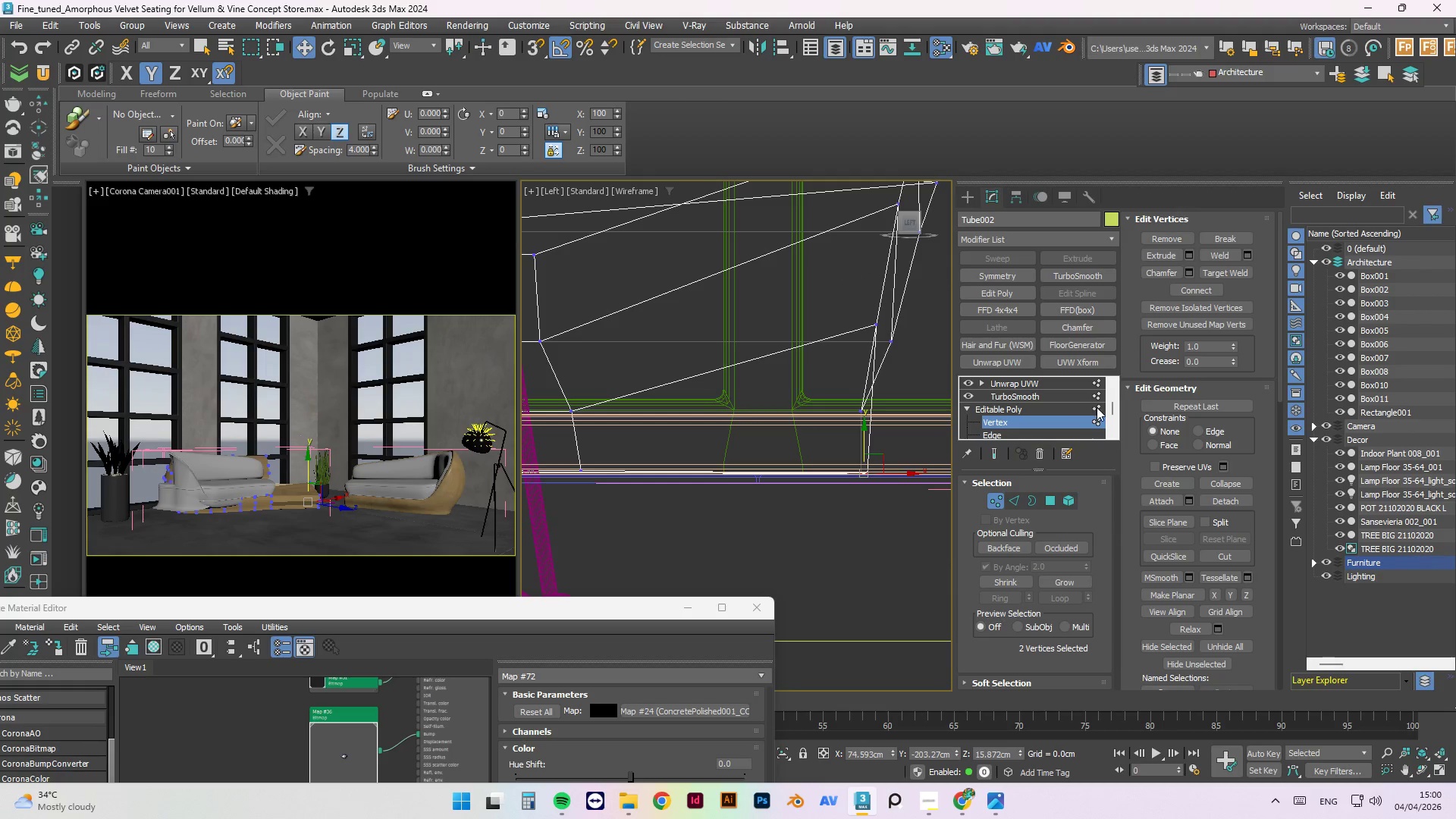 
left_click([1100, 410])
 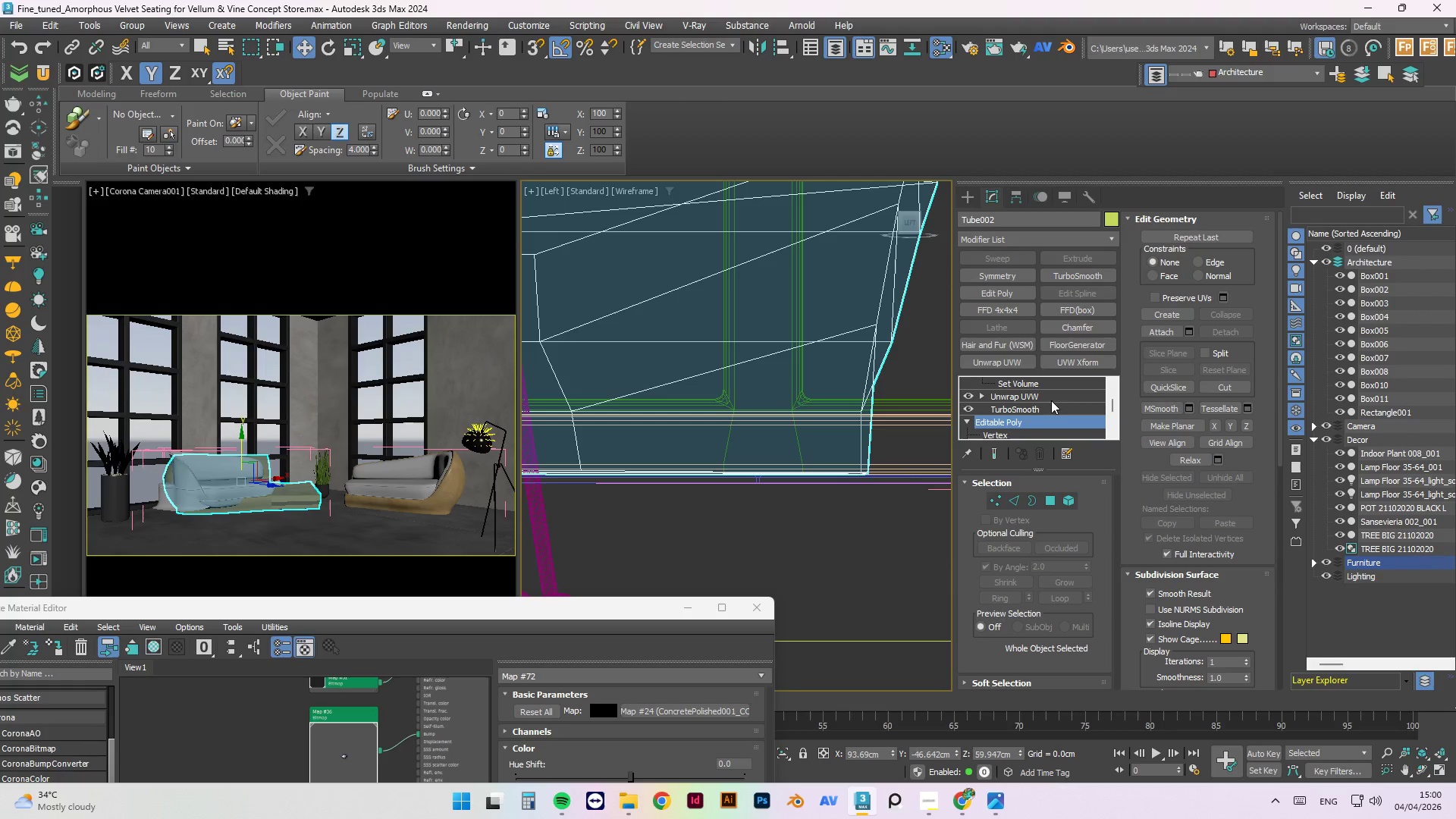 
left_click([1044, 410])
 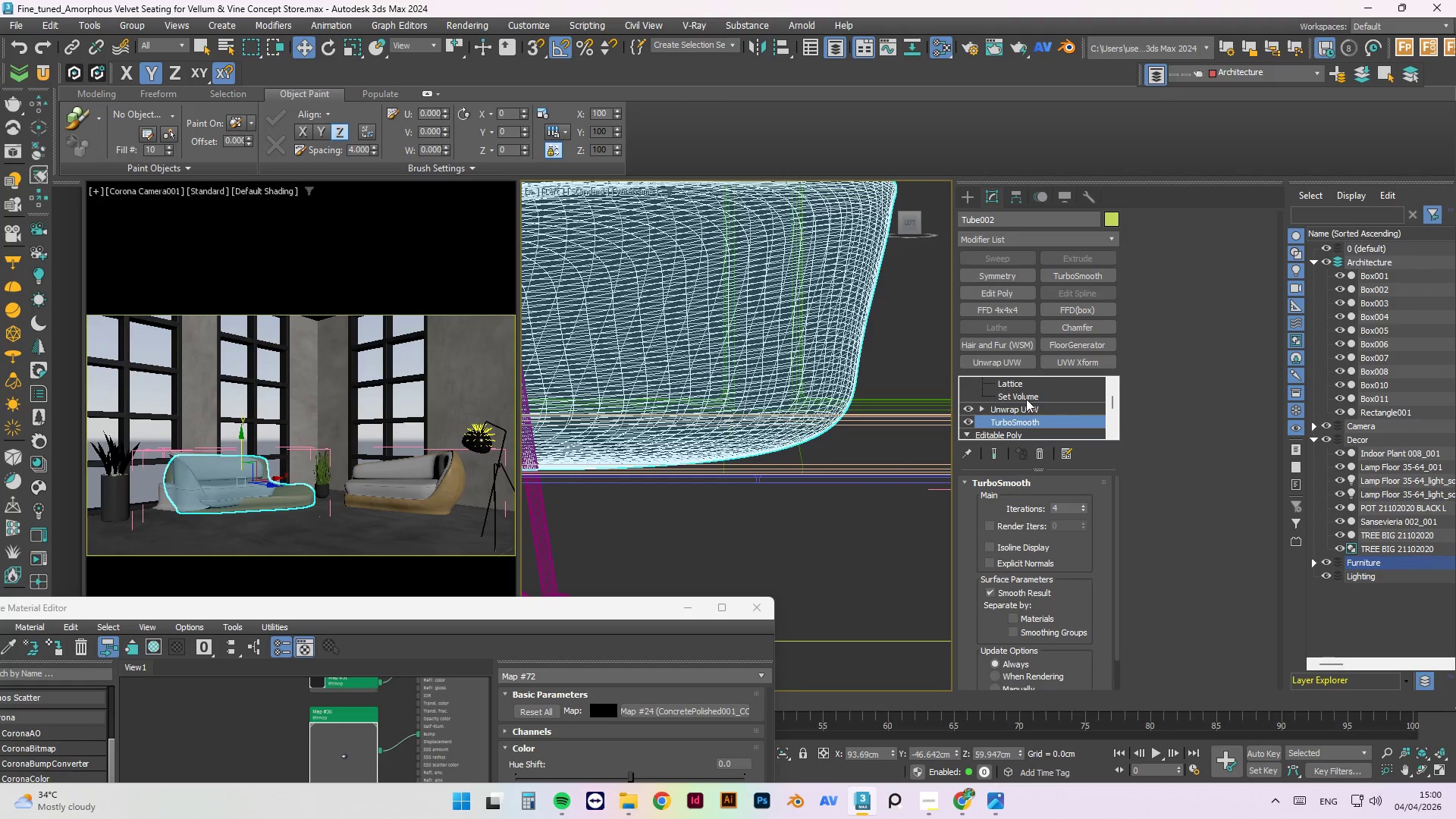 
left_click([1026, 408])
 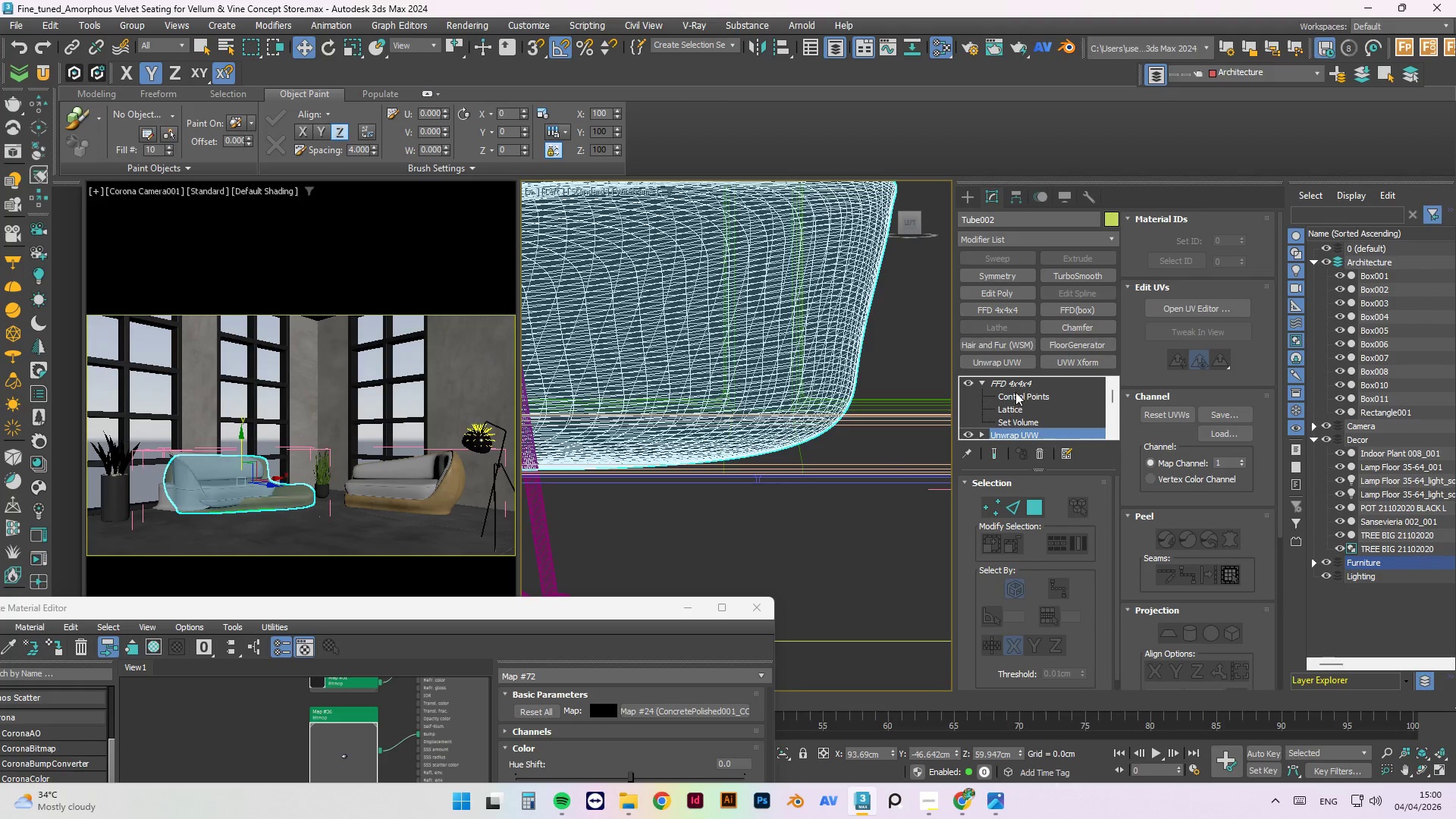 
left_click([1015, 386])
 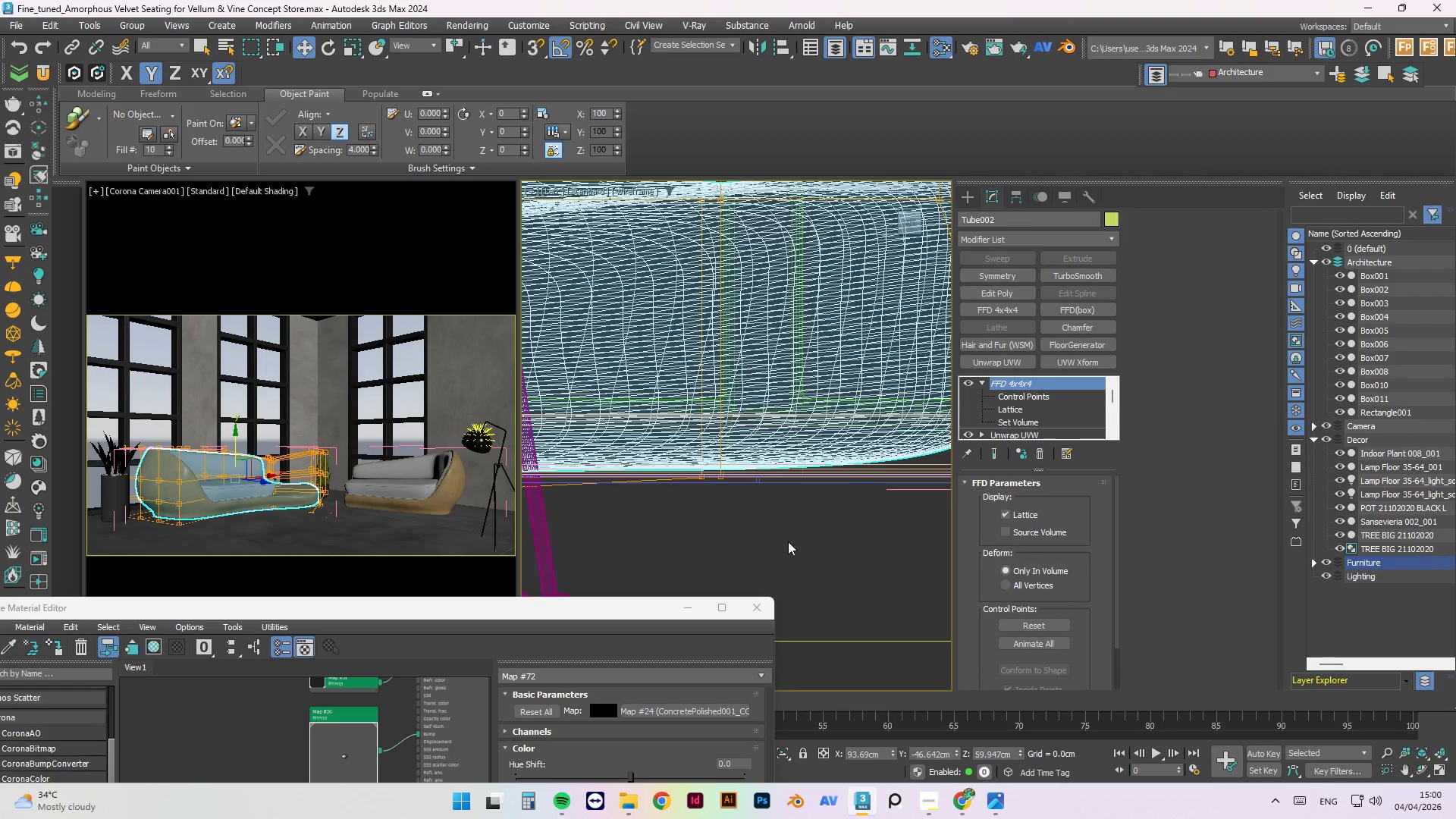 
left_click([843, 519])
 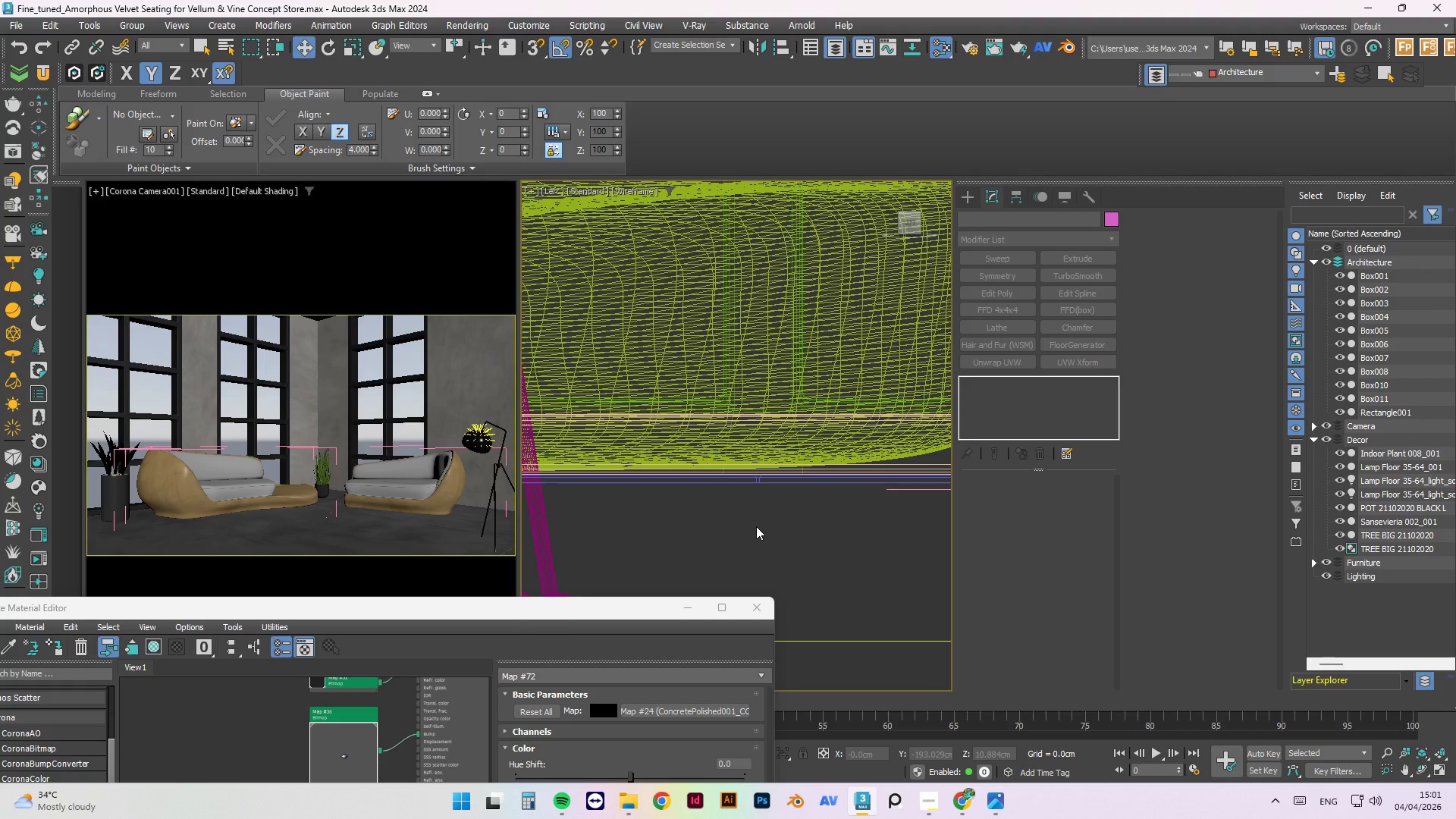 
wait(6.67)
 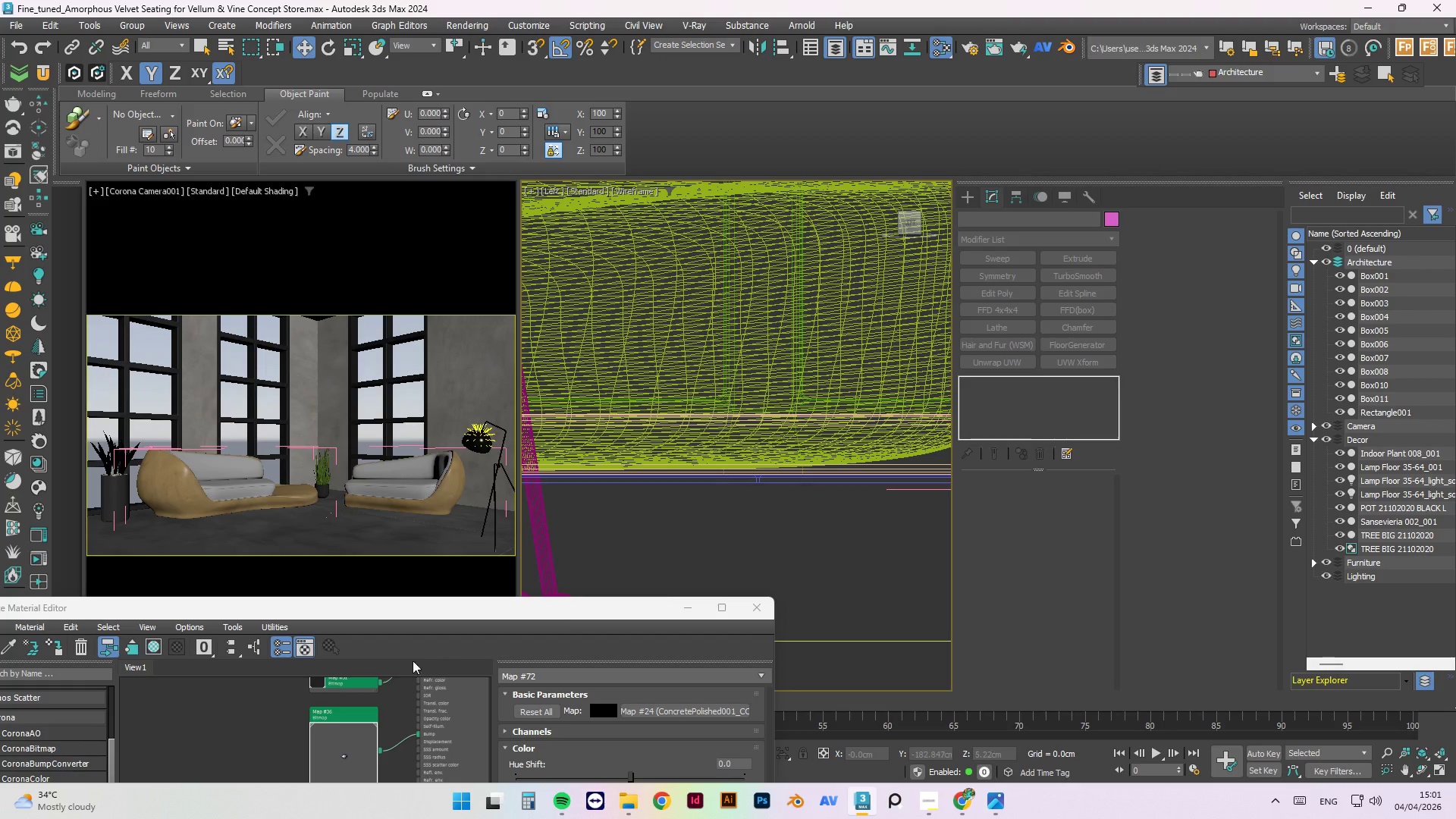 
left_click([861, 554])
 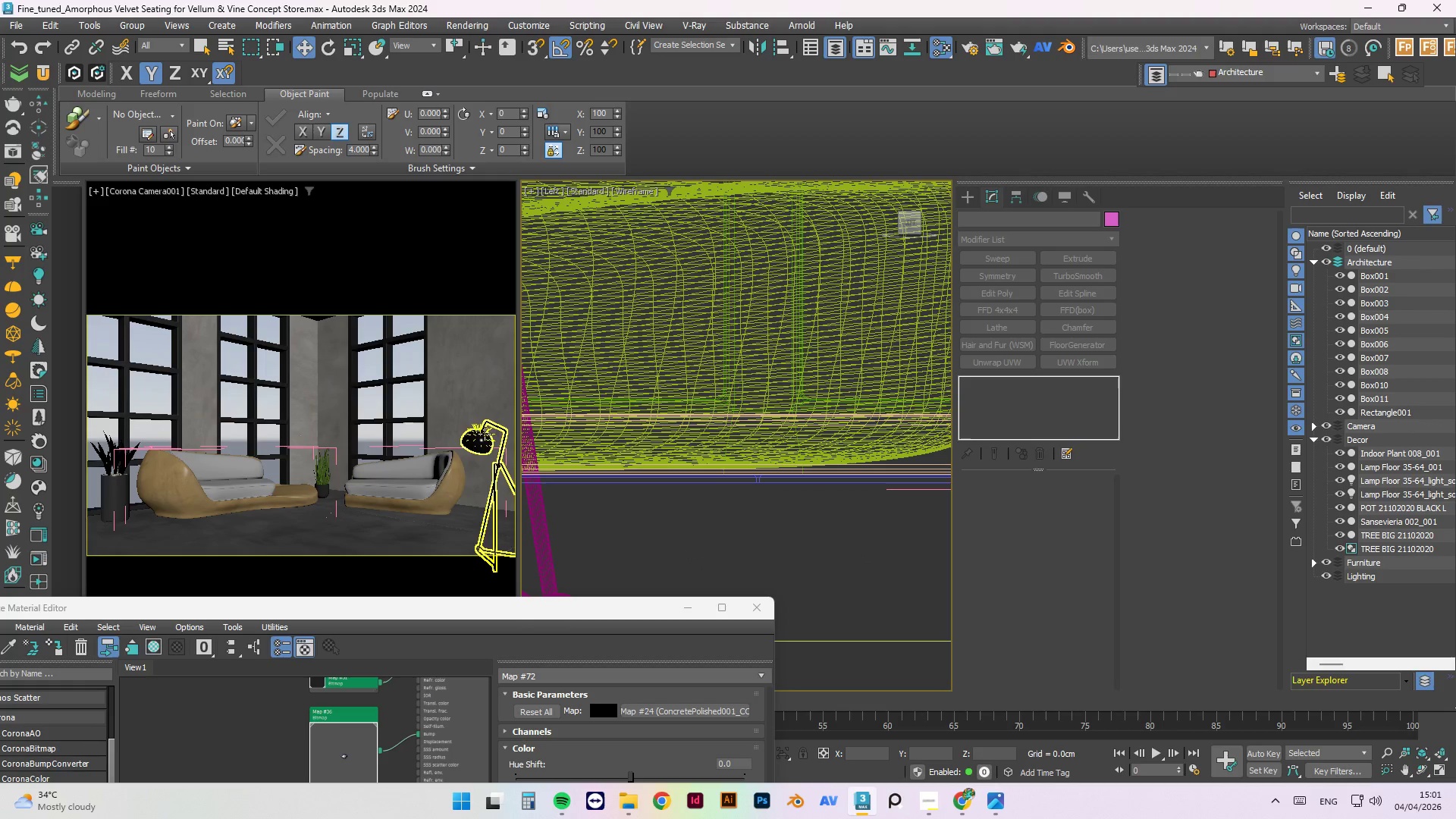 
left_click([484, 433])
 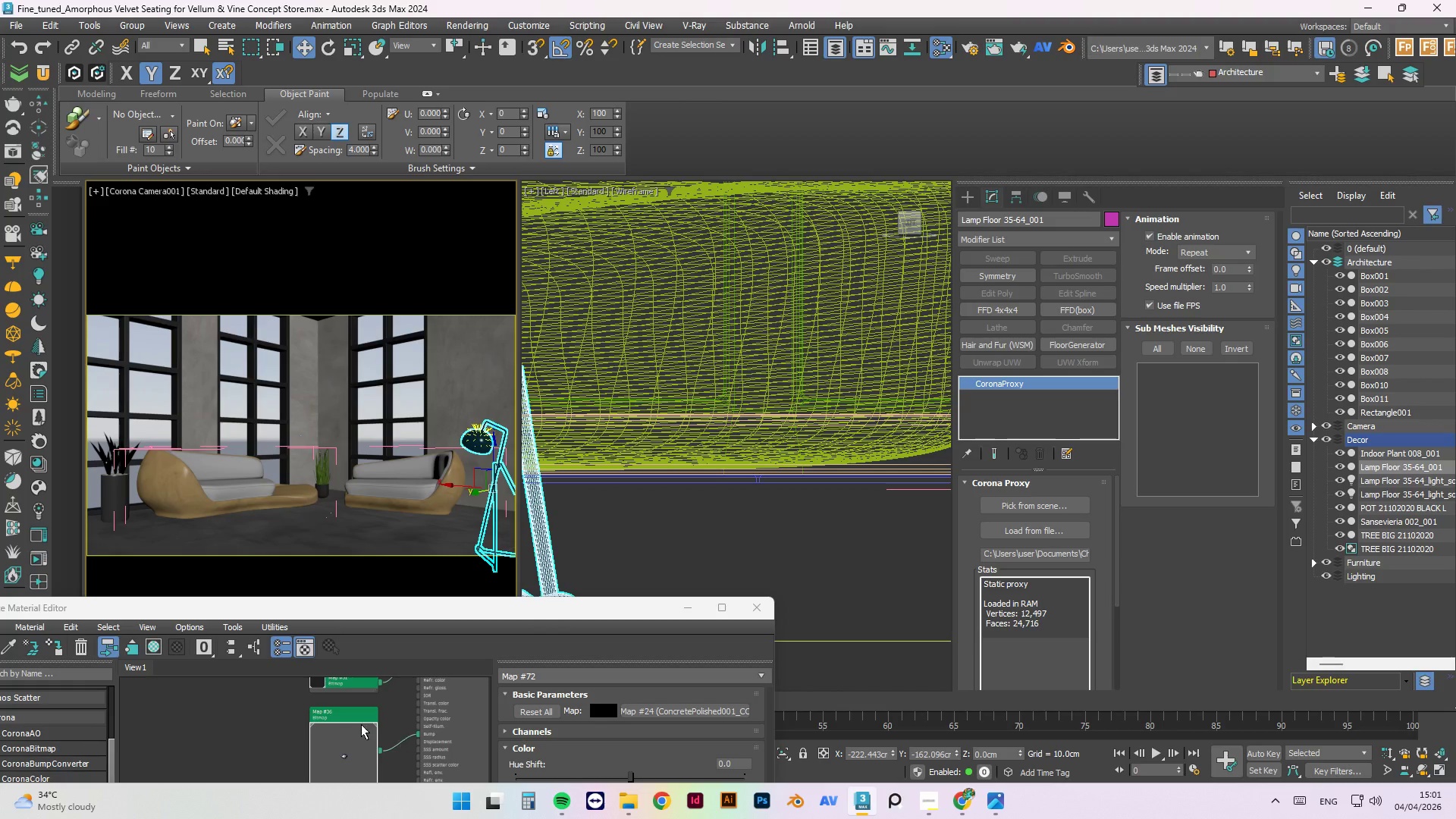 
left_click([48, 559])
 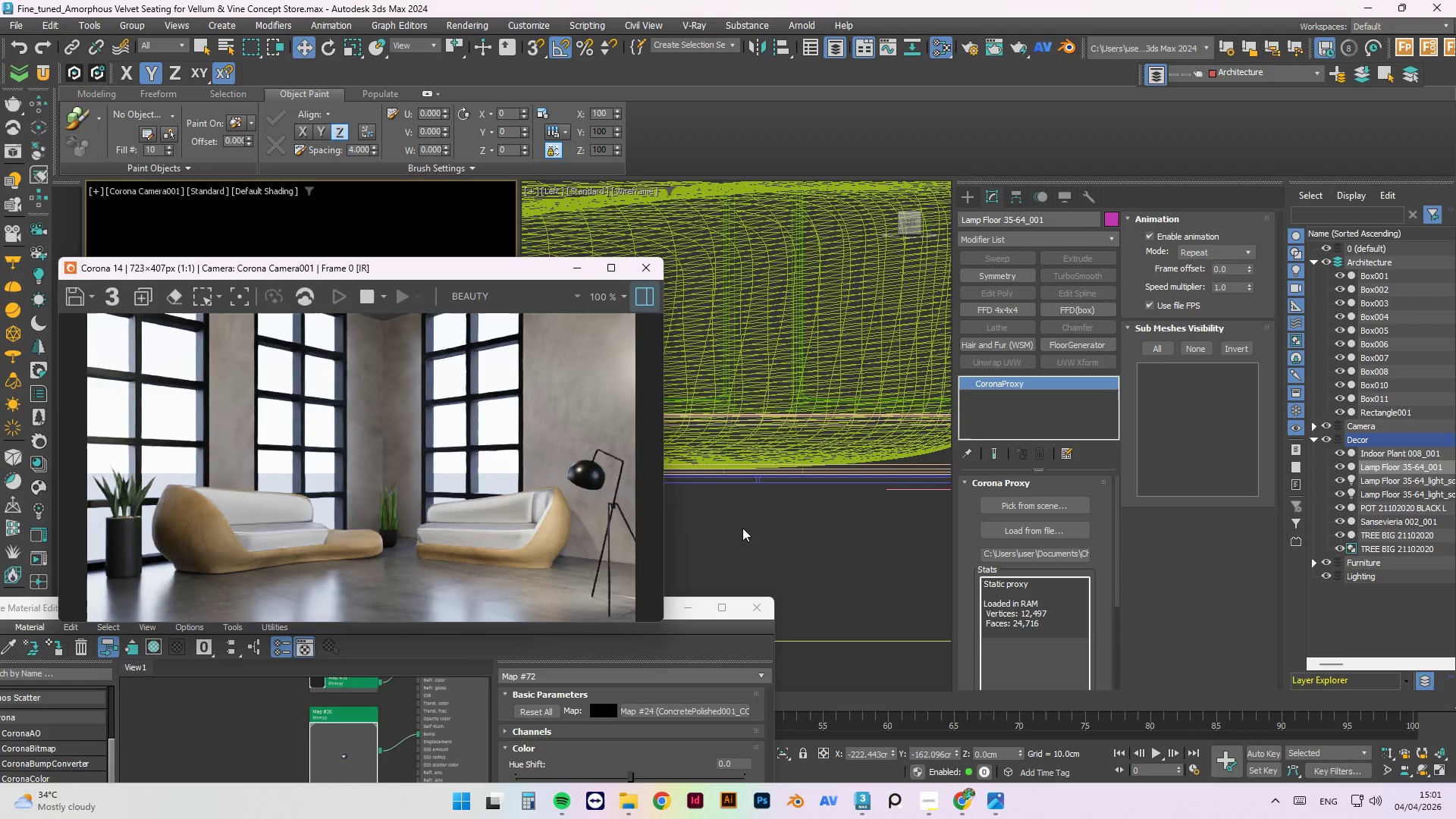 
wait(5.08)
 